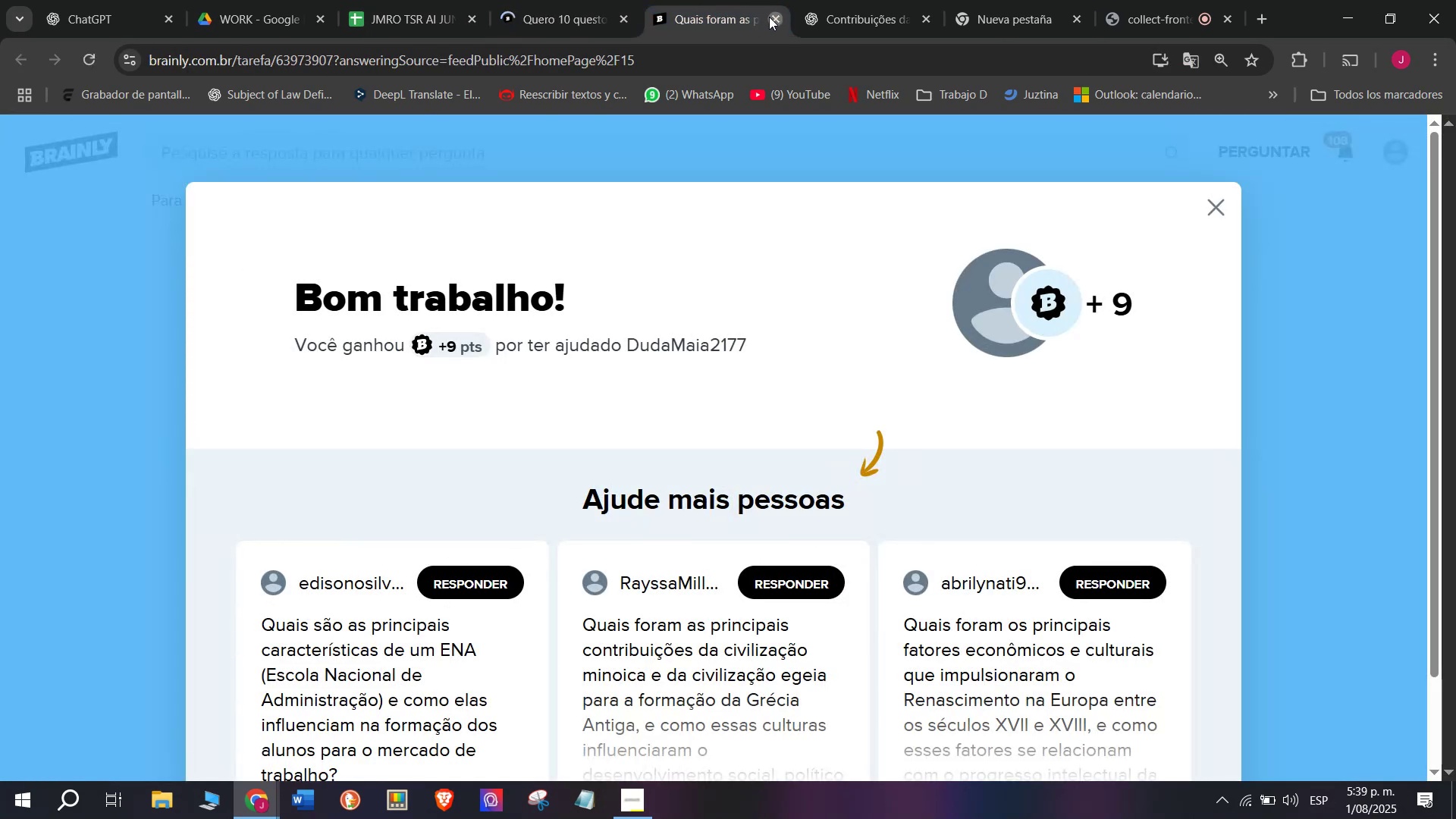 
double_click([555, 0])
 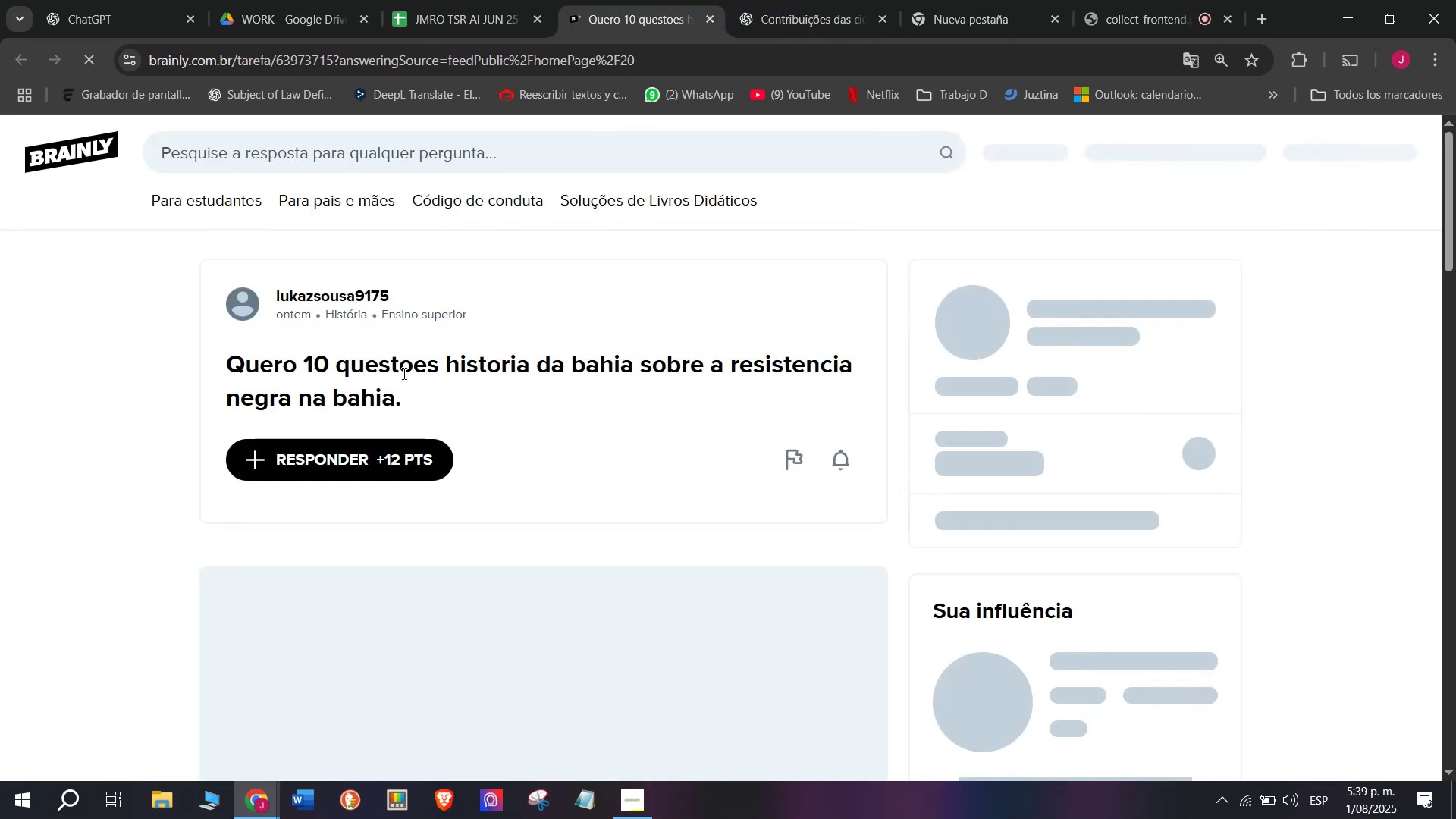 
left_click_drag(start_coordinate=[406, 403], to_coordinate=[228, 350])
 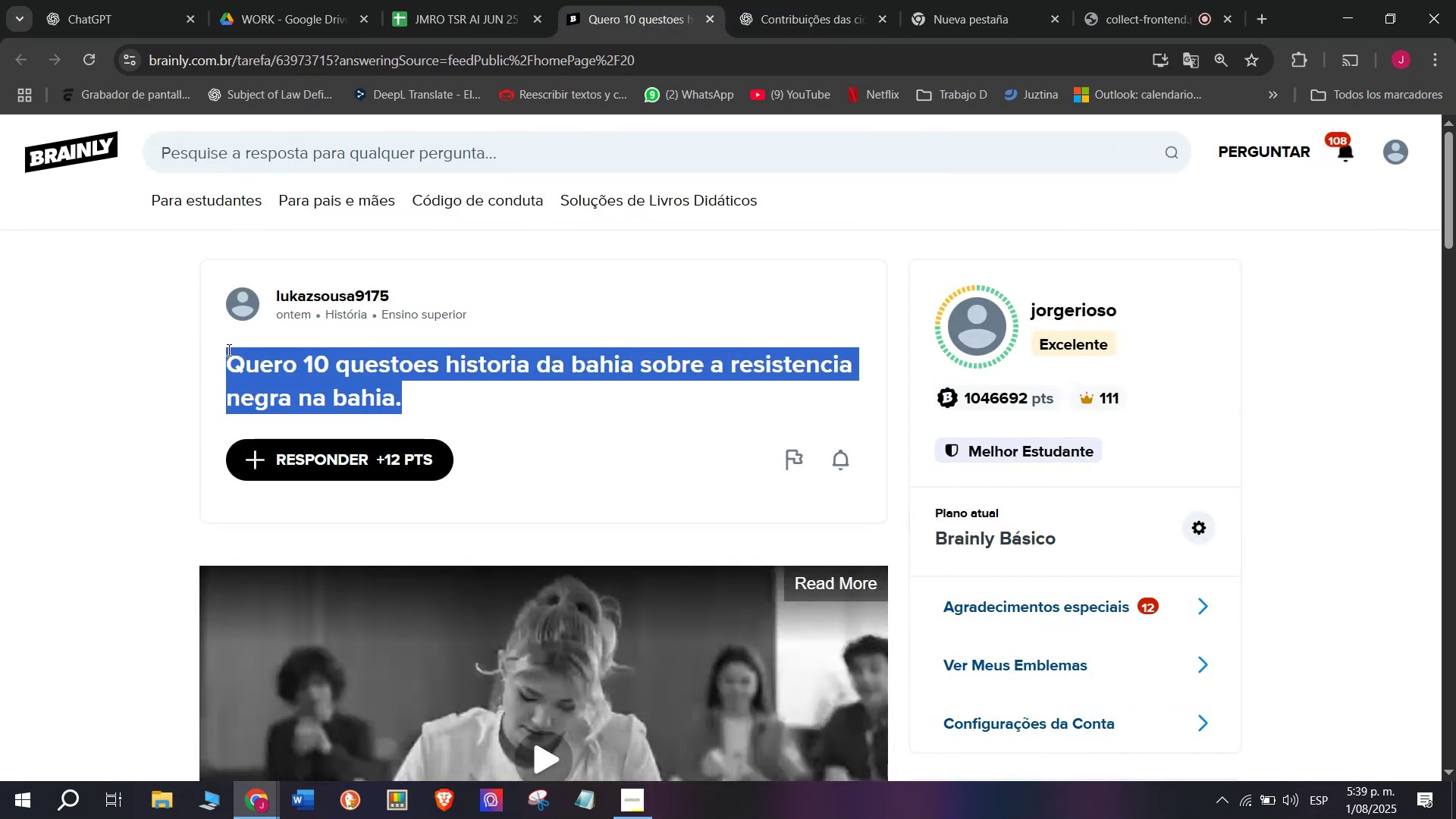 
key(Control+C)
 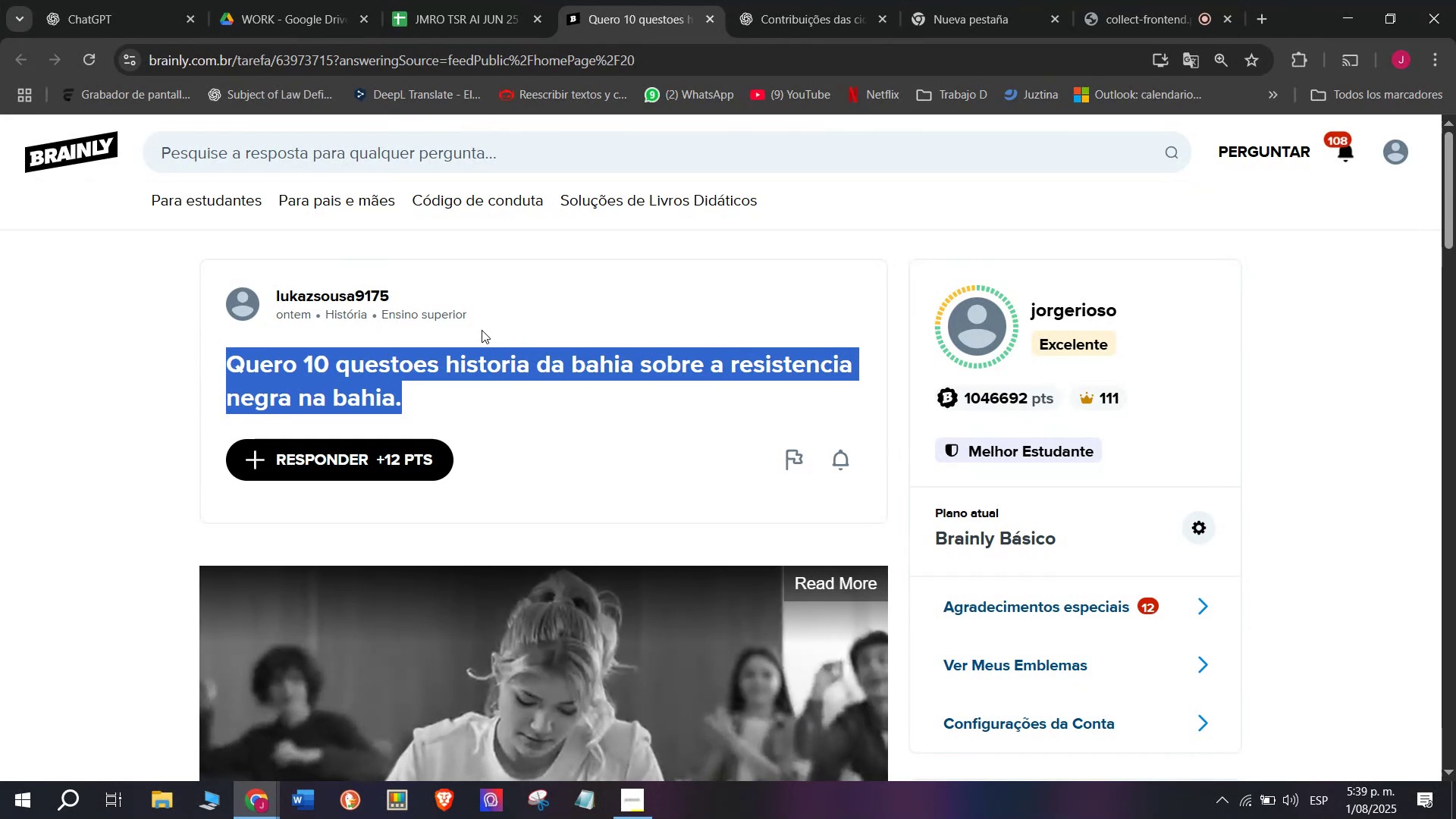 
left_click([805, 0])
 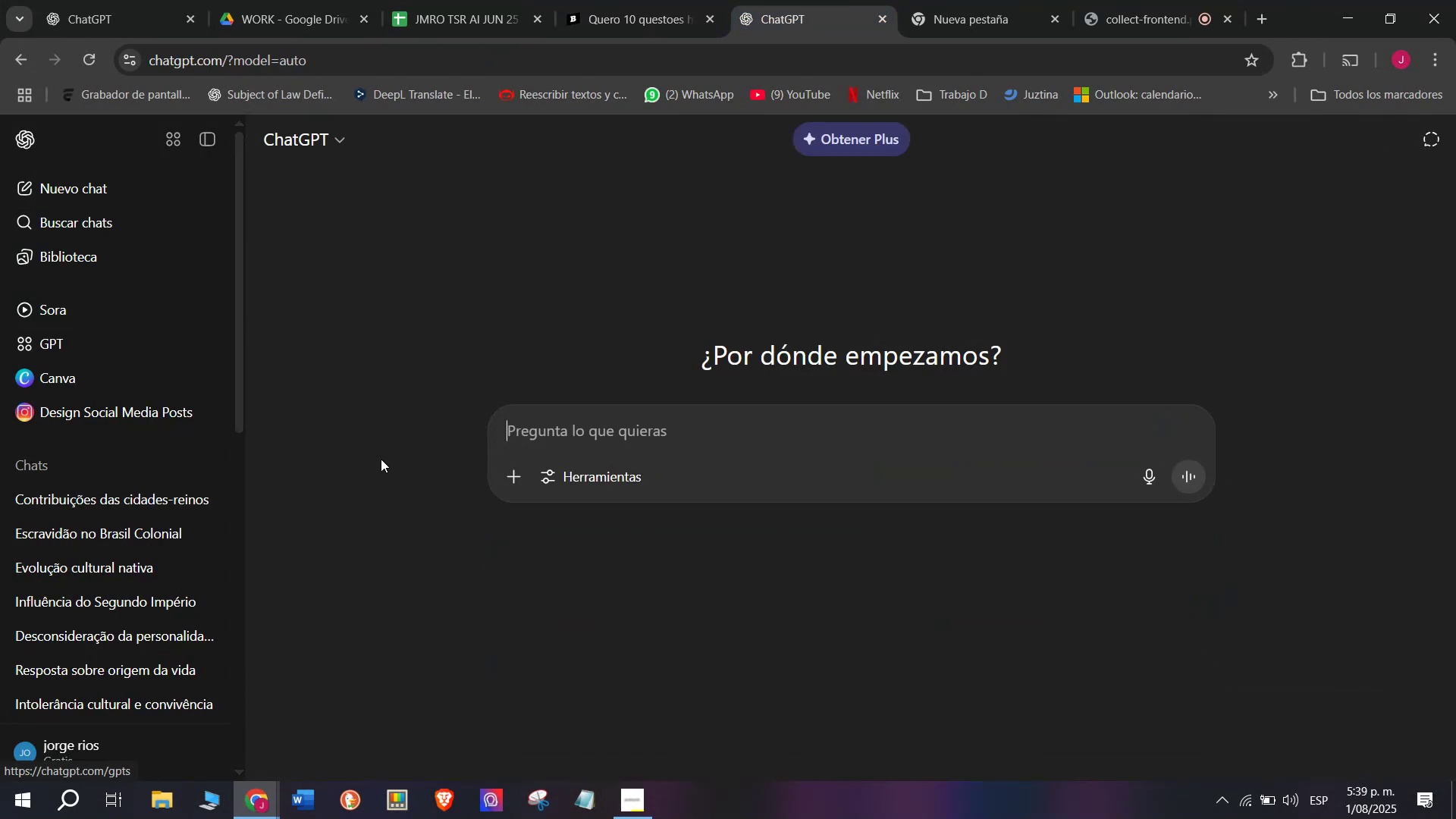 
key(Meta+MetaLeft)
 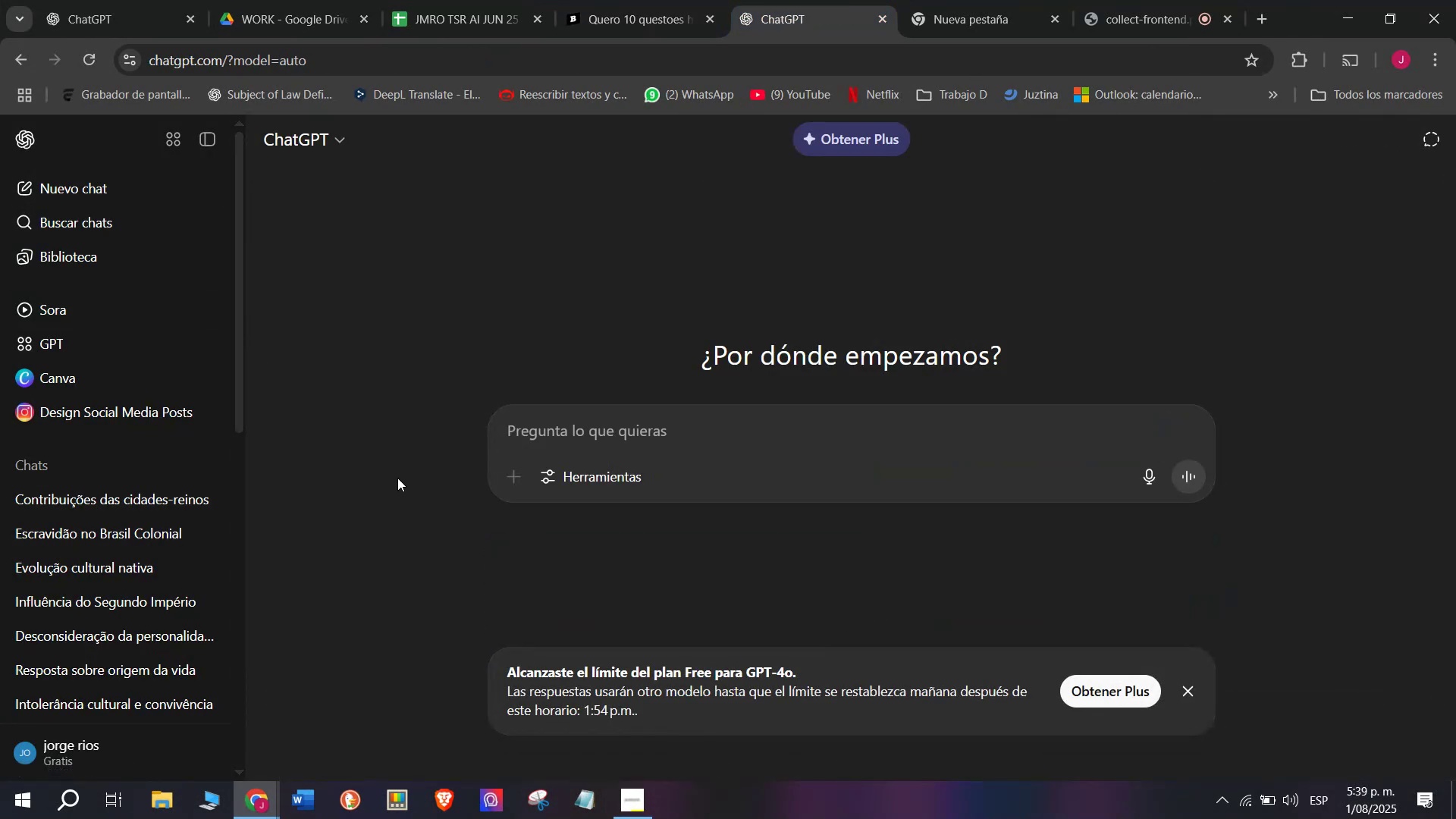 
key(Meta+V)
 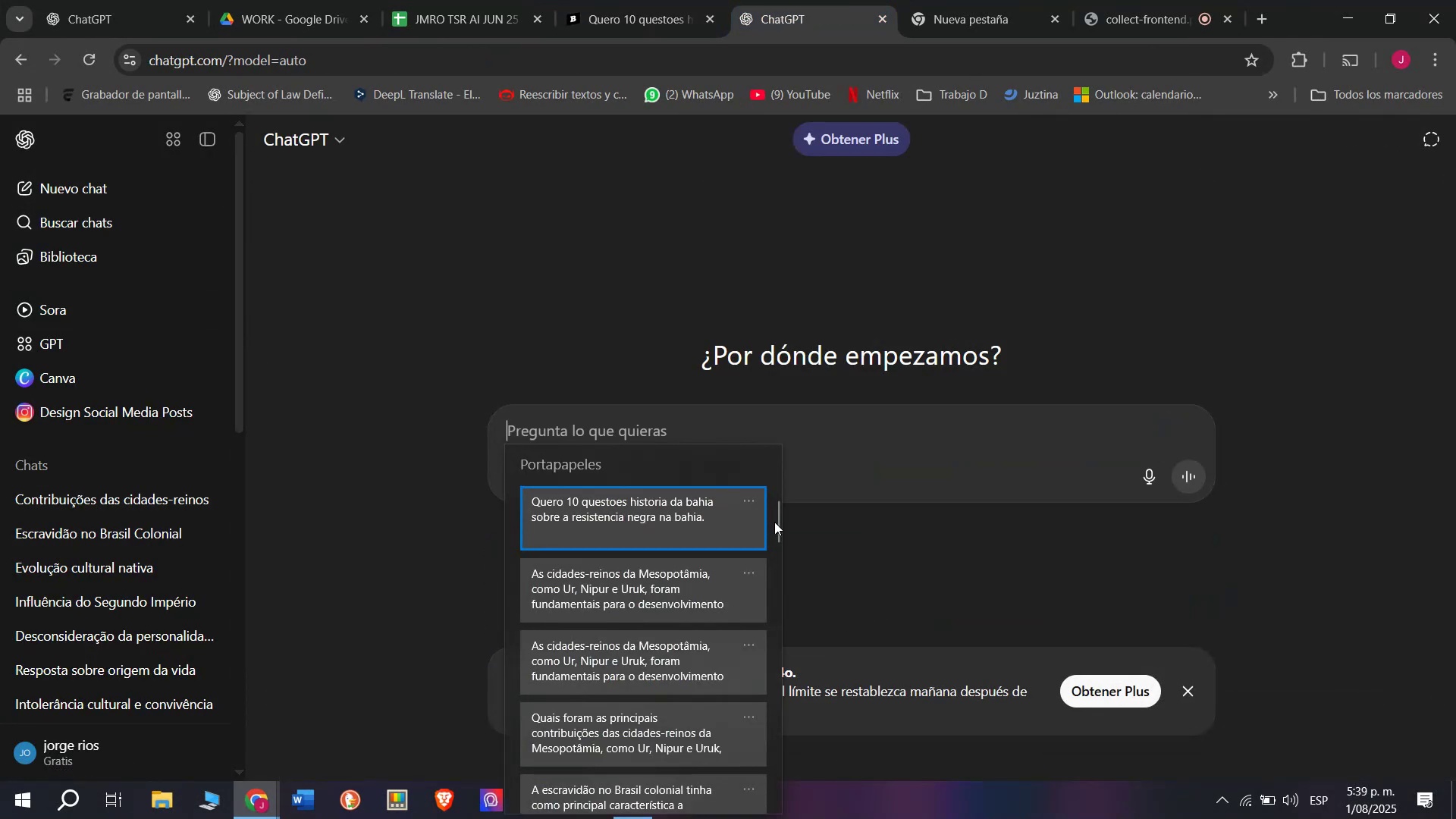 
left_click([774, 522])
 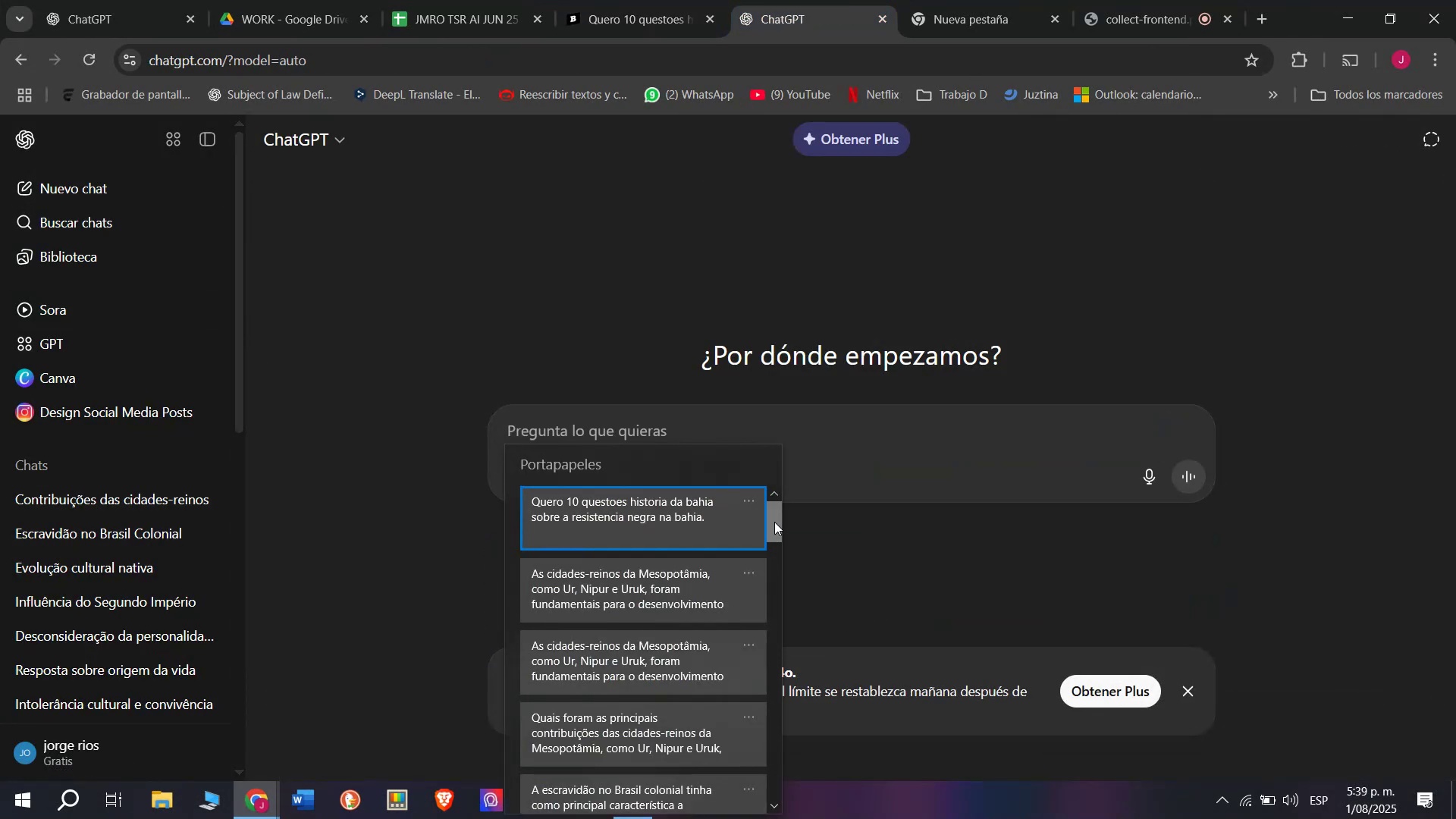 
left_click_drag(start_coordinate=[774, 522], to_coordinate=[796, 818])
 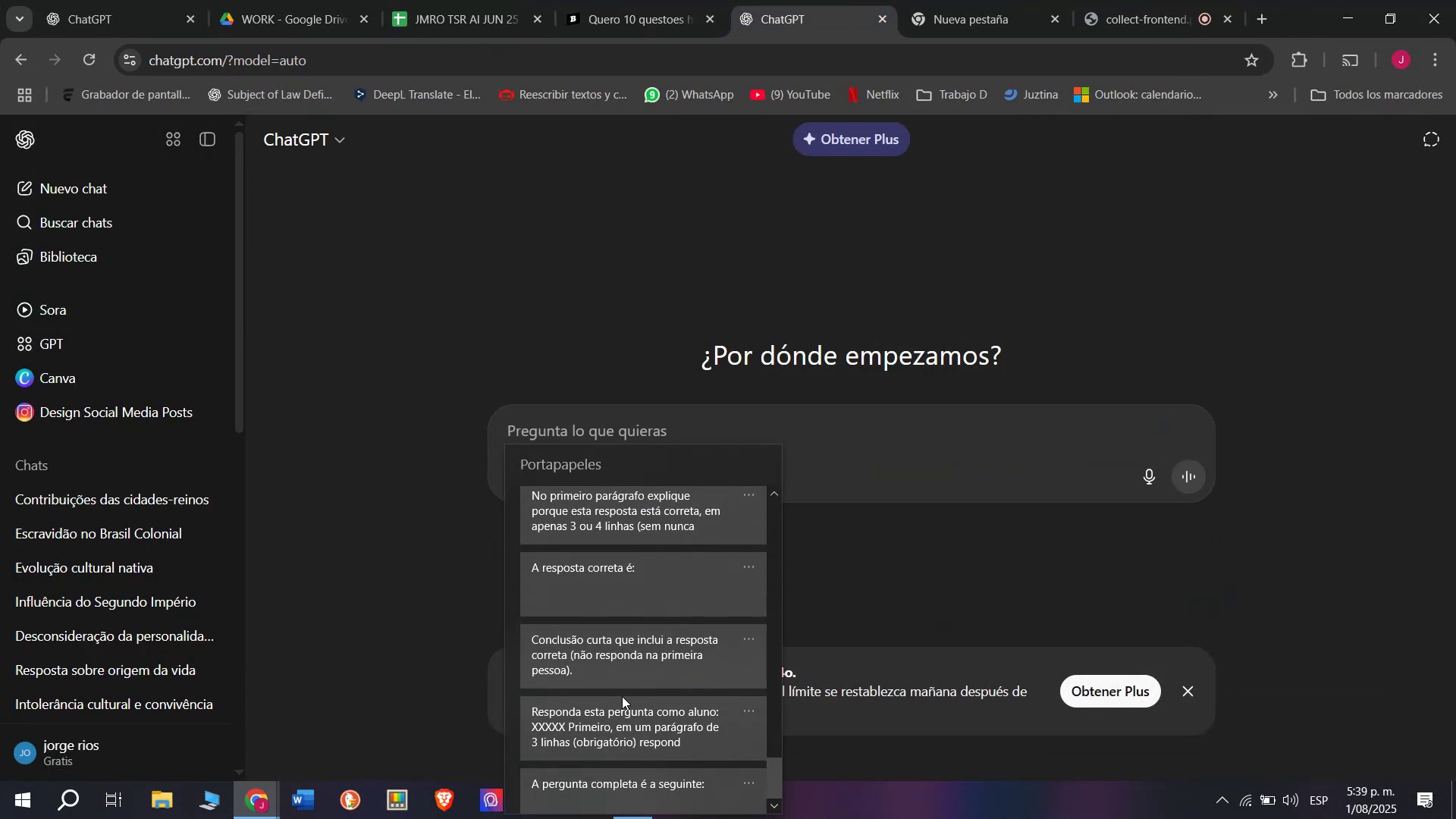 
left_click([610, 723])
 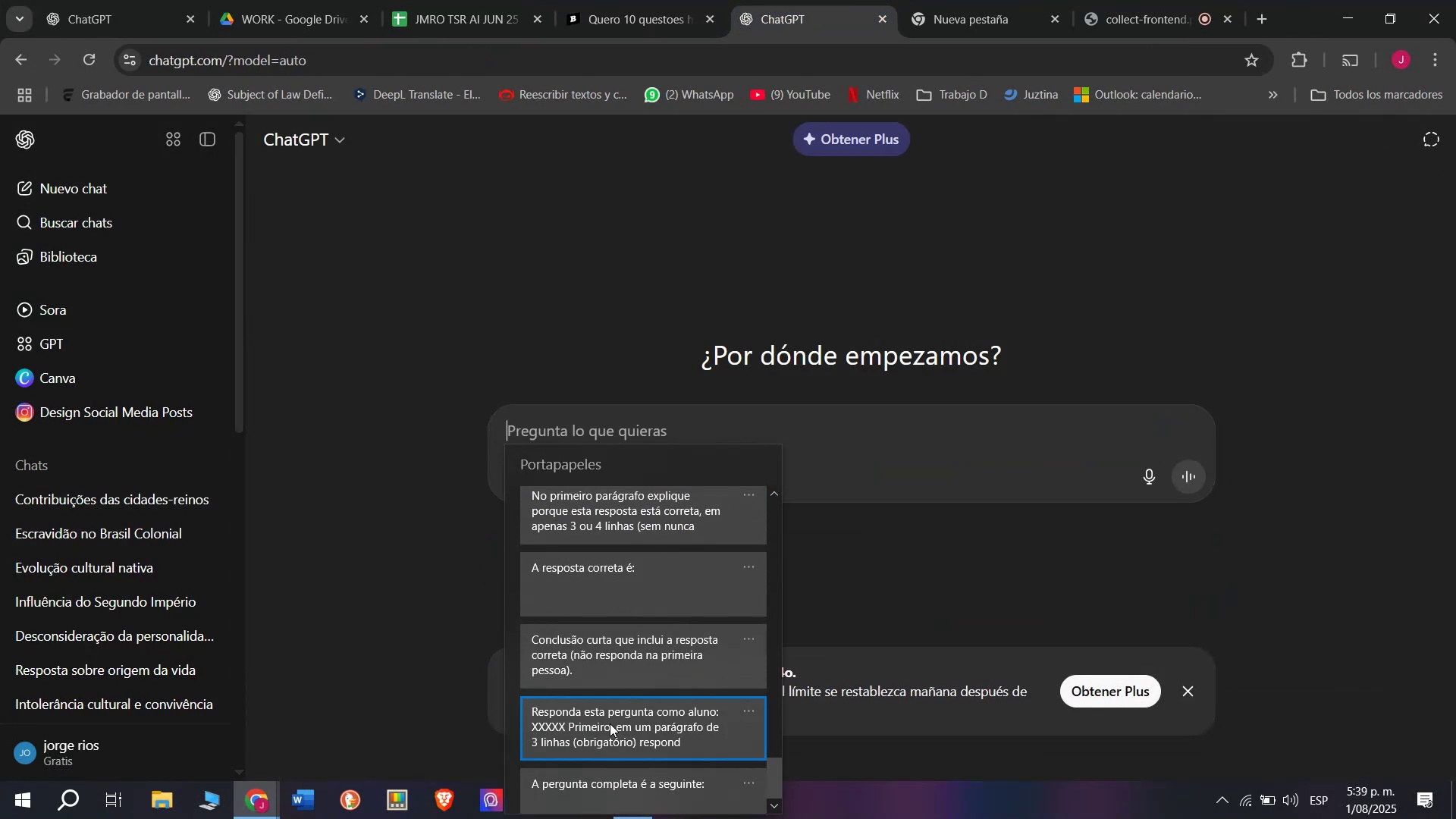 
key(Control+ControlLeft)
 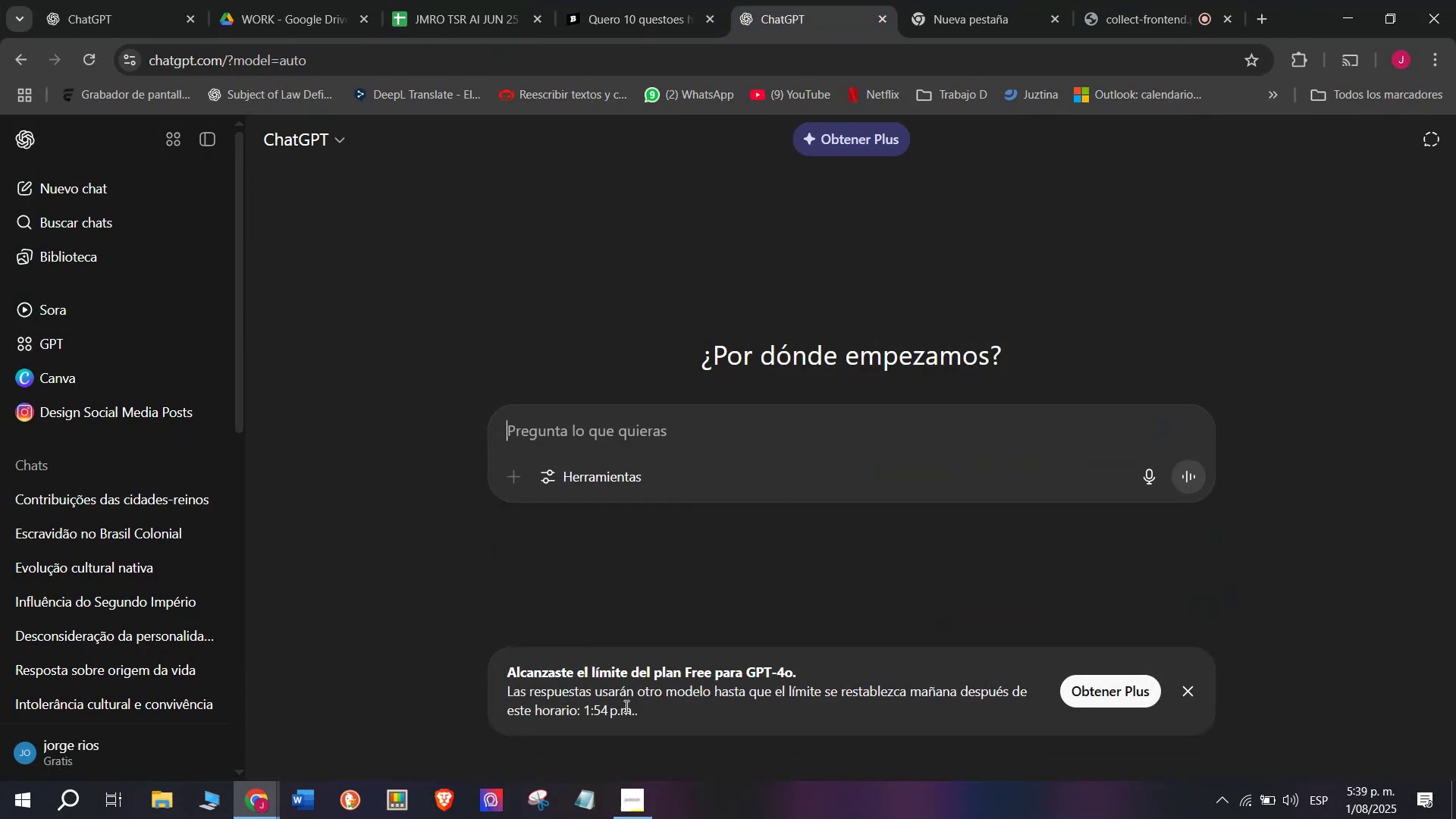 
key(Control+V)
 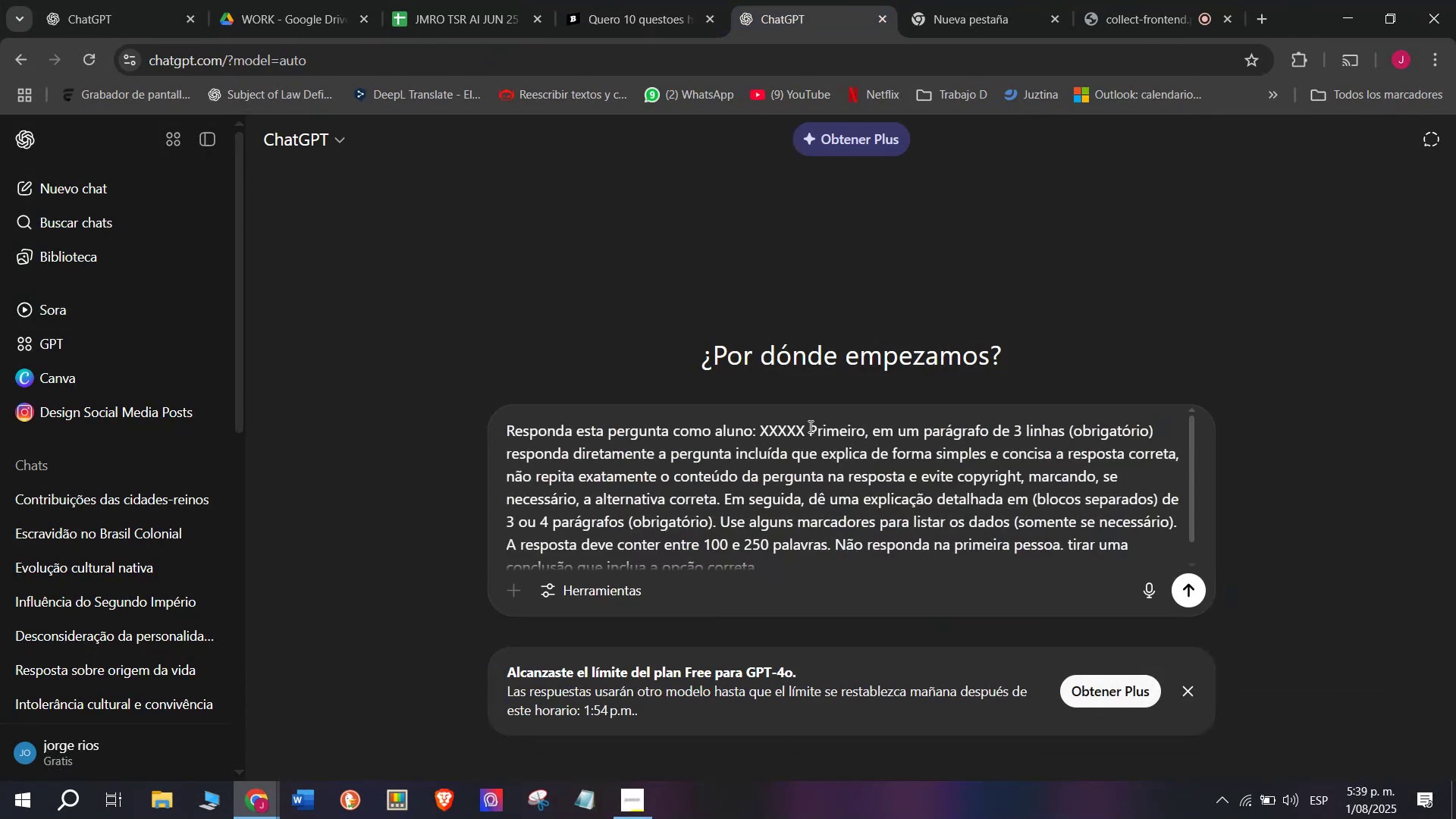 
left_click_drag(start_coordinate=[805, 424], to_coordinate=[763, 423])
 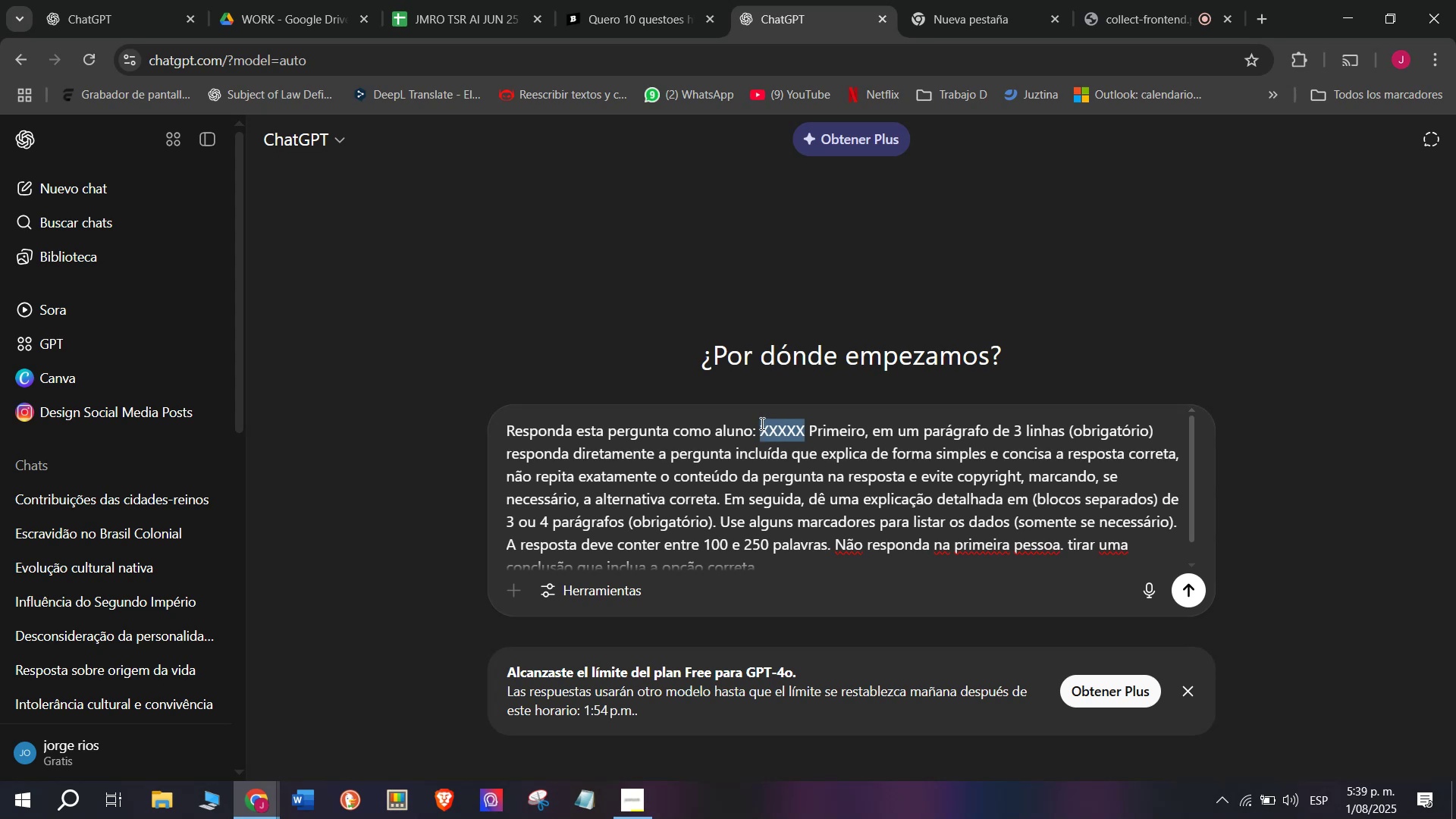 
key(Meta+V)
 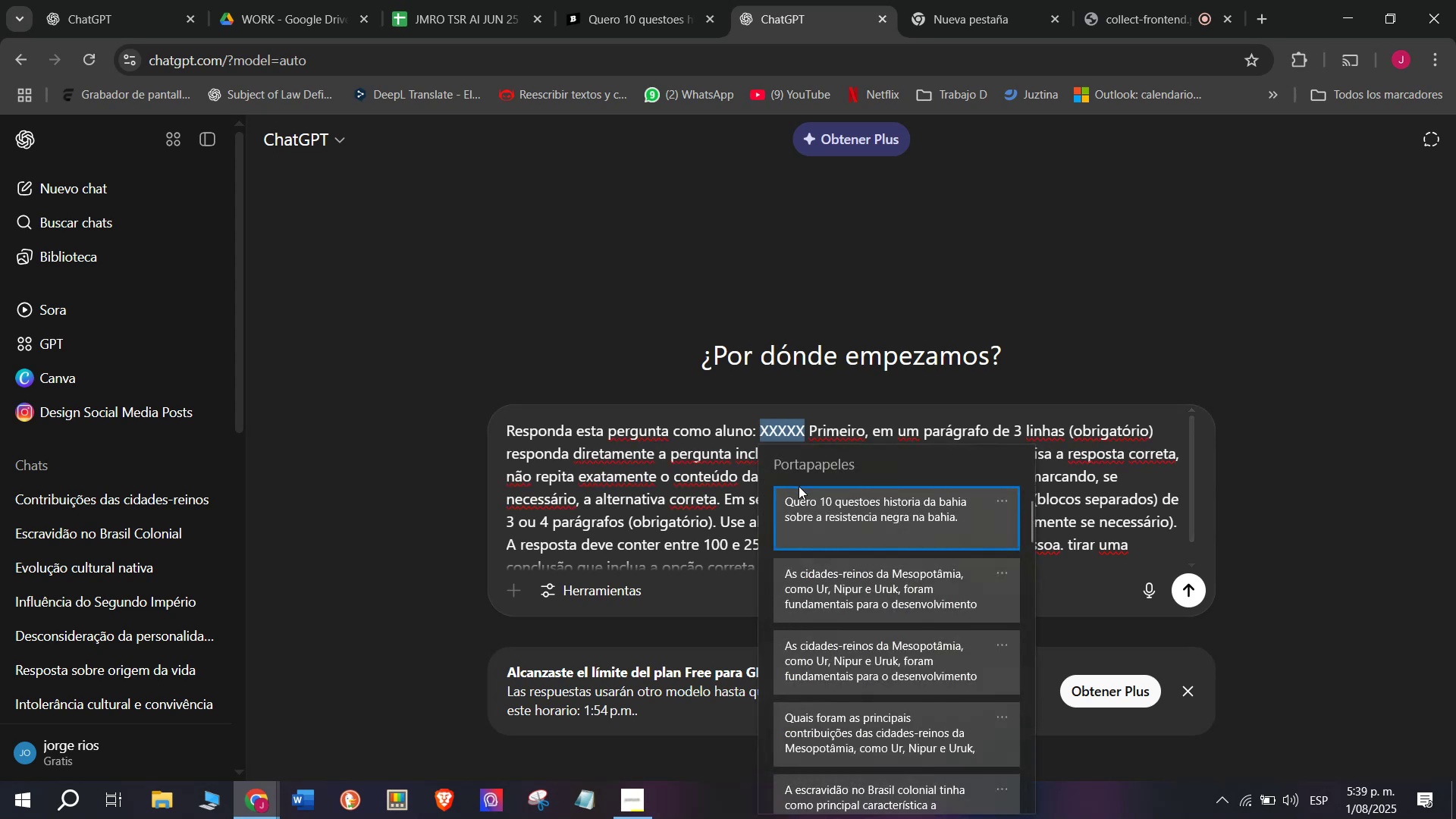 
left_click([811, 504])
 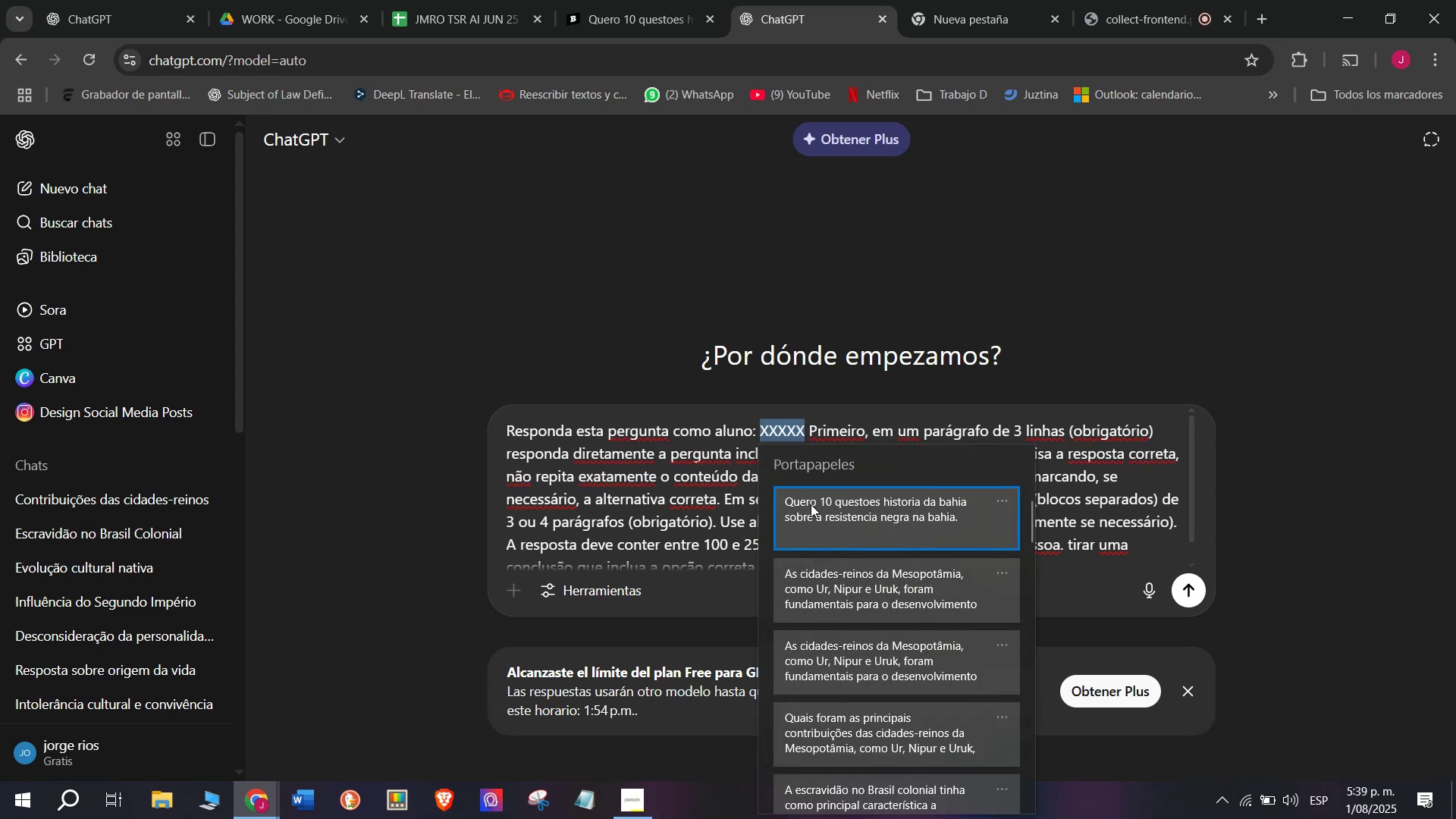 
key(Control+ControlLeft)
 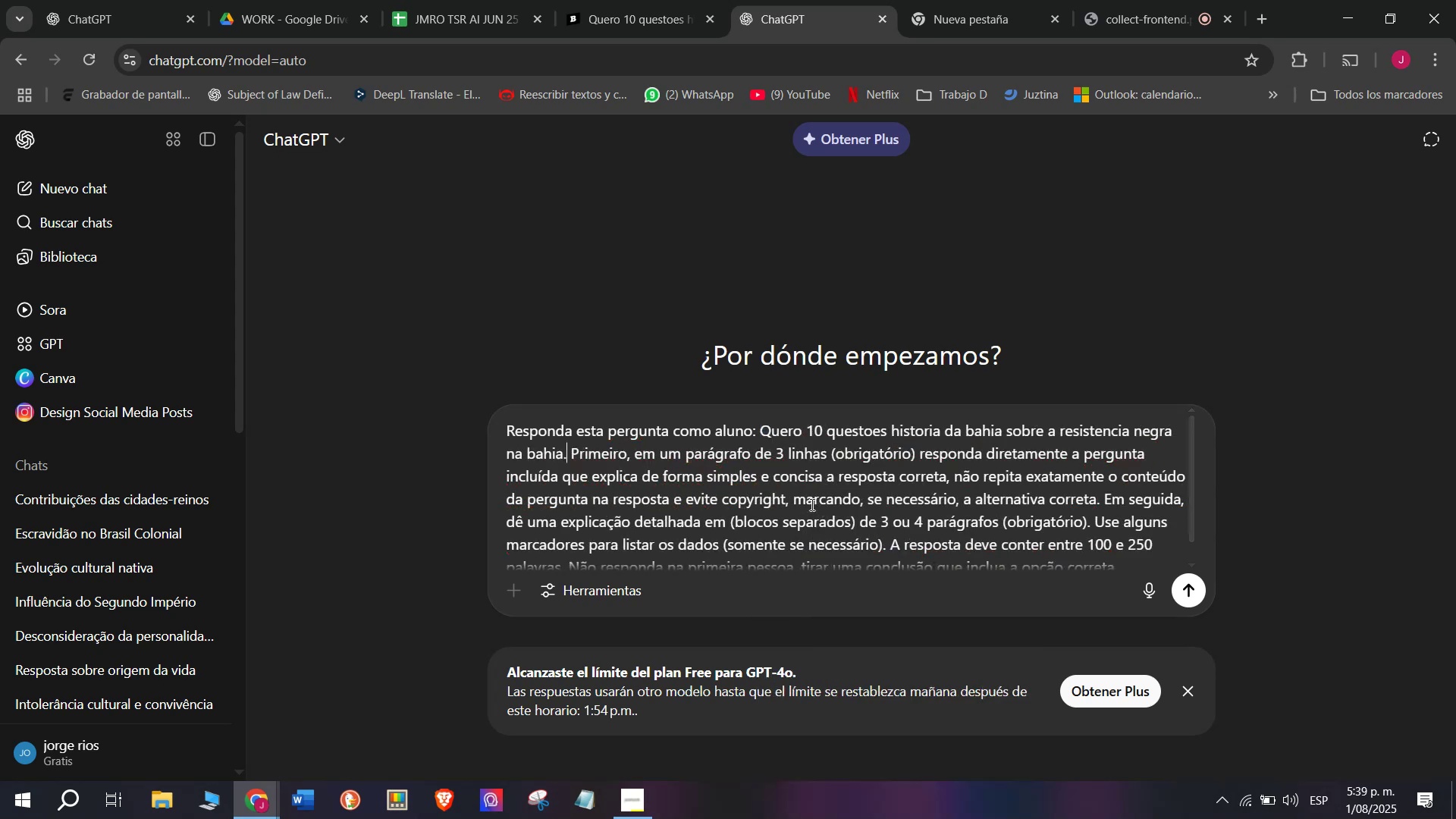 
key(Control+V)
 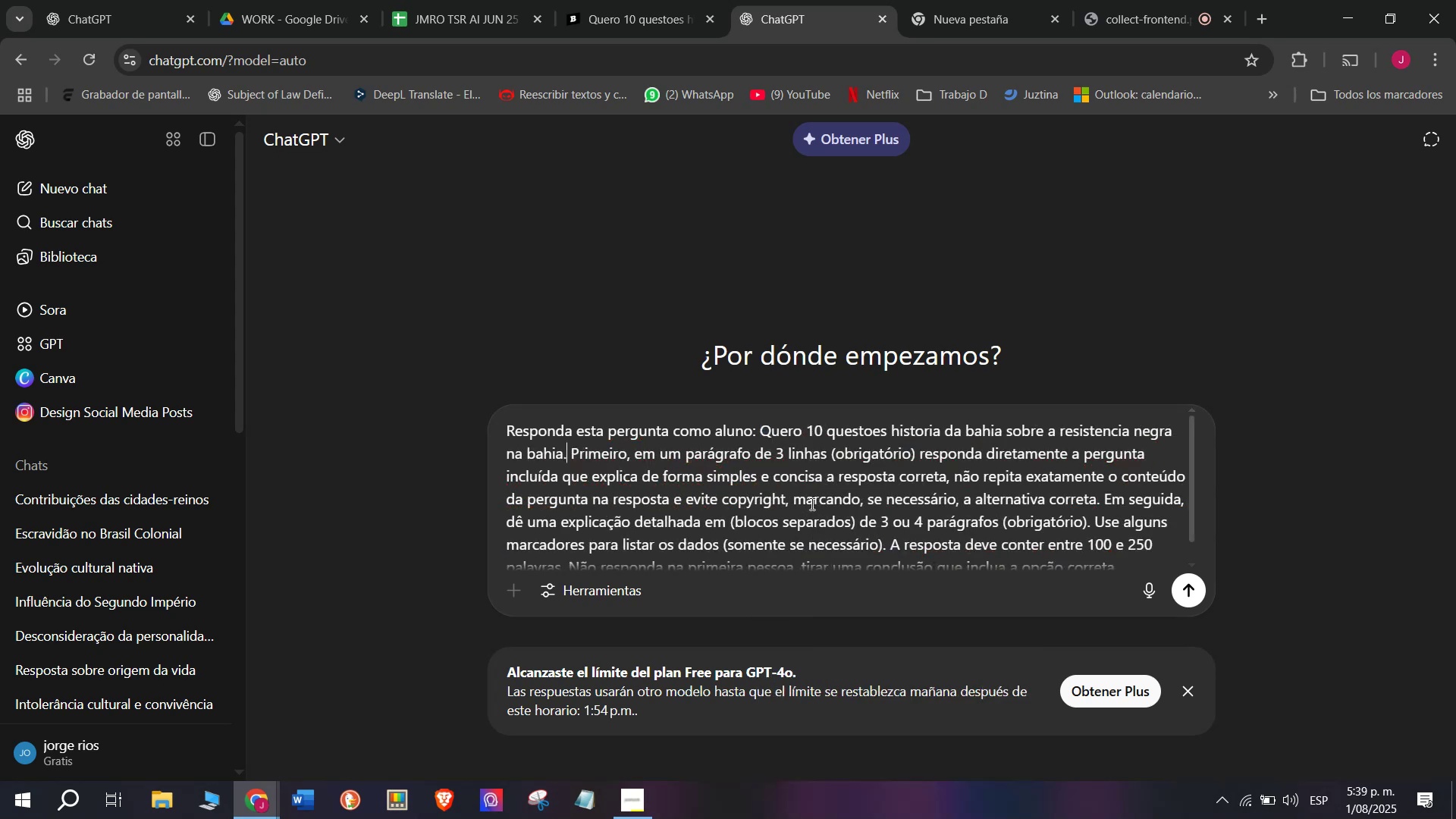 
key(Enter)
 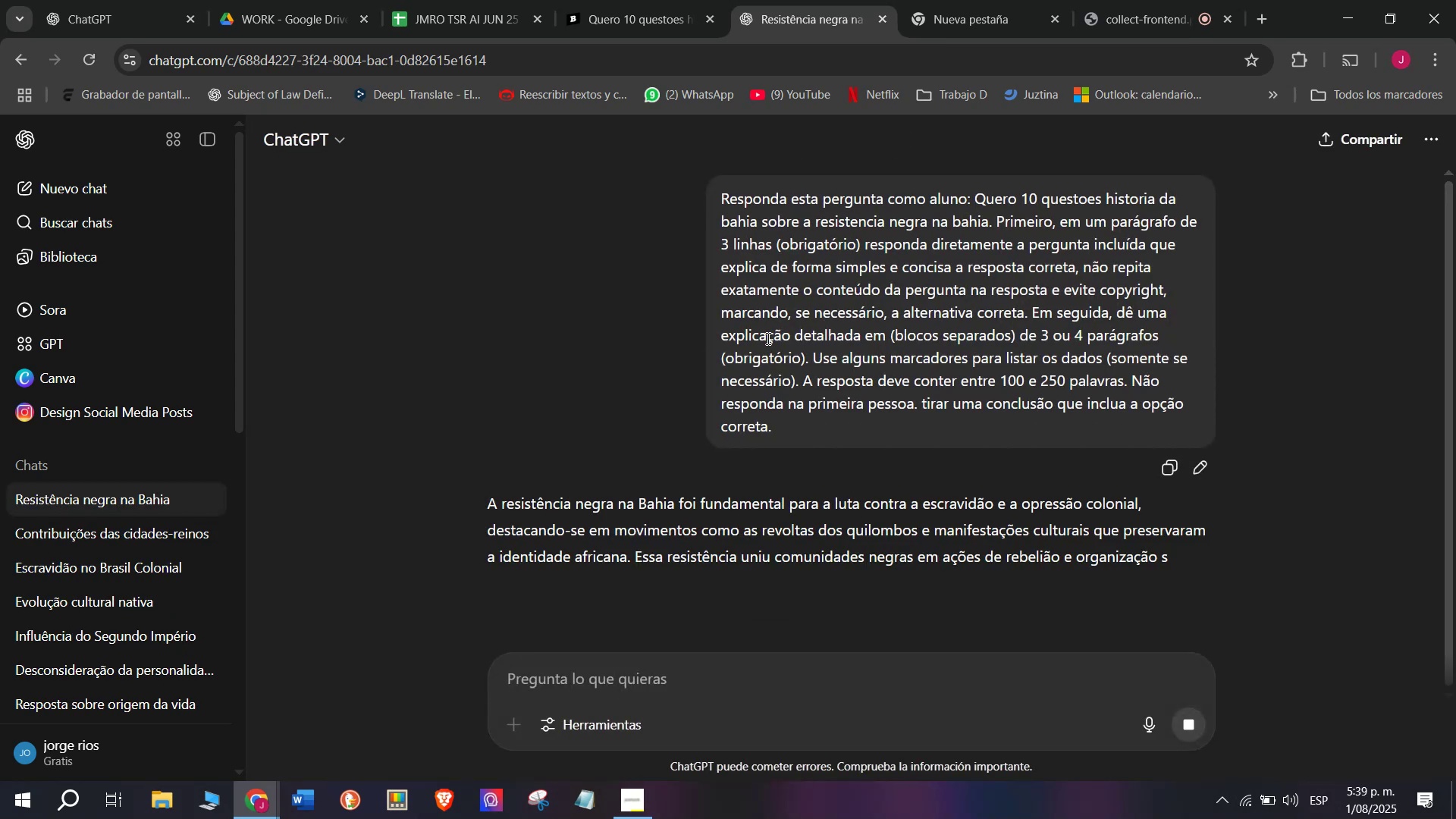 
scroll: coordinate [711, 341], scroll_direction: down, amount: 2.0
 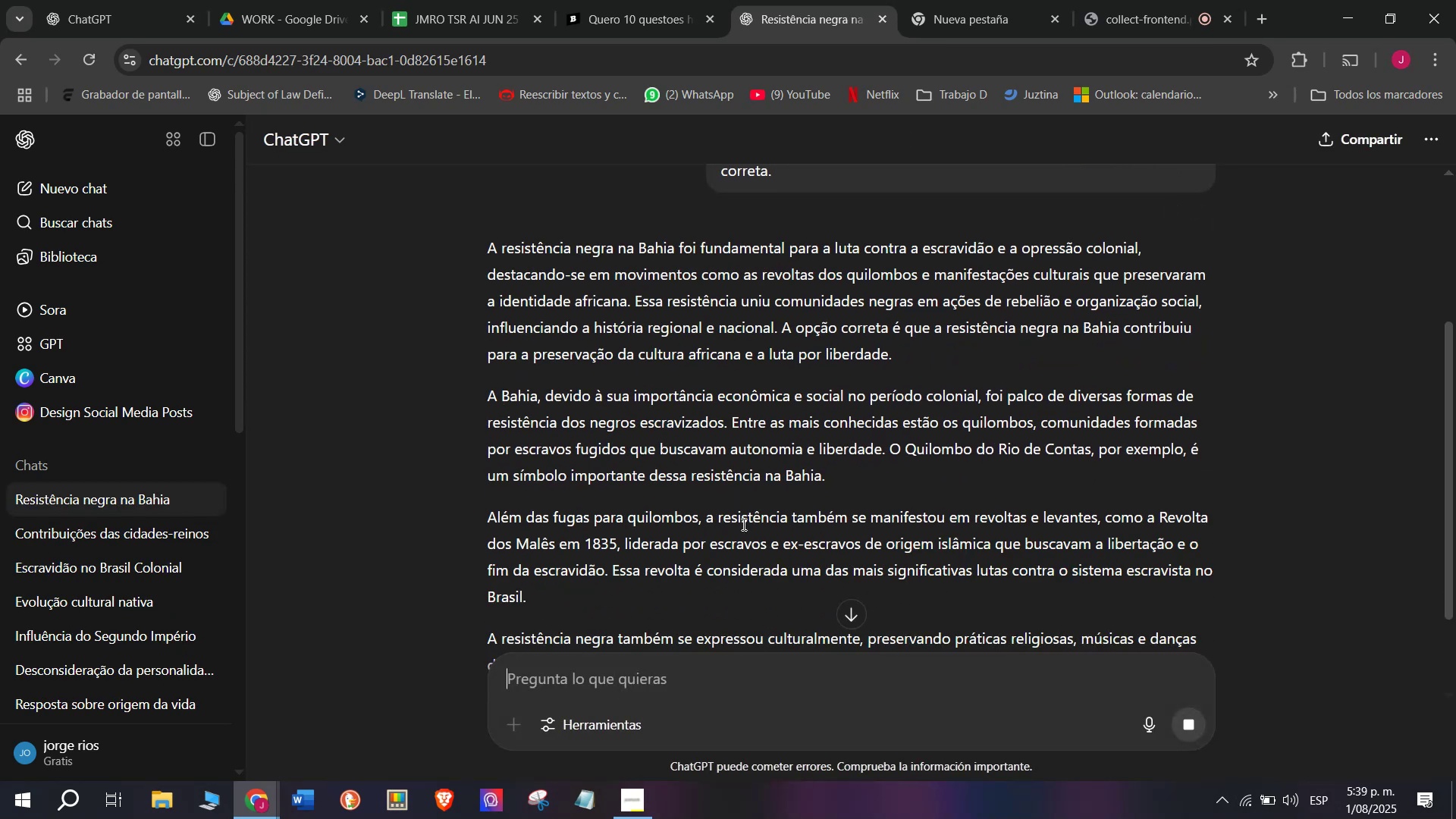 
left_click_drag(start_coordinate=[553, 592], to_coordinate=[483, 257])
 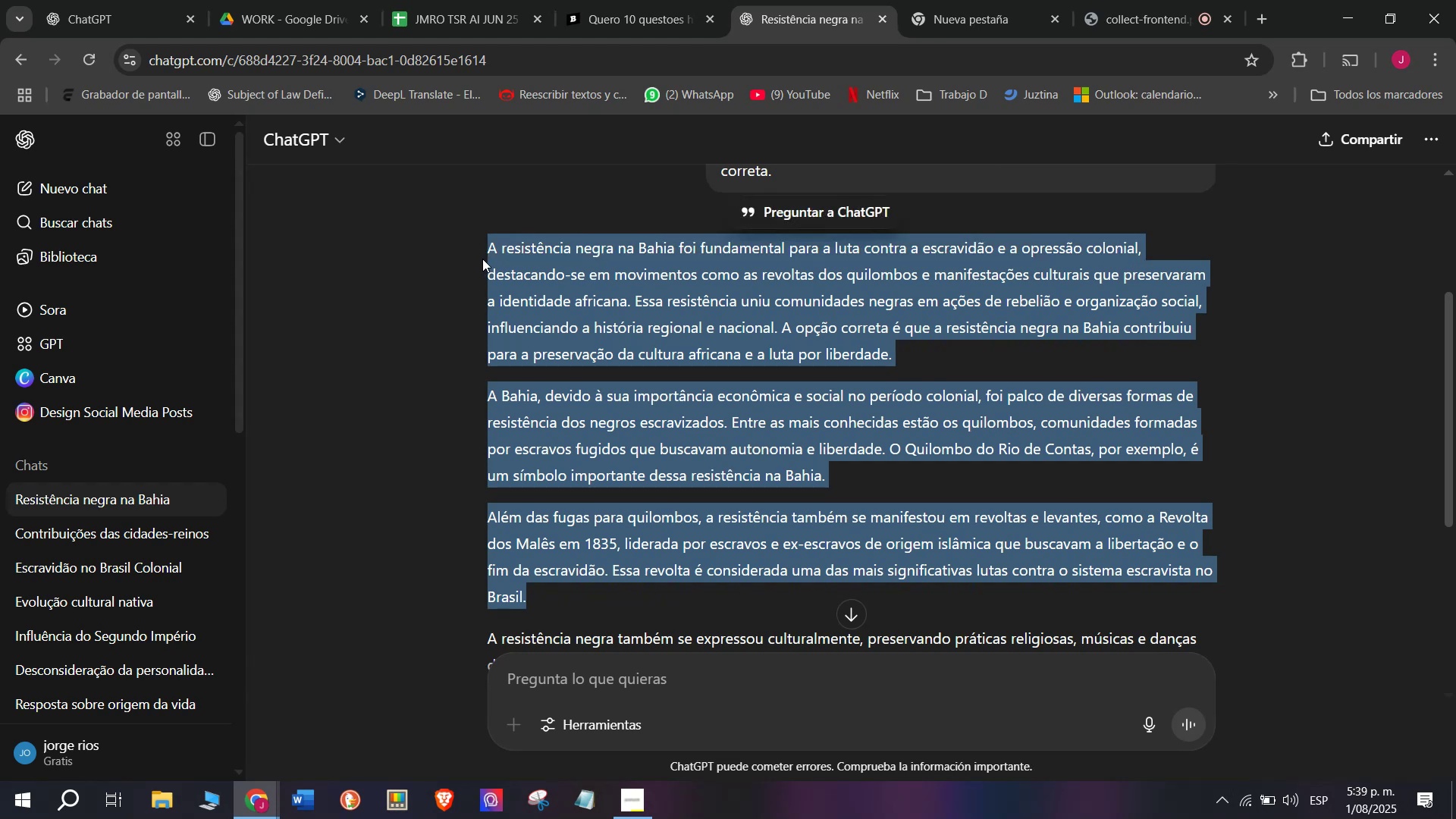 
key(Control+C)
 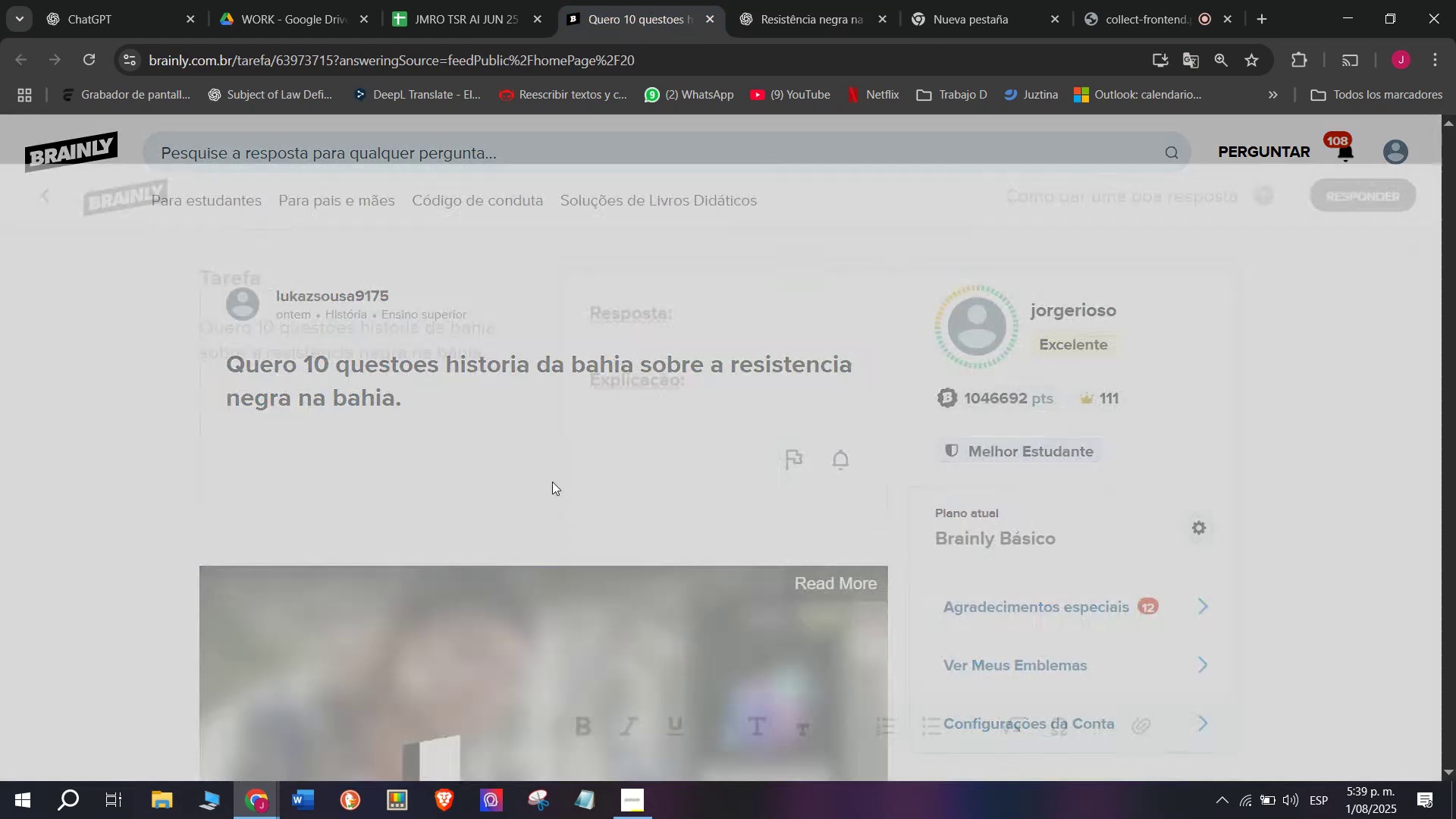 
left_click_drag(start_coordinate=[724, 334], to_coordinate=[531, 198])
 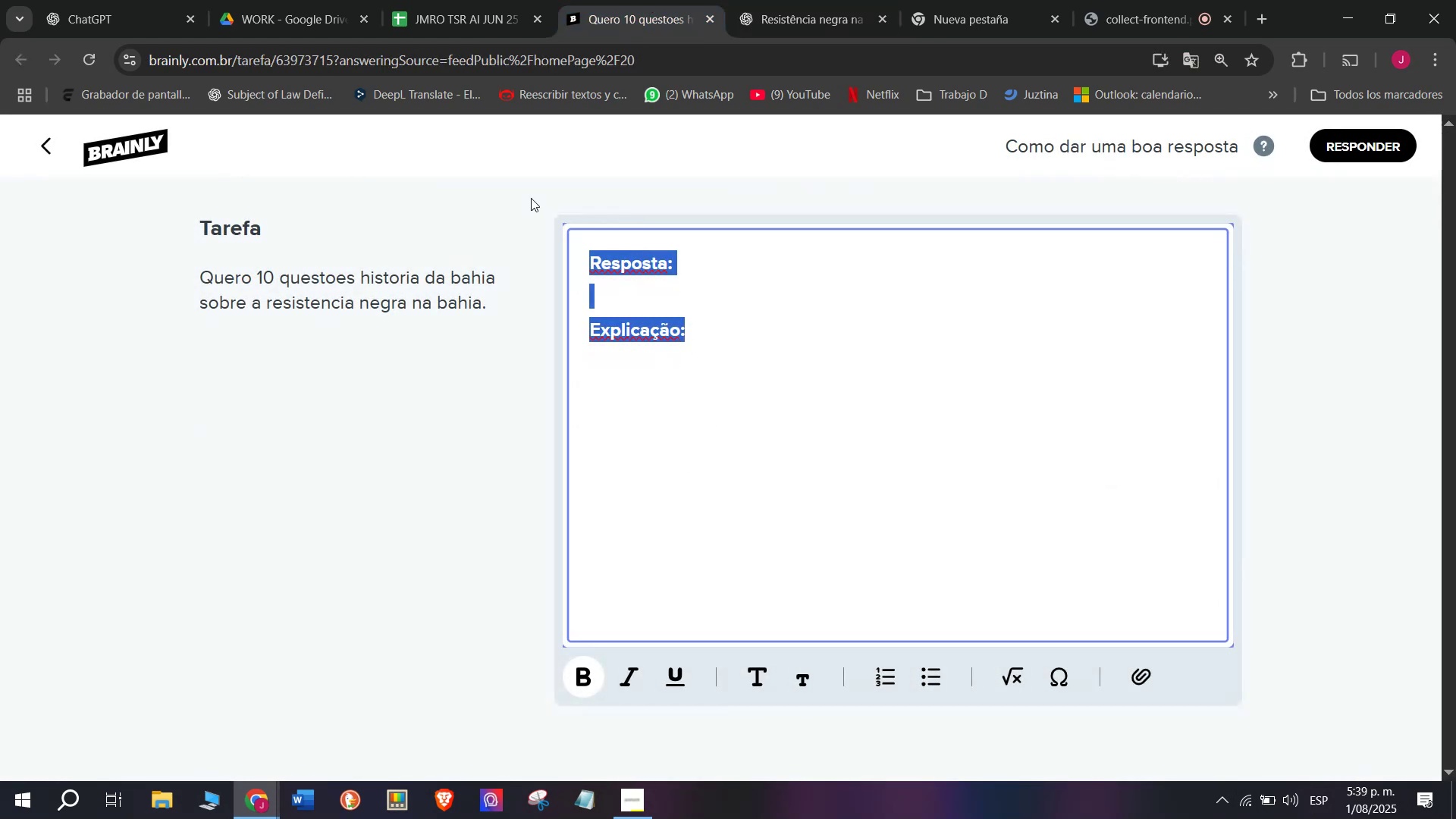 
key(Control+V)
 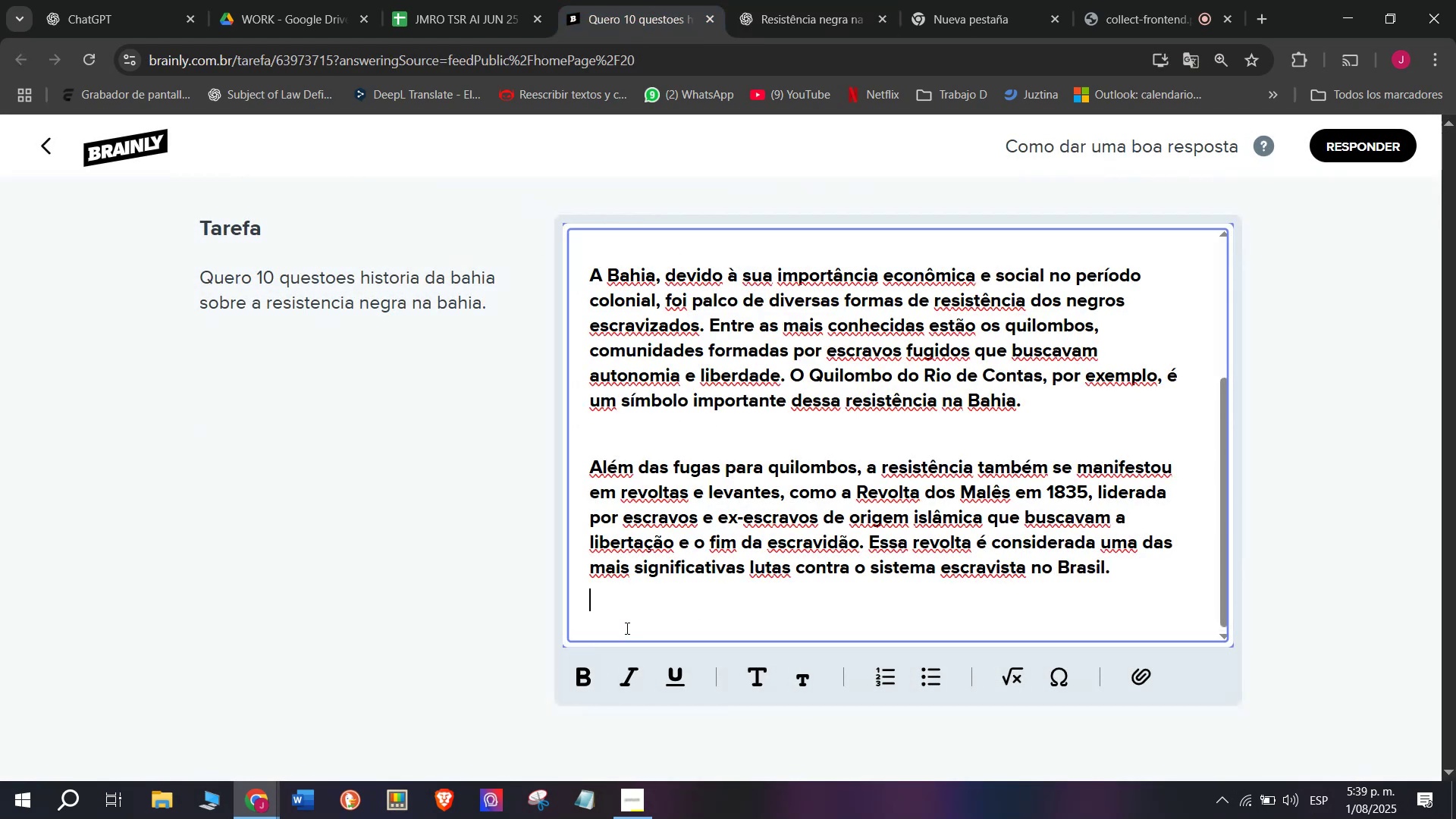 
key(Backspace)
 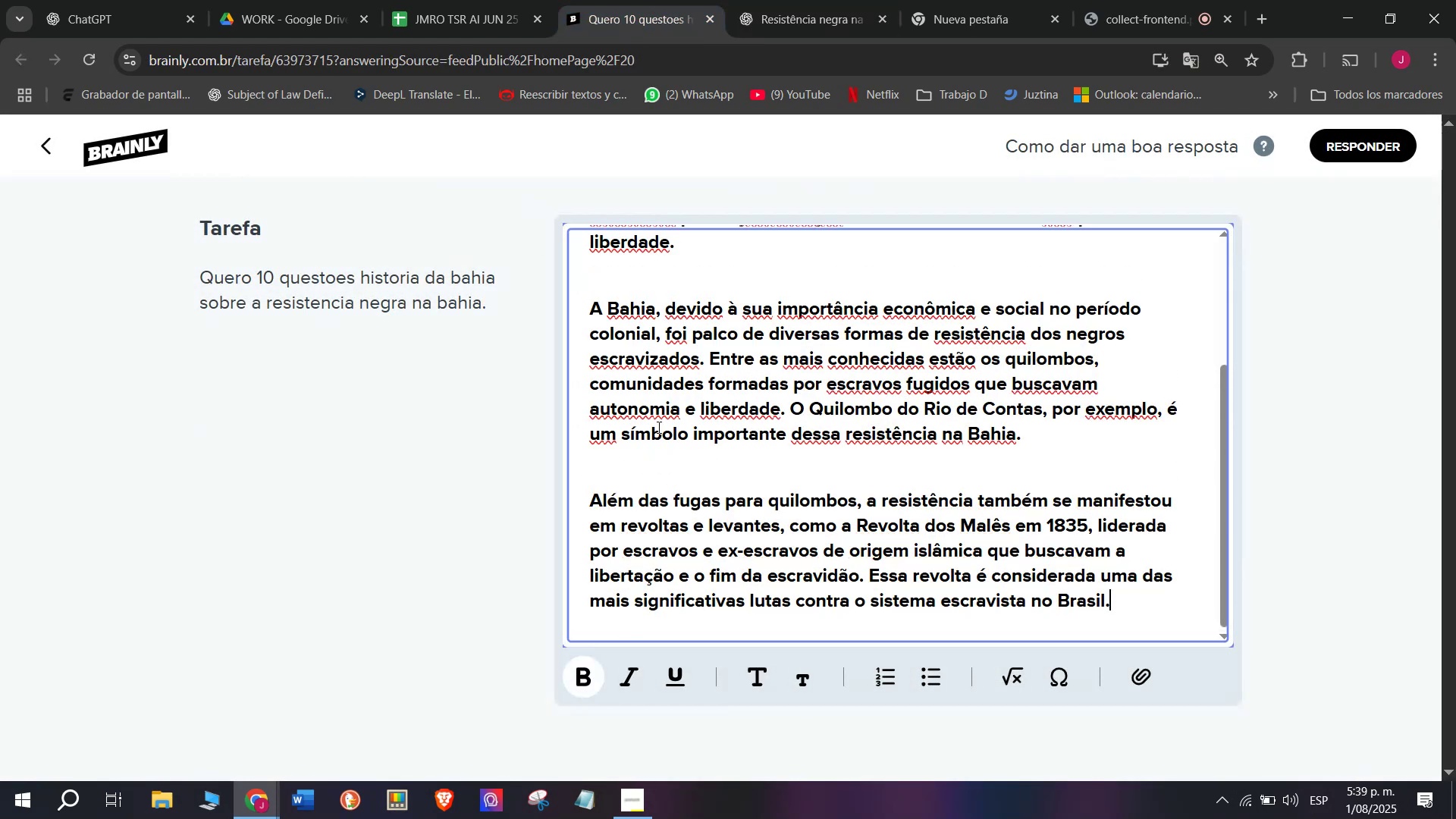 
scroll: coordinate [676, 450], scroll_direction: up, amount: 6.0
 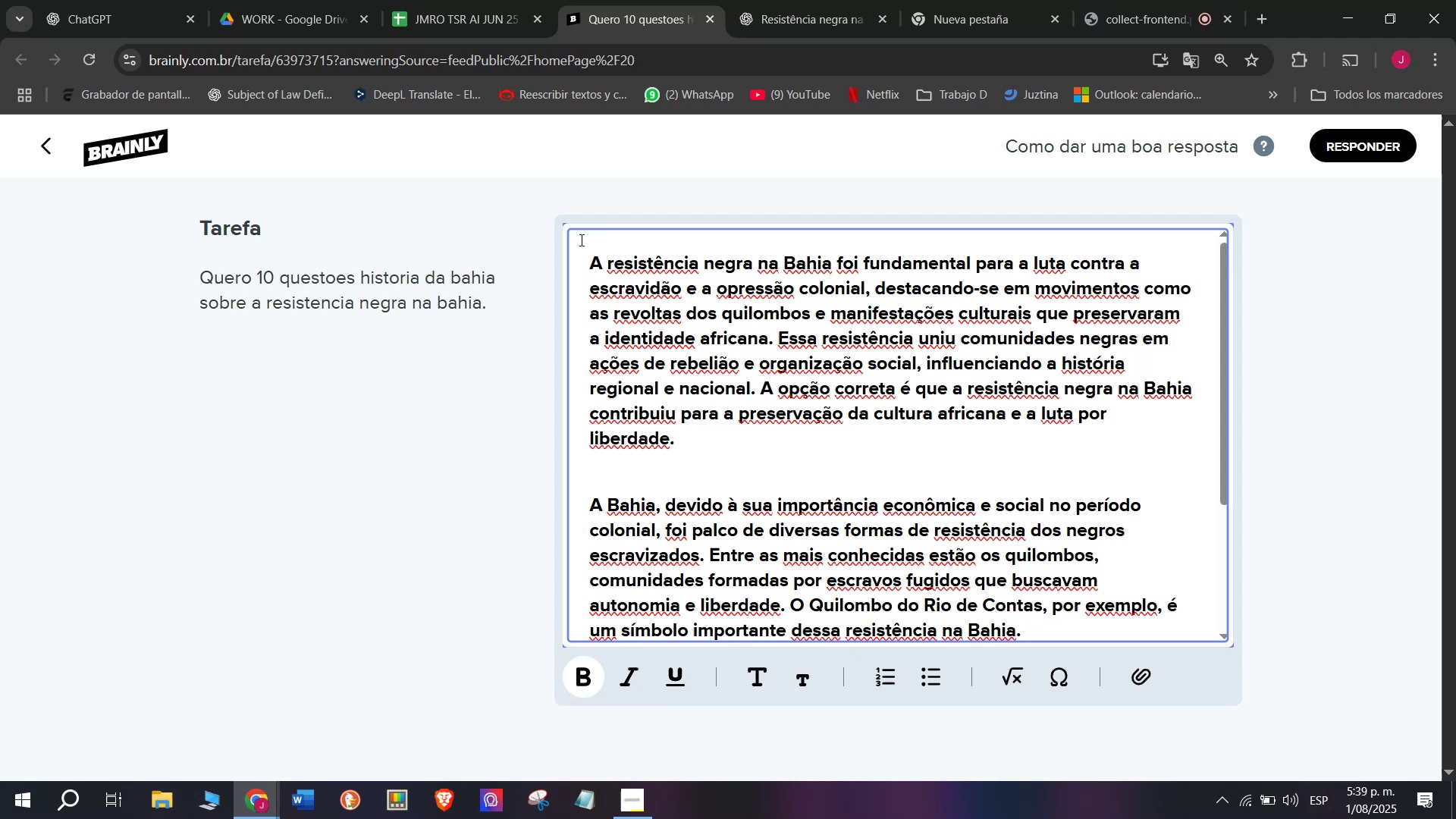 
left_click_drag(start_coordinate=[580, 261], to_coordinate=[1241, 748])
 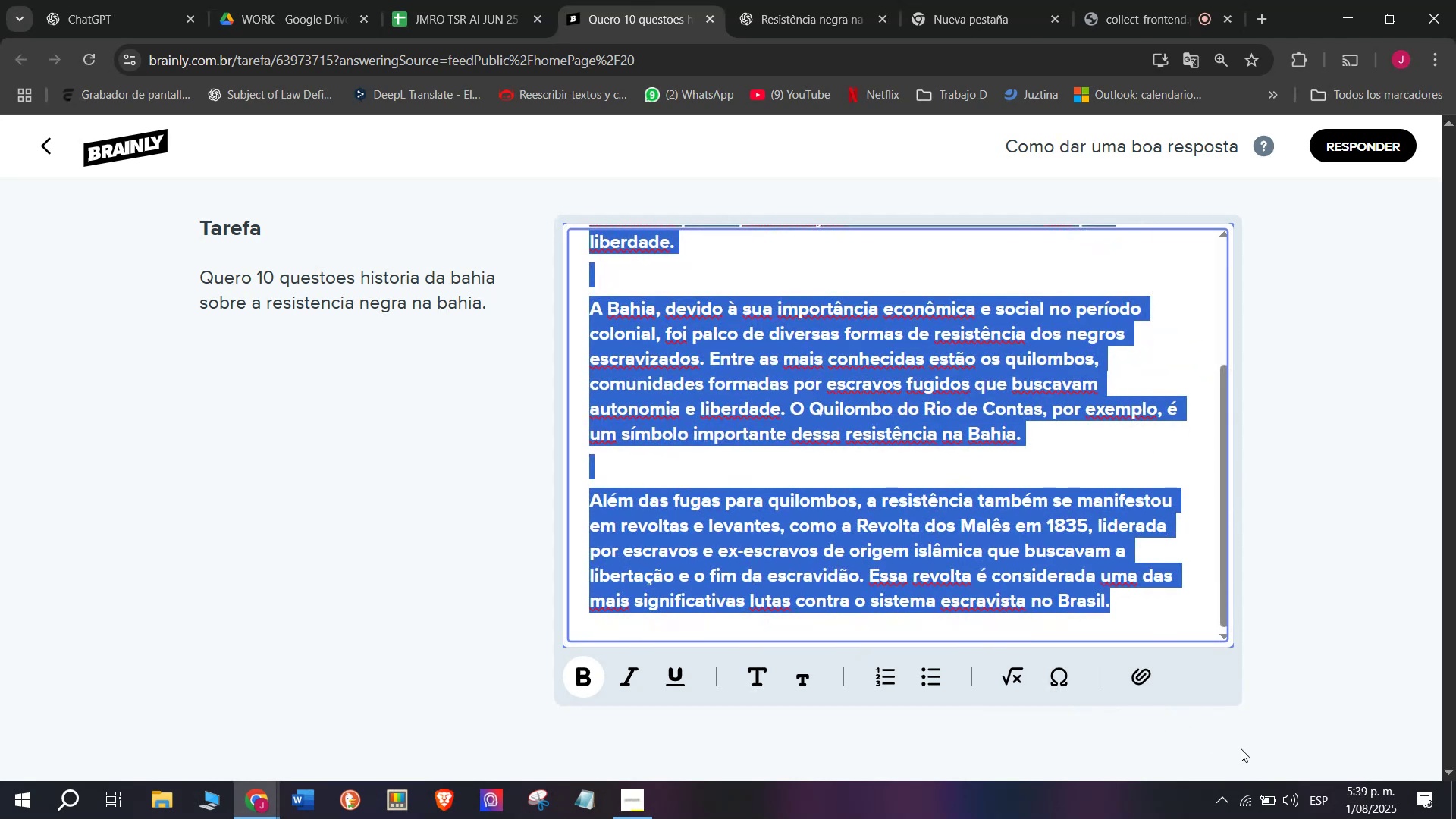 
key(Control+B)
 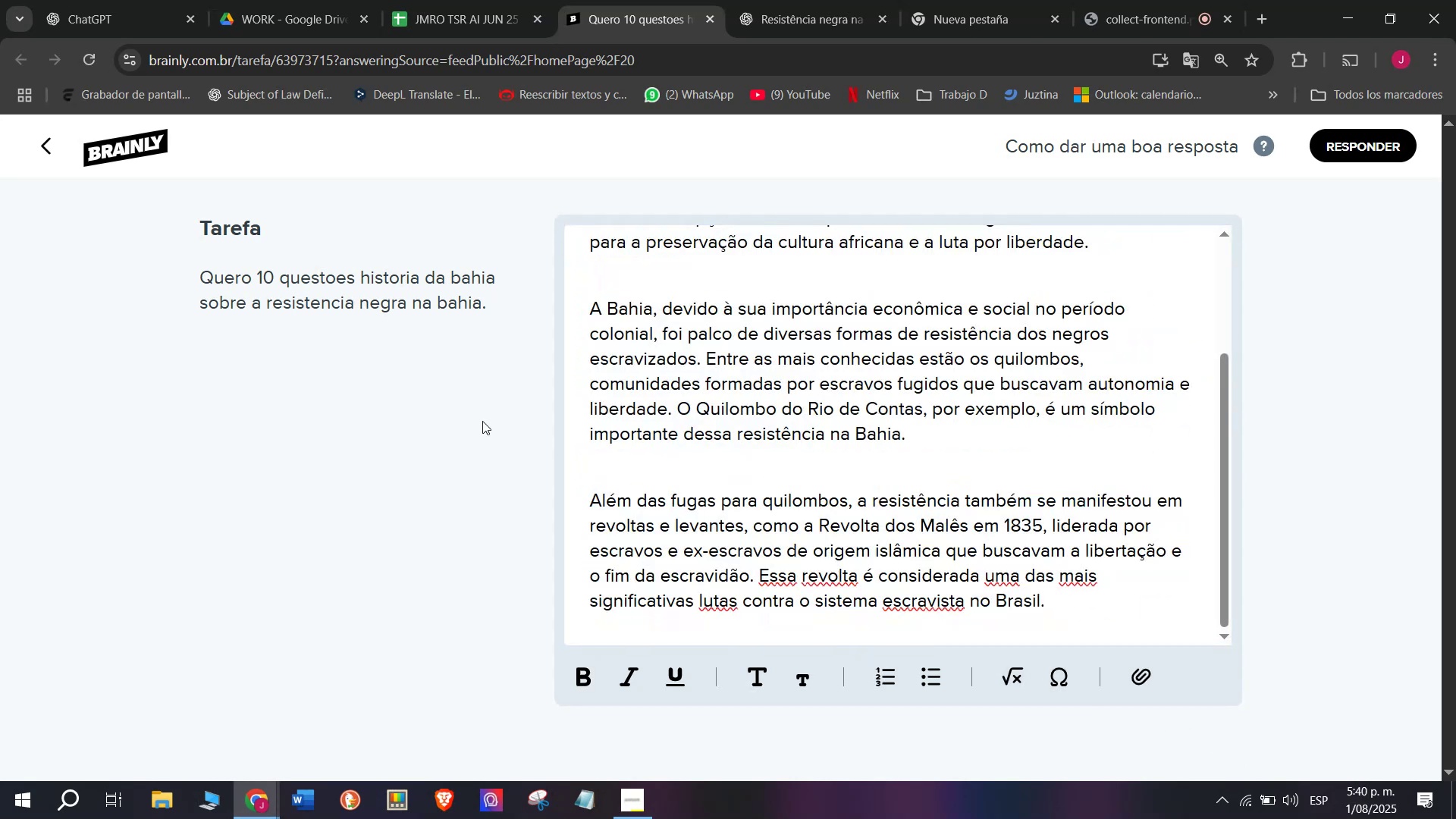 
left_click_drag(start_coordinate=[678, 397], to_coordinate=[960, 443])
 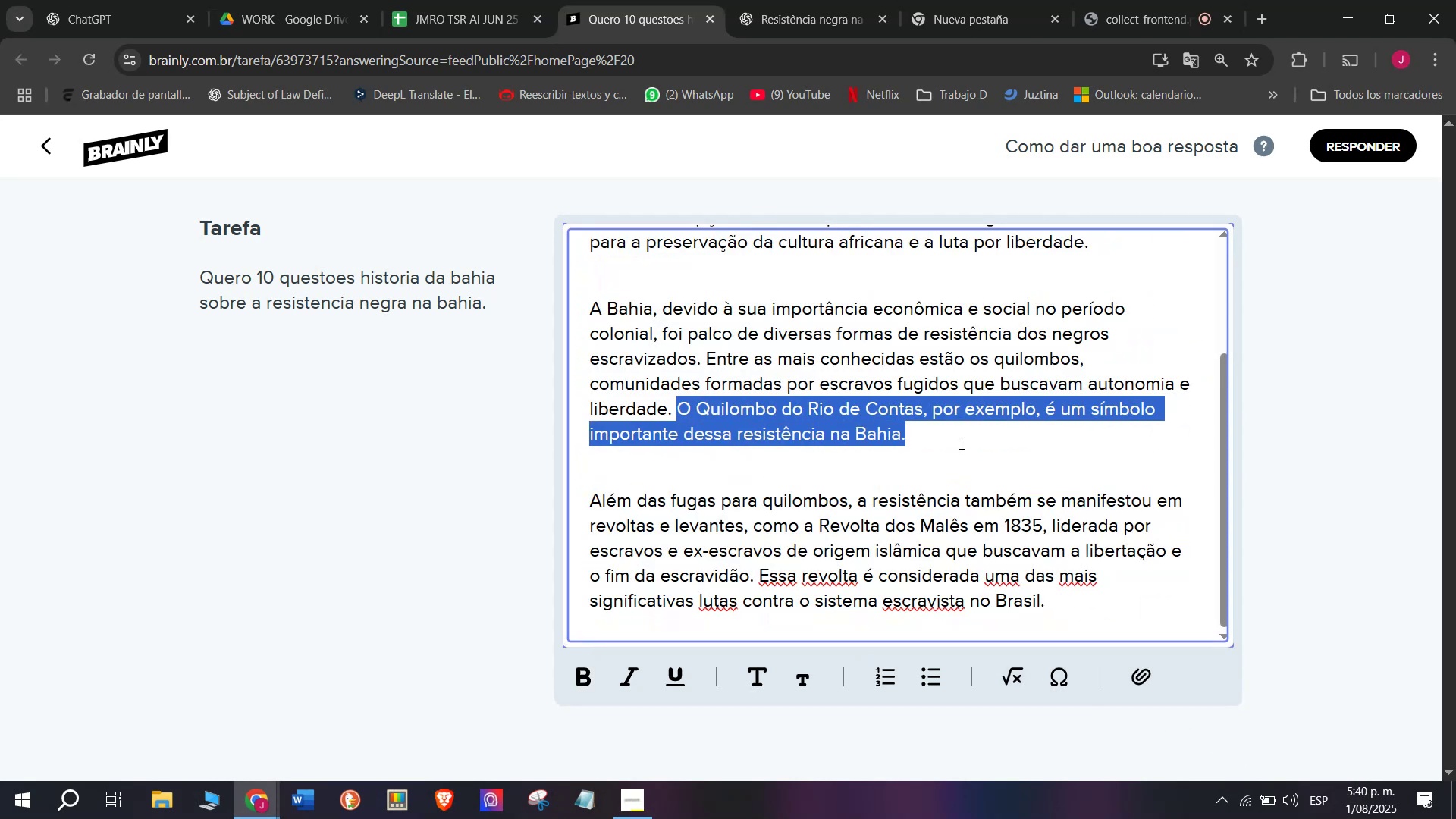 
key(Backspace)
 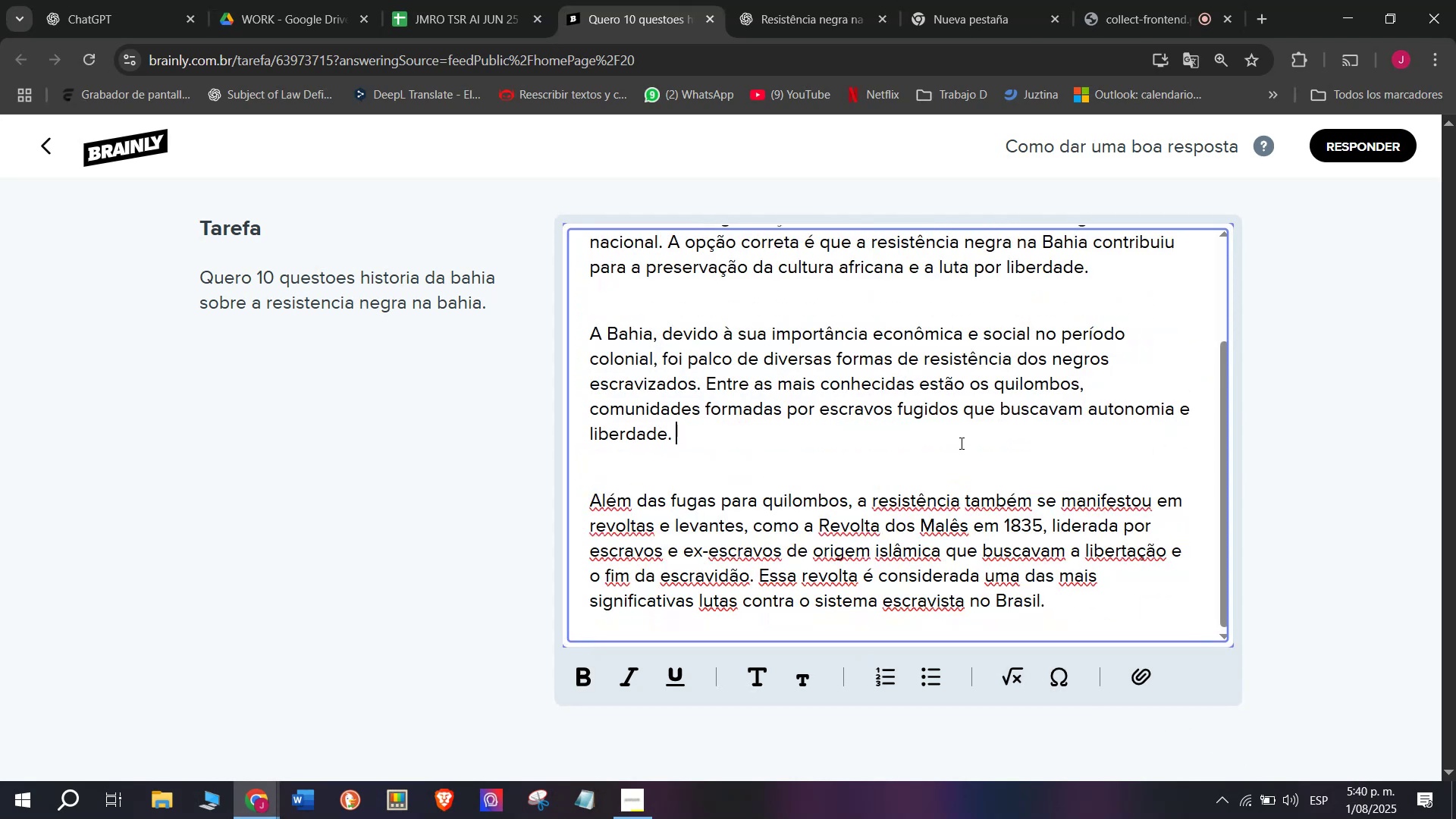 
scroll: coordinate [949, 443], scroll_direction: up, amount: 1.0
 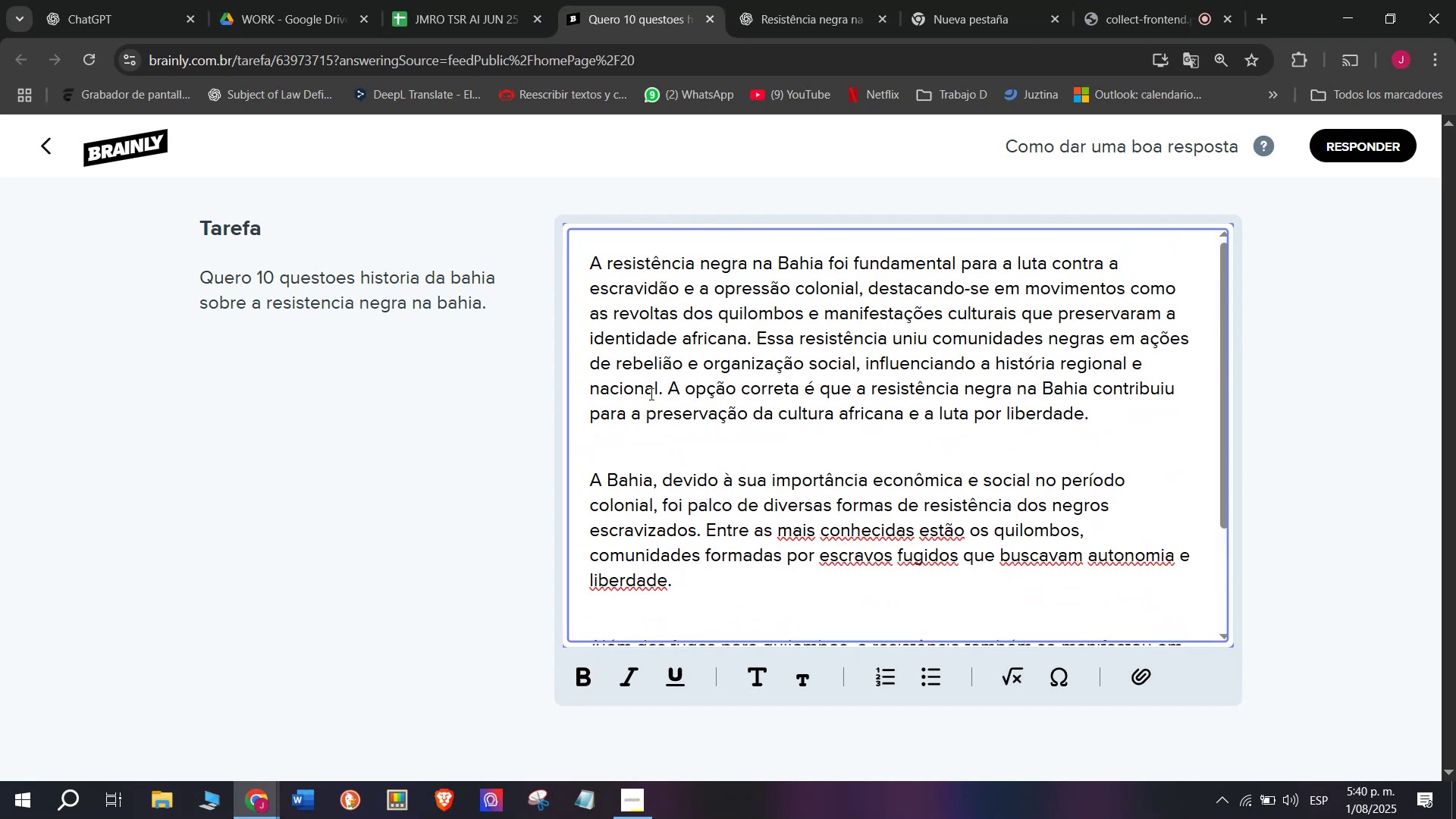 
left_click_drag(start_coordinate=[663, 381], to_coordinate=[1118, 416])
 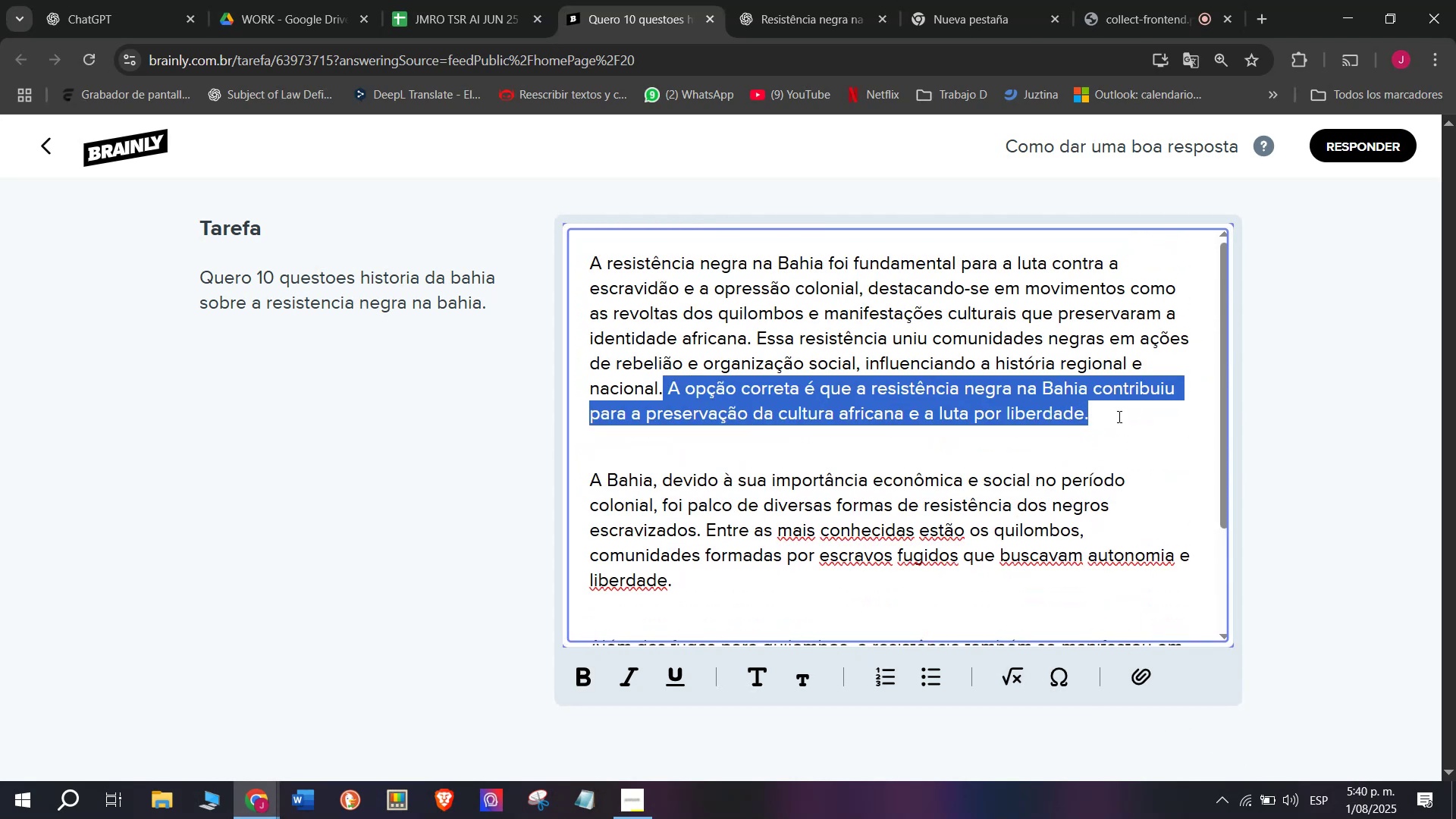 
key(Backspace)
 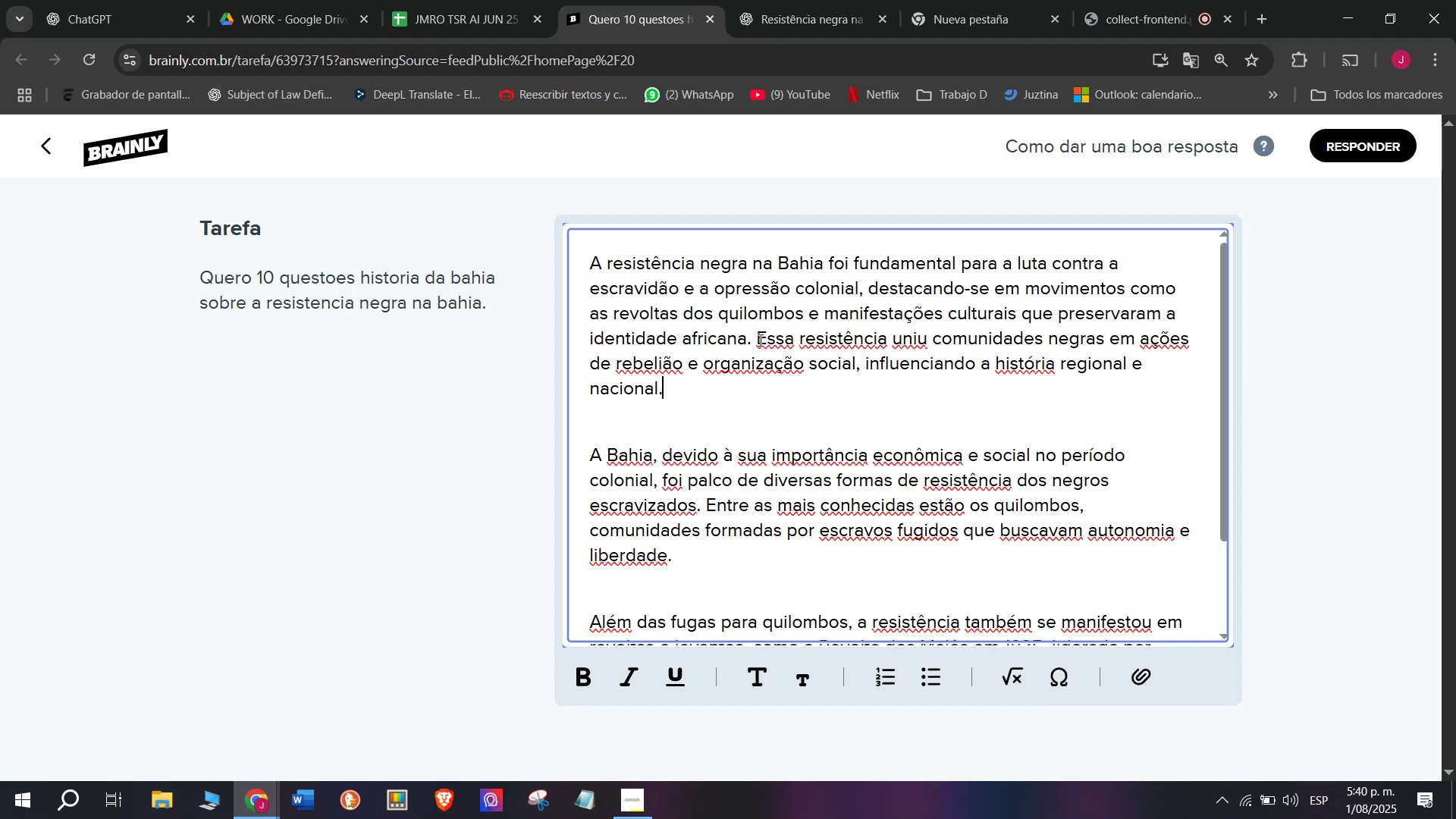 
left_click_drag(start_coordinate=[756, 340], to_coordinate=[799, 394])
 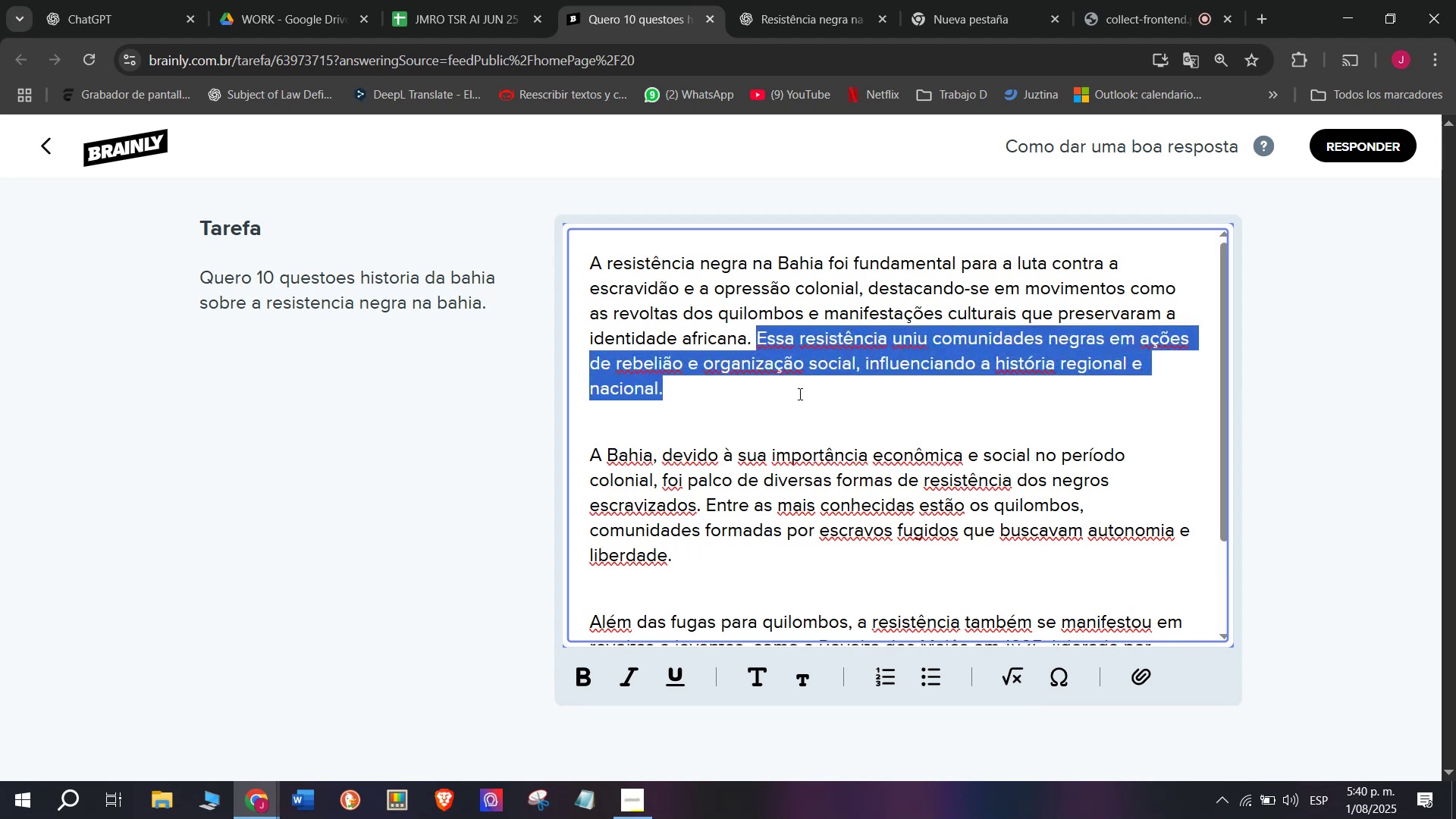 
key(Backspace)
 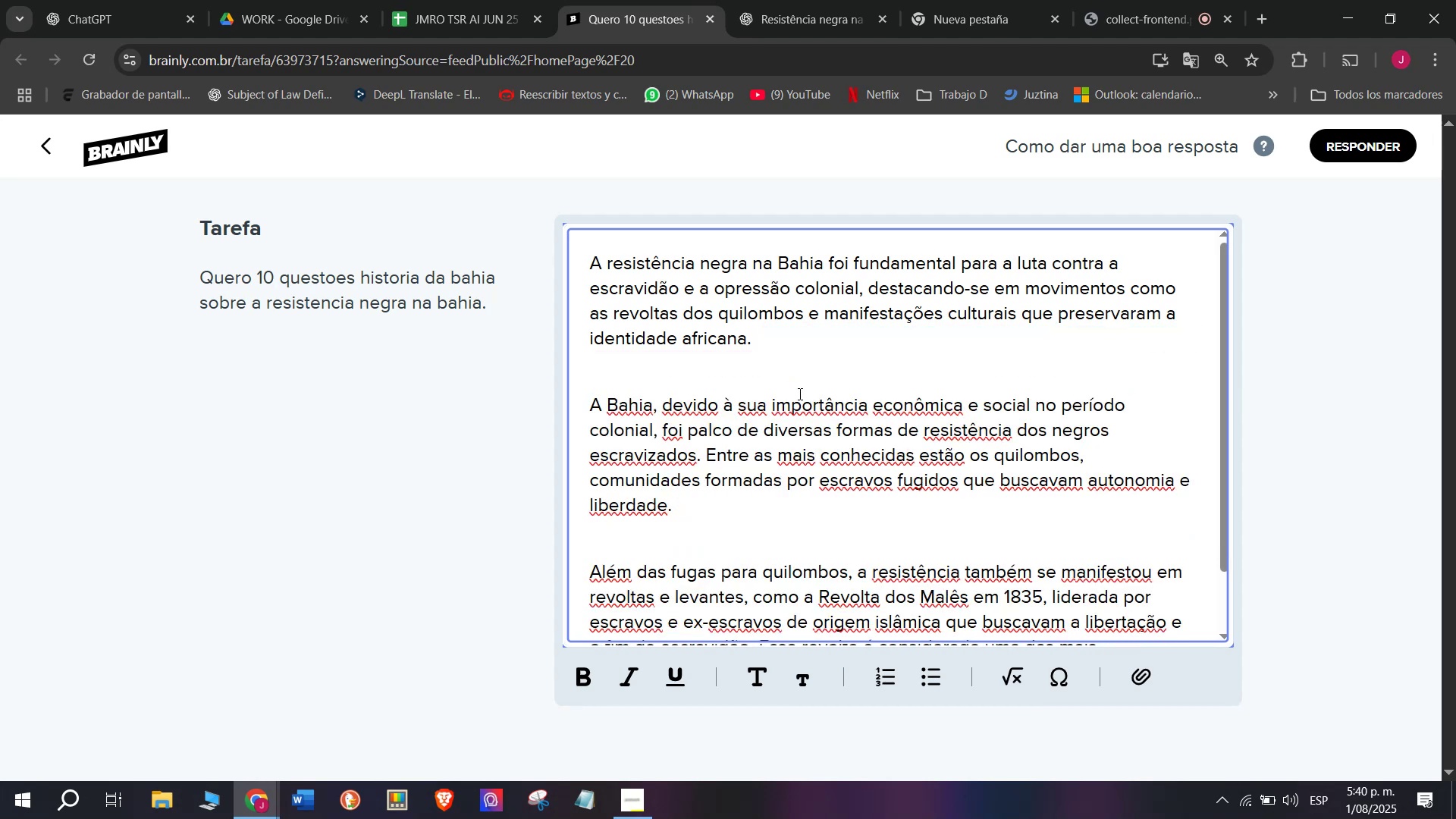 
scroll: coordinate [799, 395], scroll_direction: down, amount: 5.0
 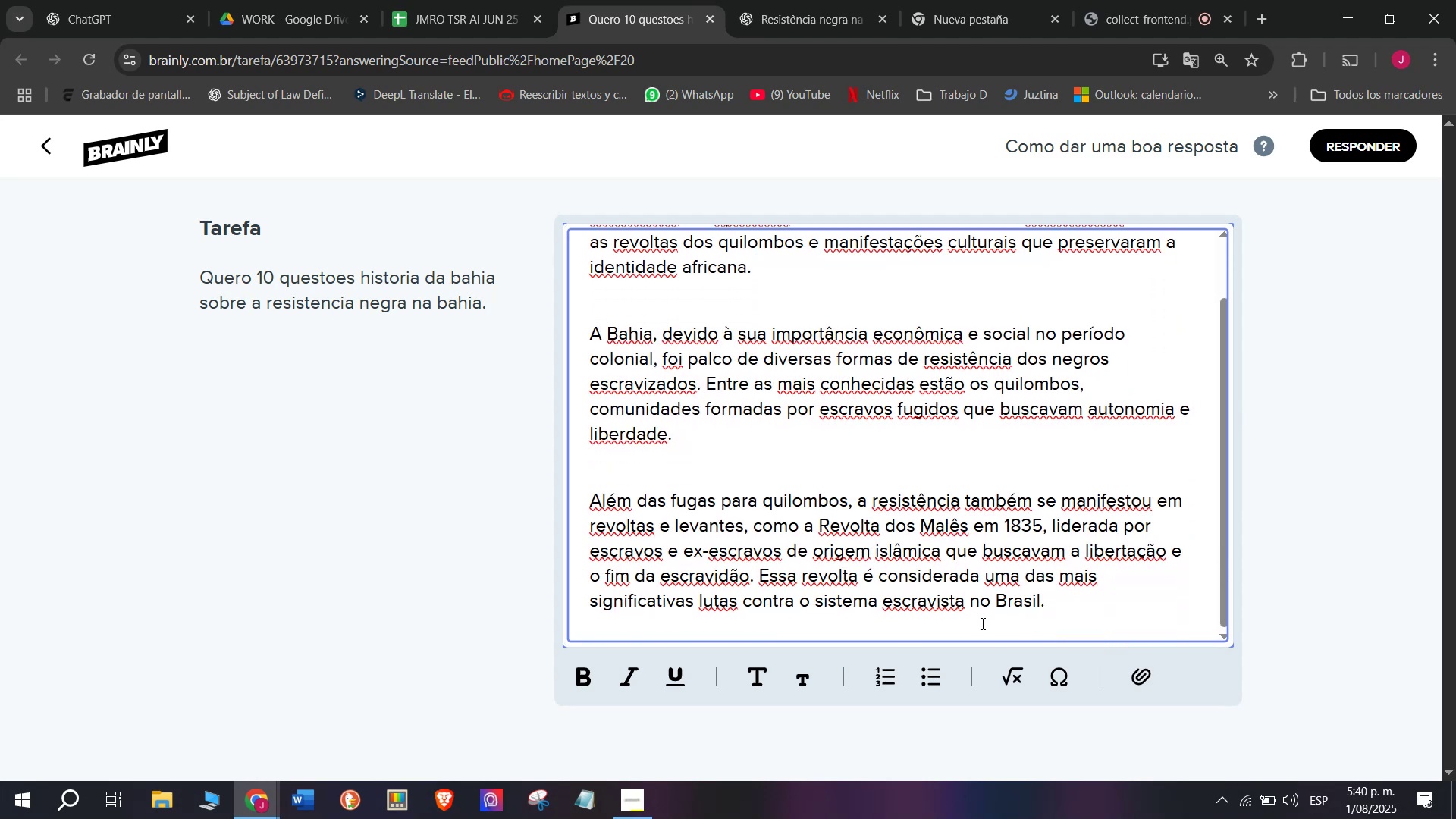 
left_click_drag(start_coordinate=[1061, 610], to_coordinate=[458, 90])
 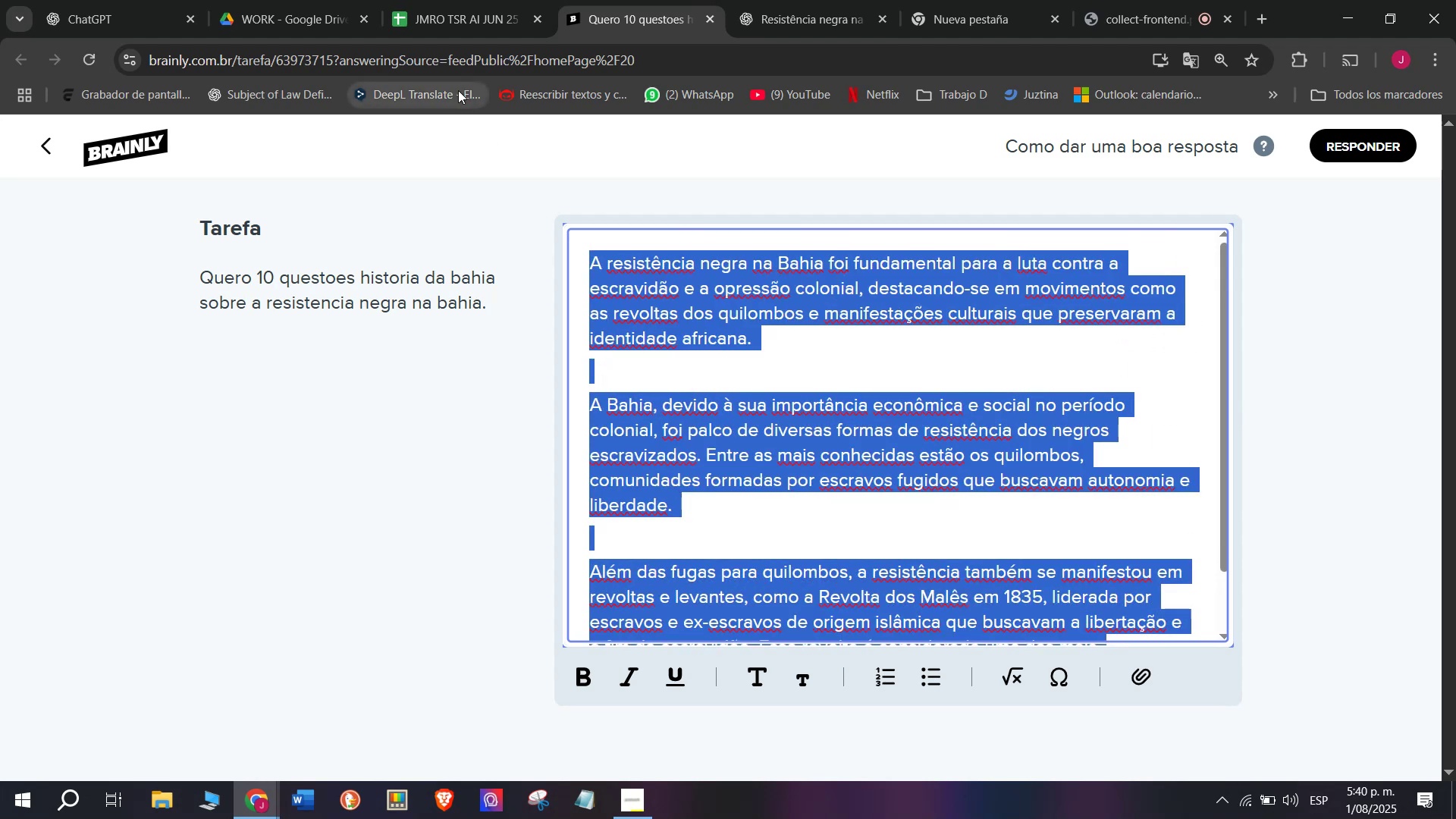 
key(Control+C)
 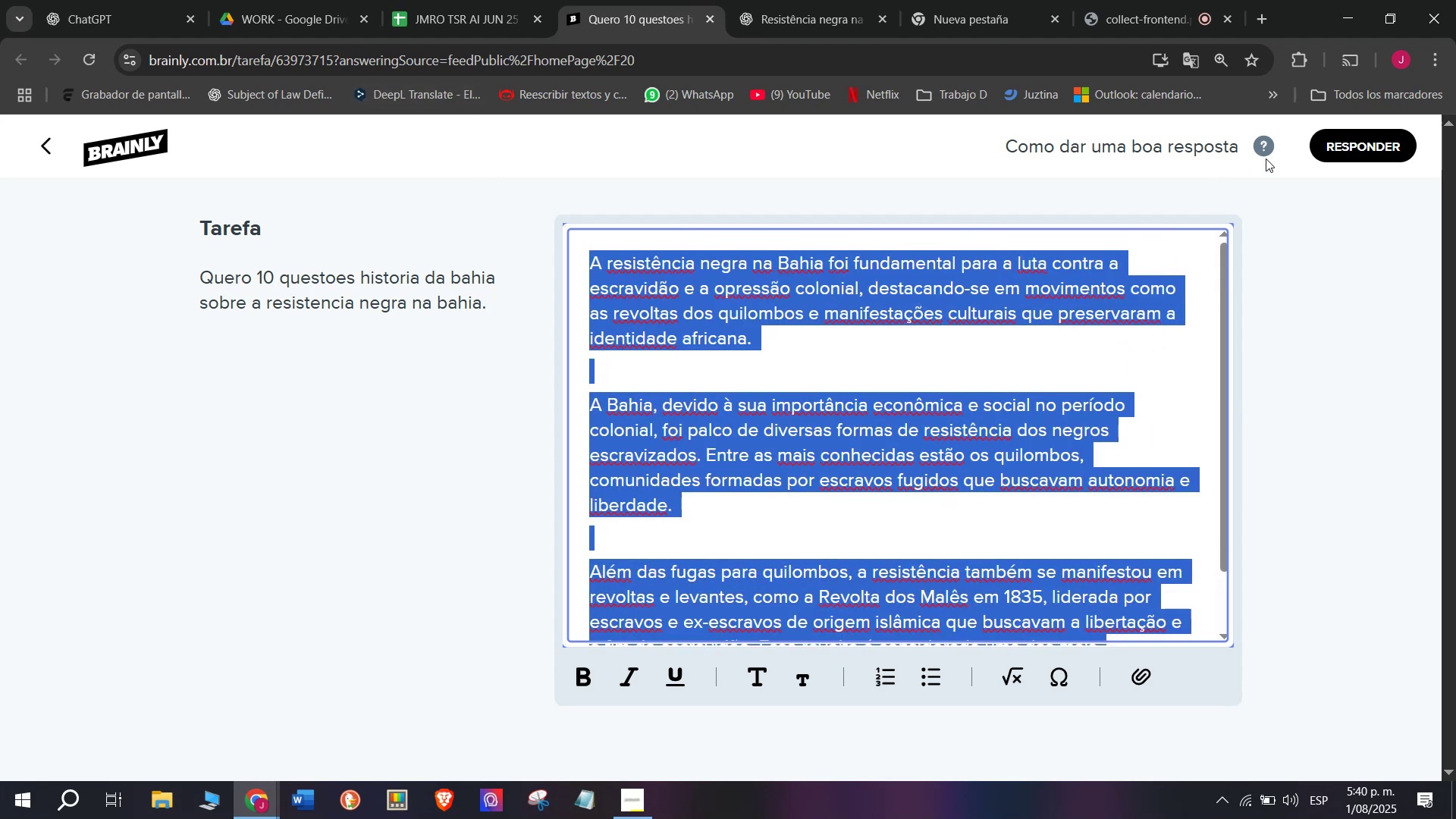 
left_click([1343, 146])
 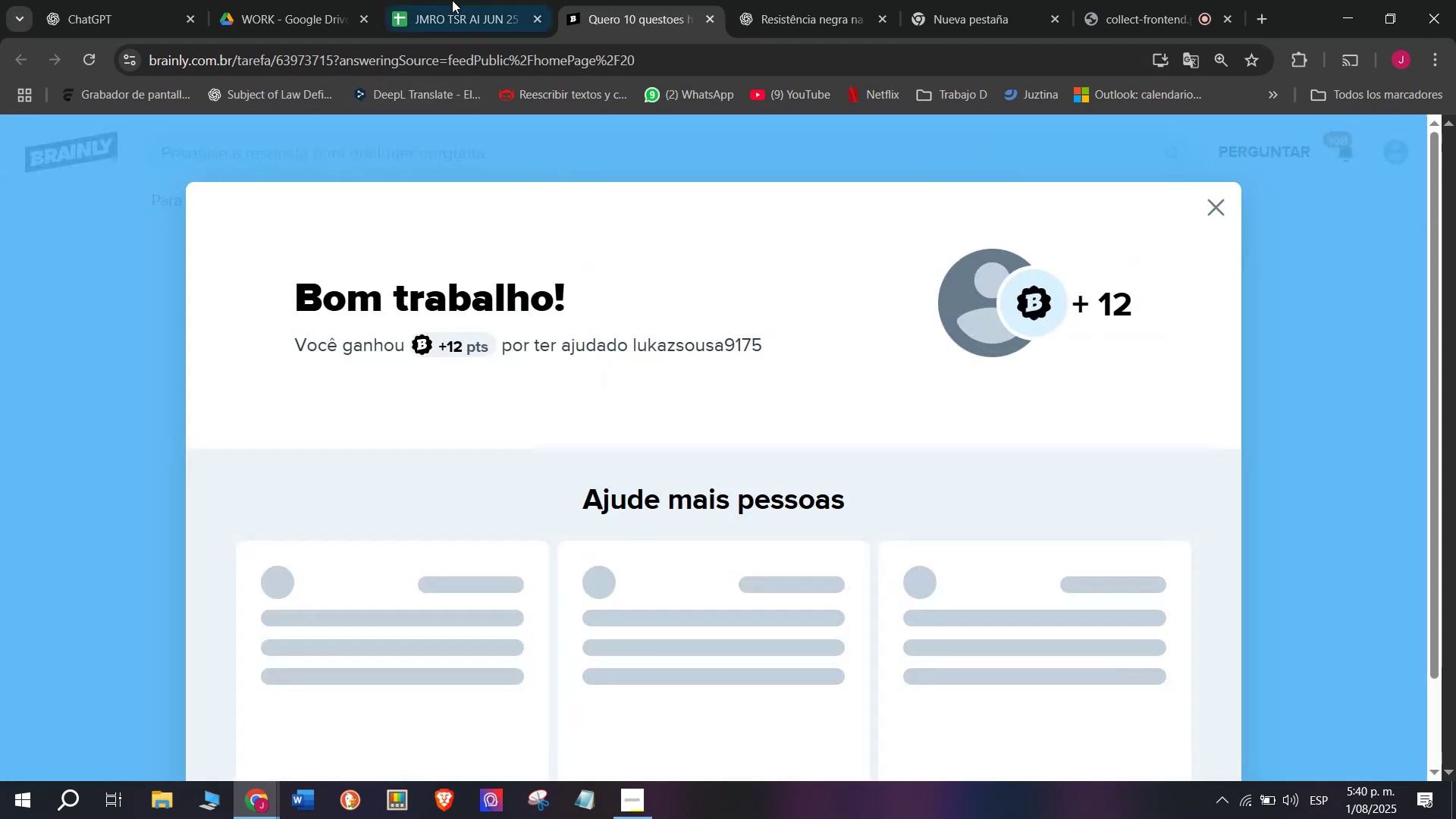 
left_click([447, 0])
 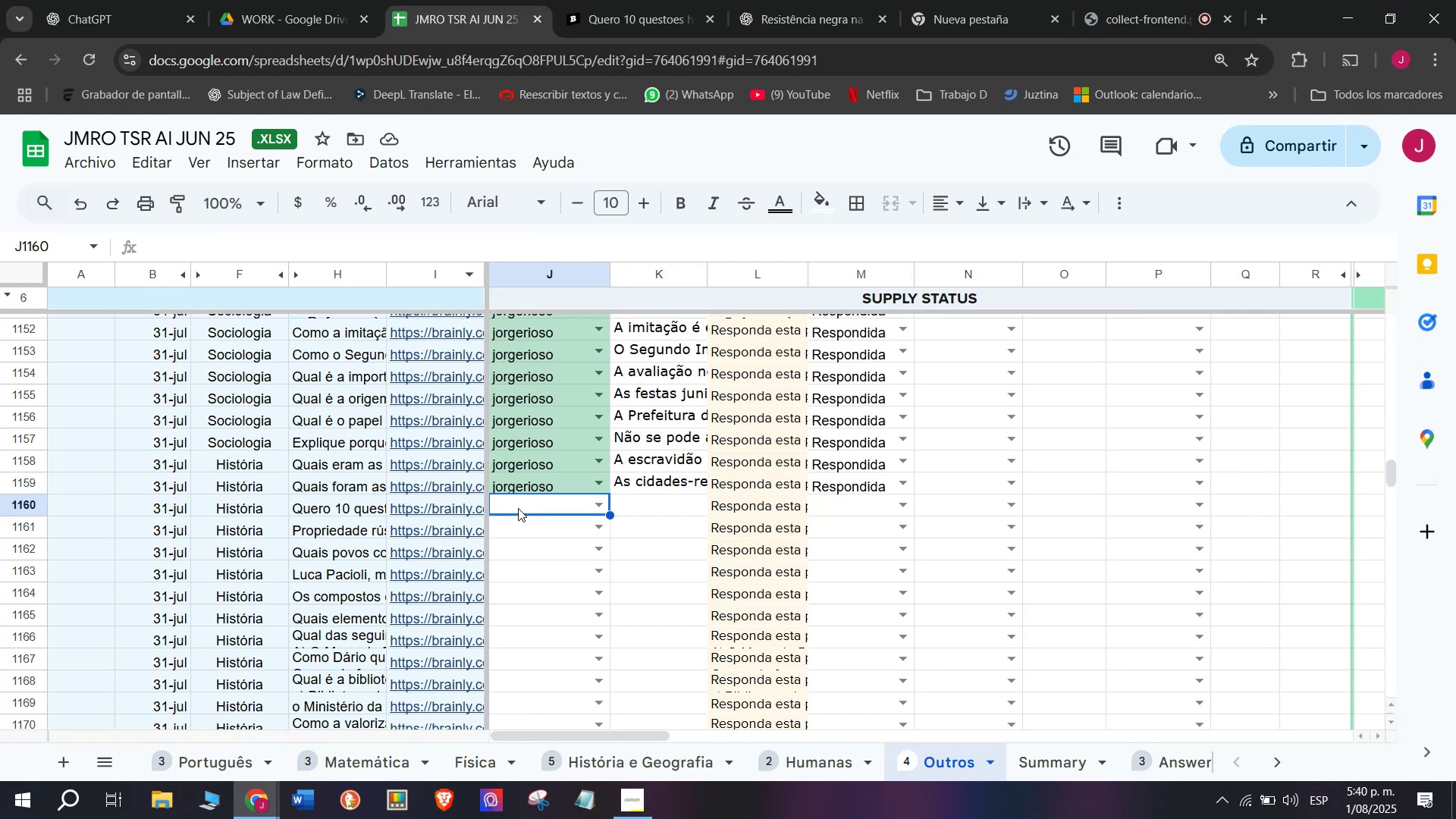 
key(J)
 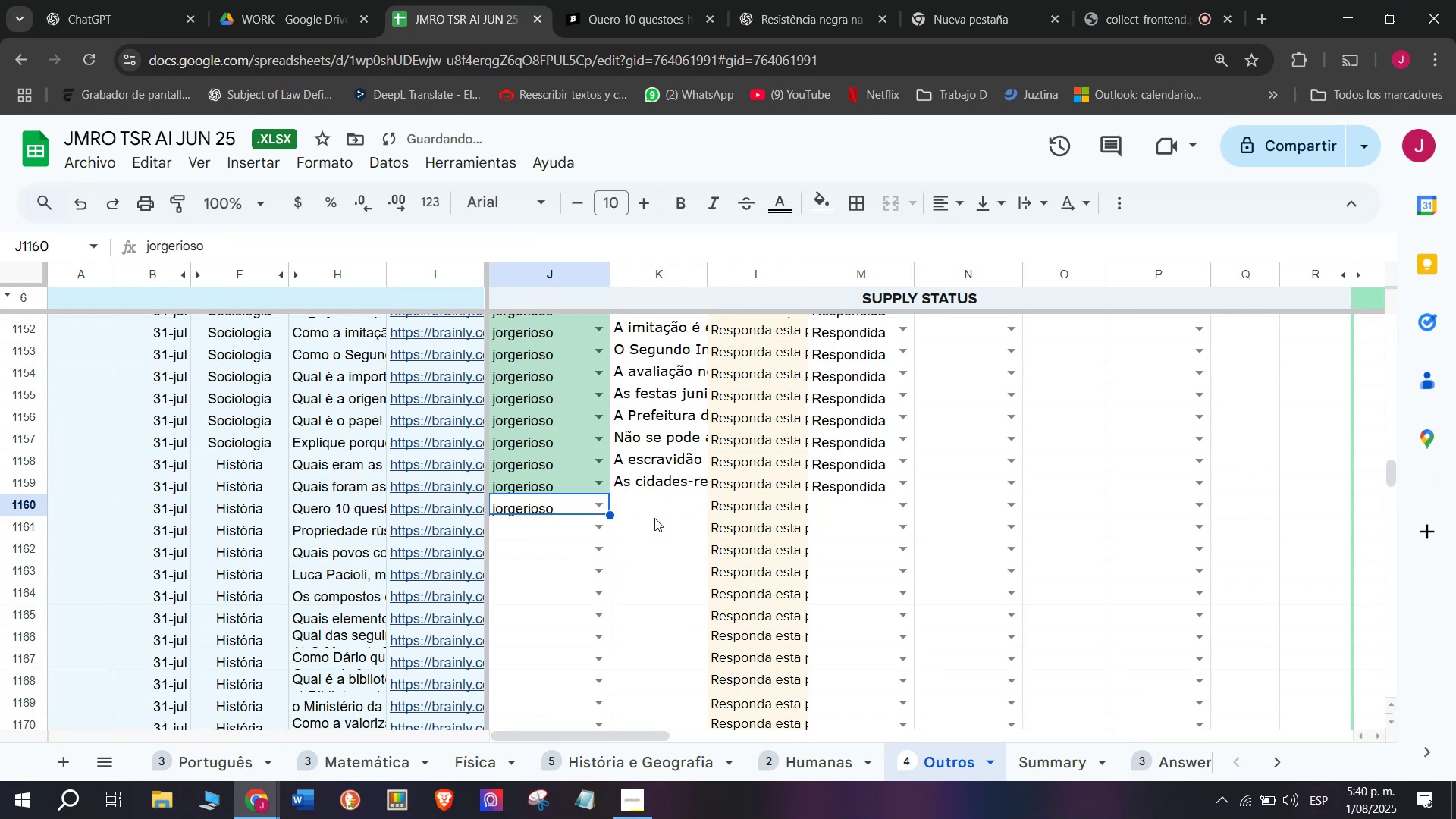 
double_click([657, 507])
 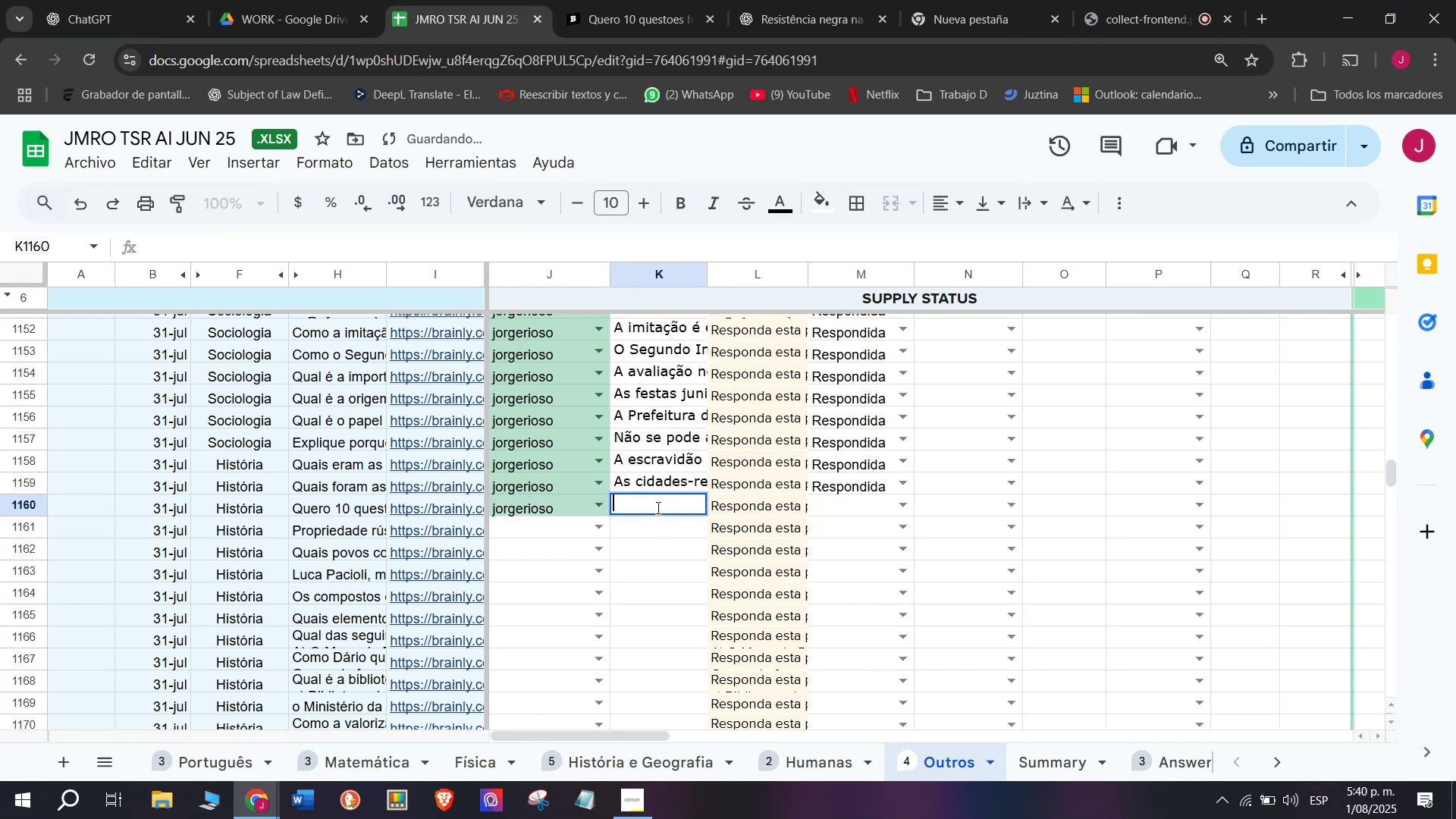 
key(Control+V)
 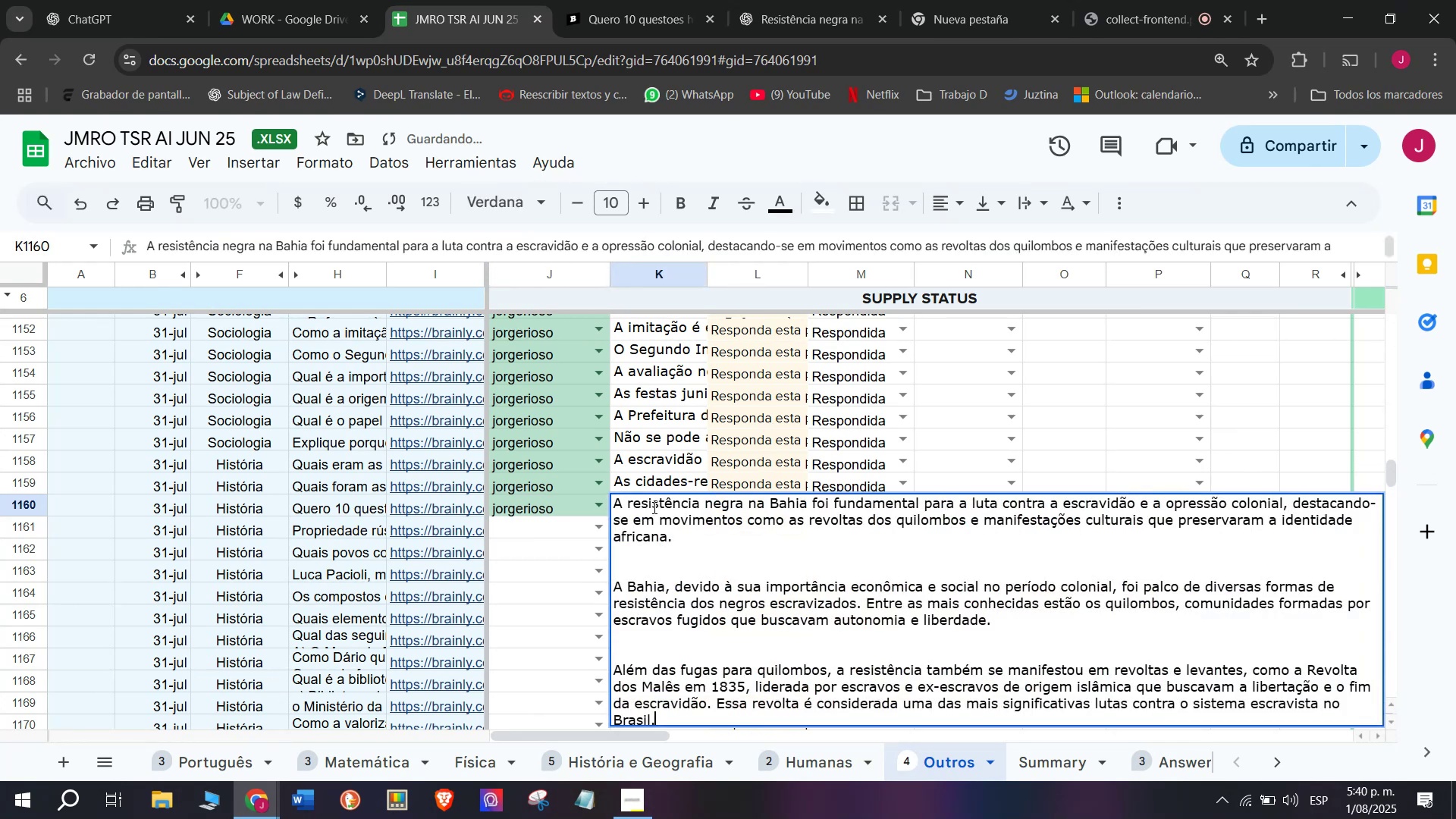 
key(Enter)
 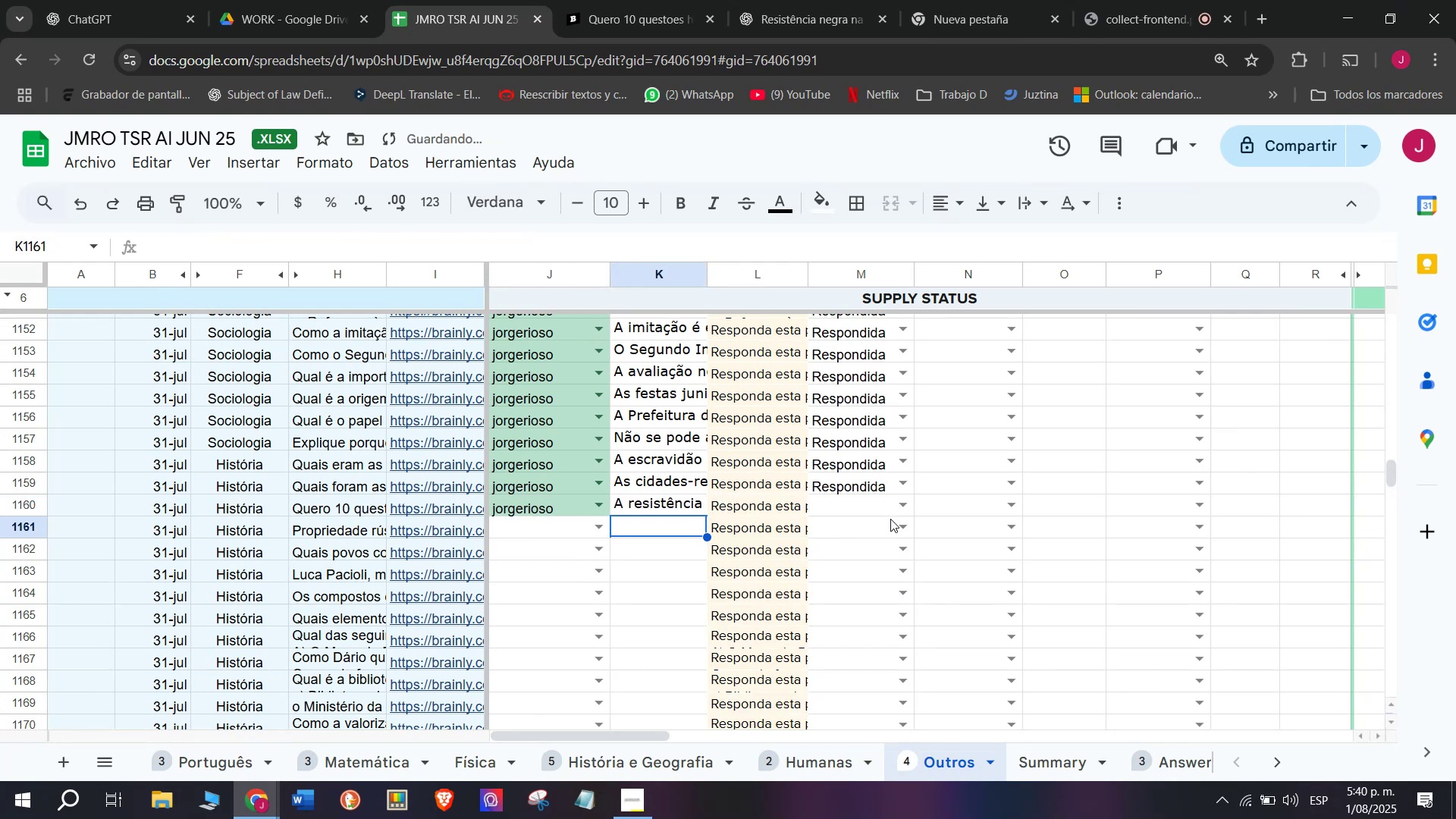 
left_click([895, 514])
 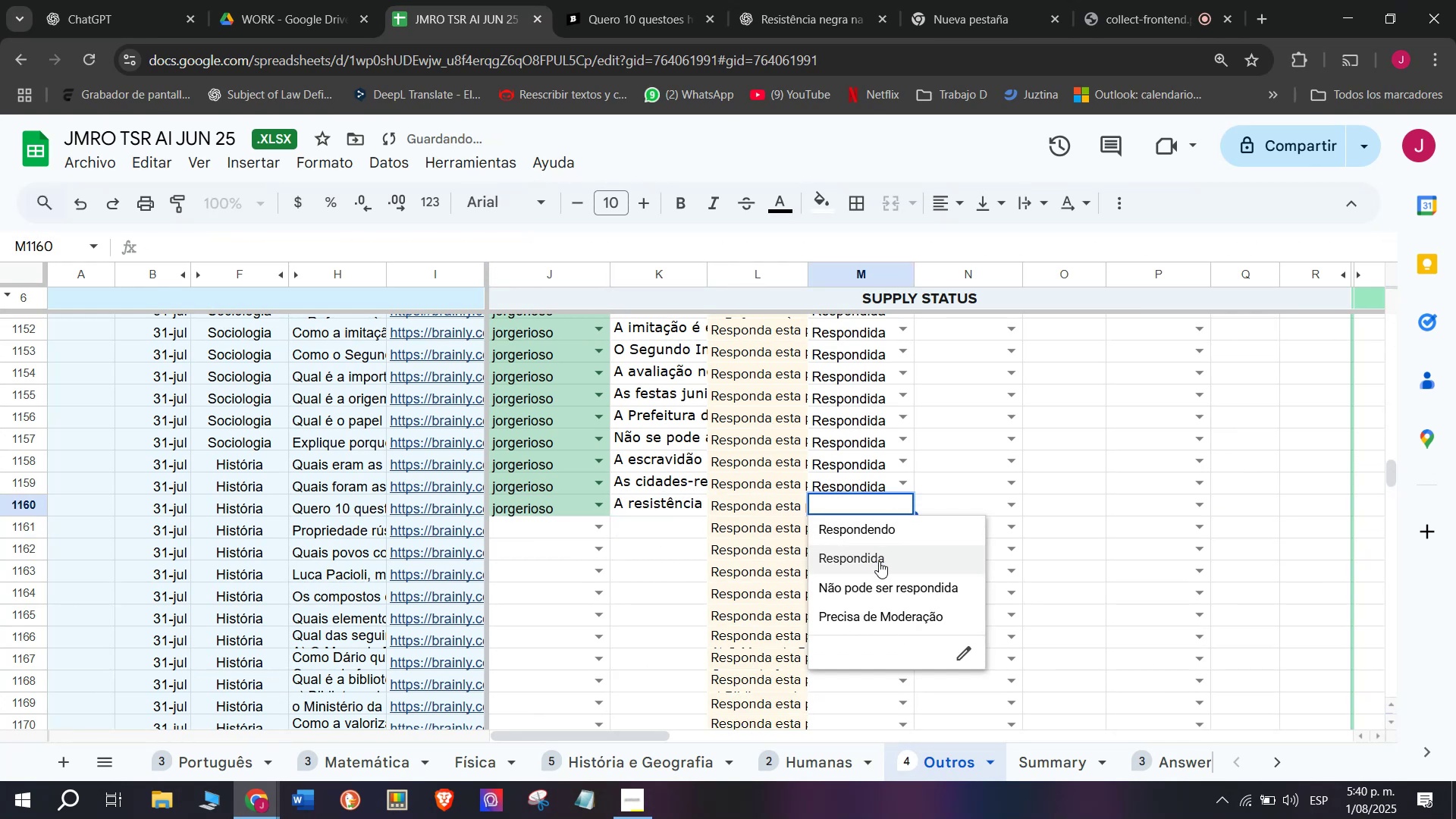 
left_click([877, 564])
 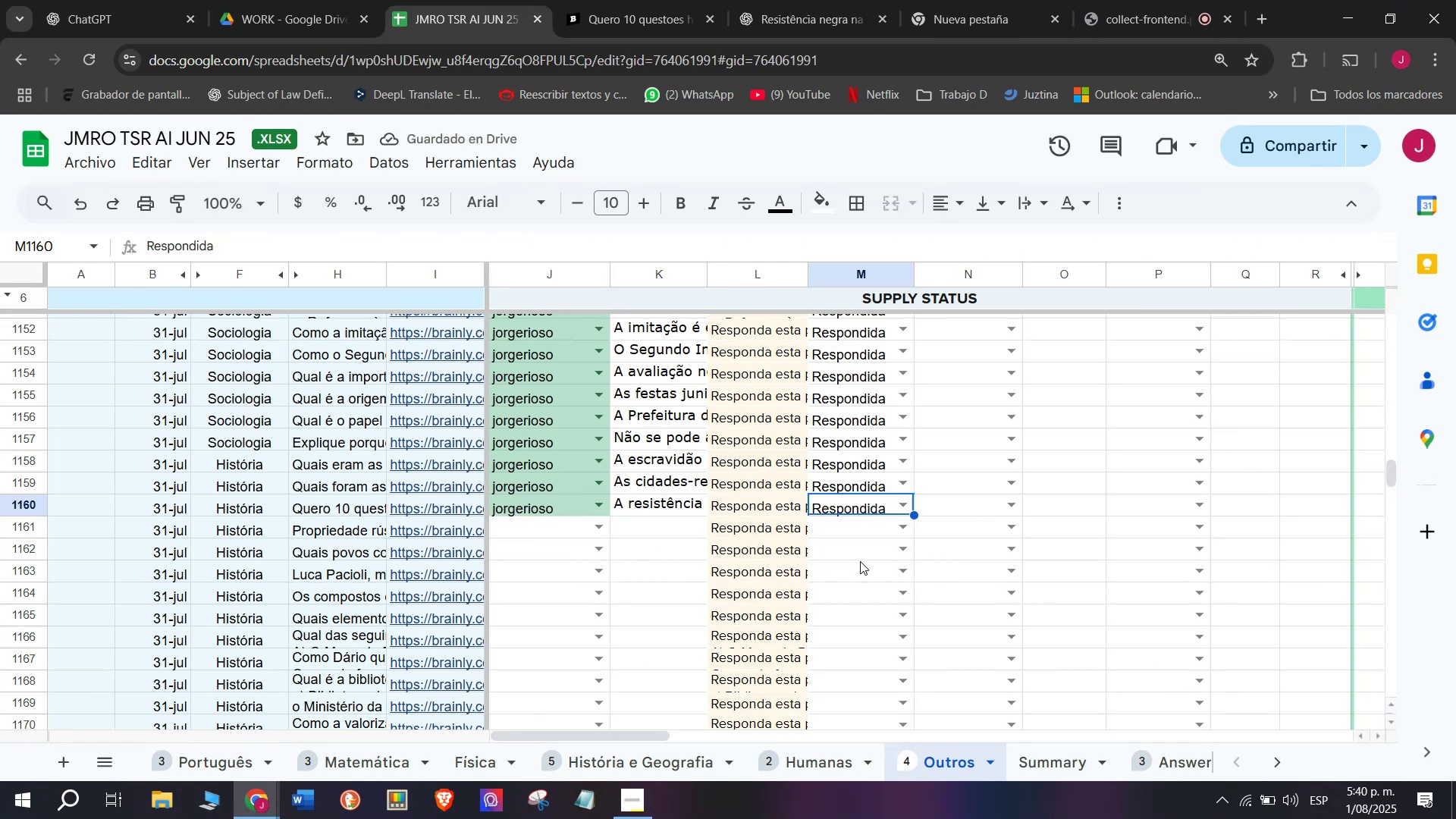 
left_click([463, 528])
 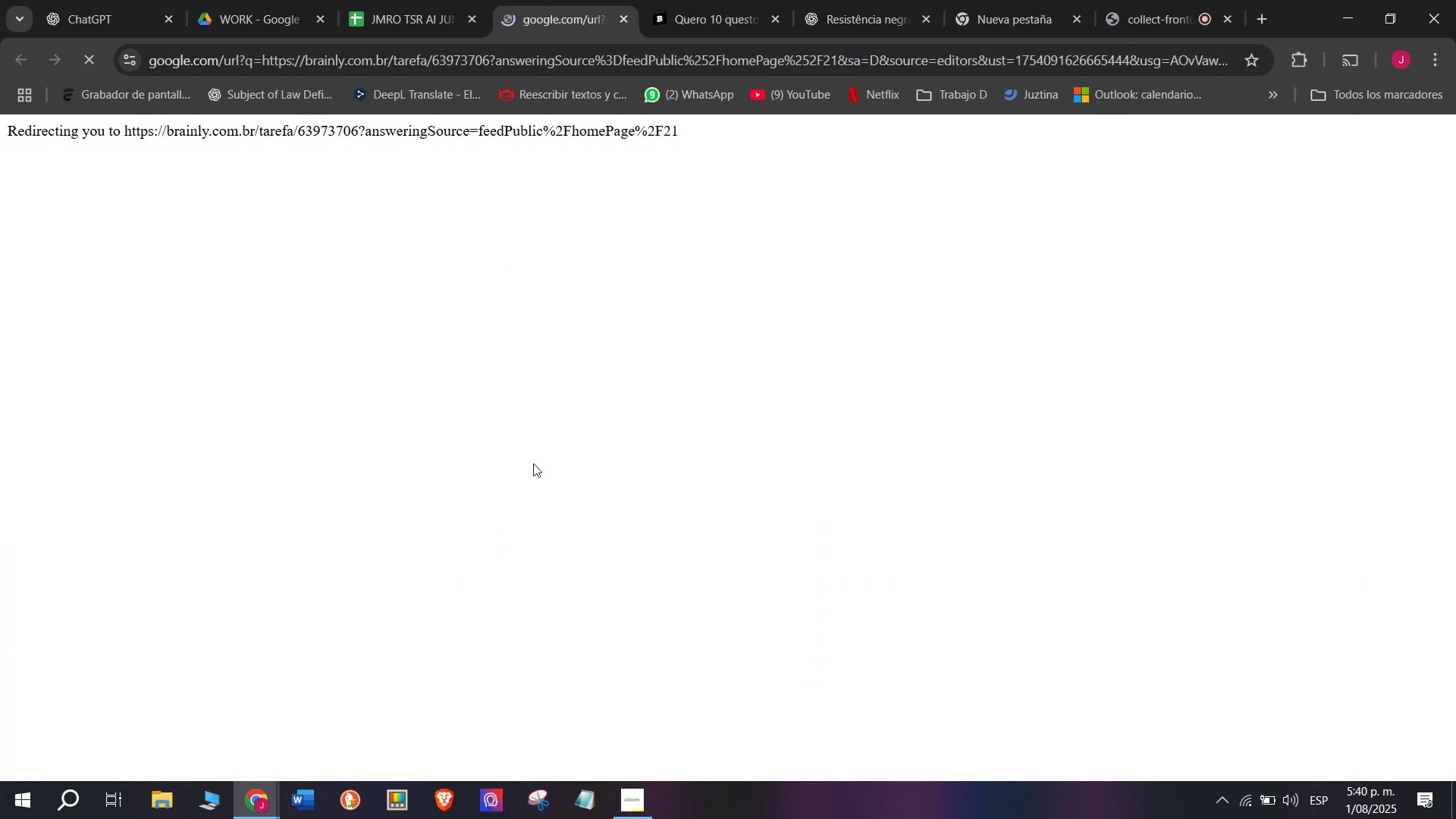 
left_click([691, 0])
 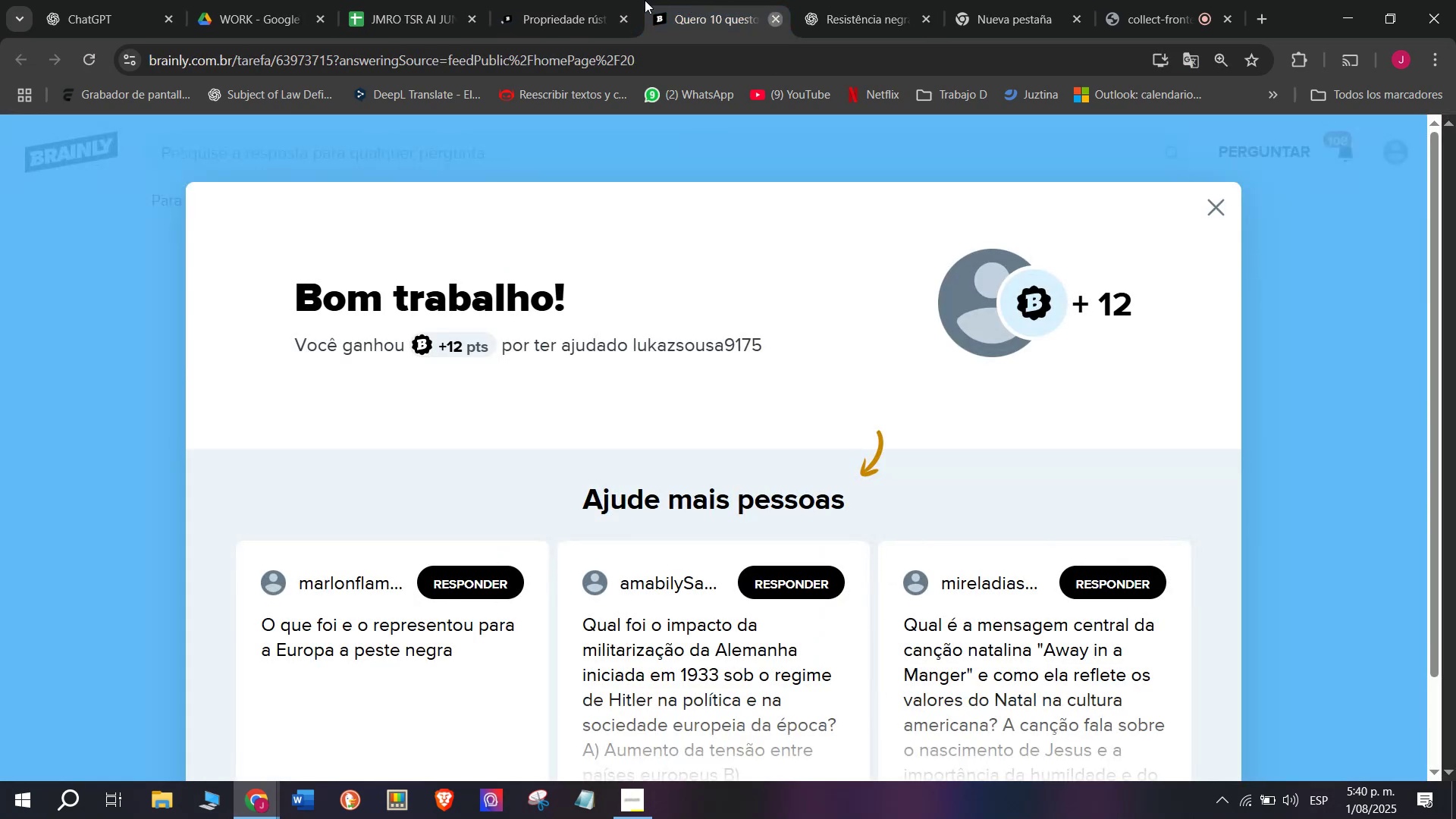 
double_click([596, 0])
 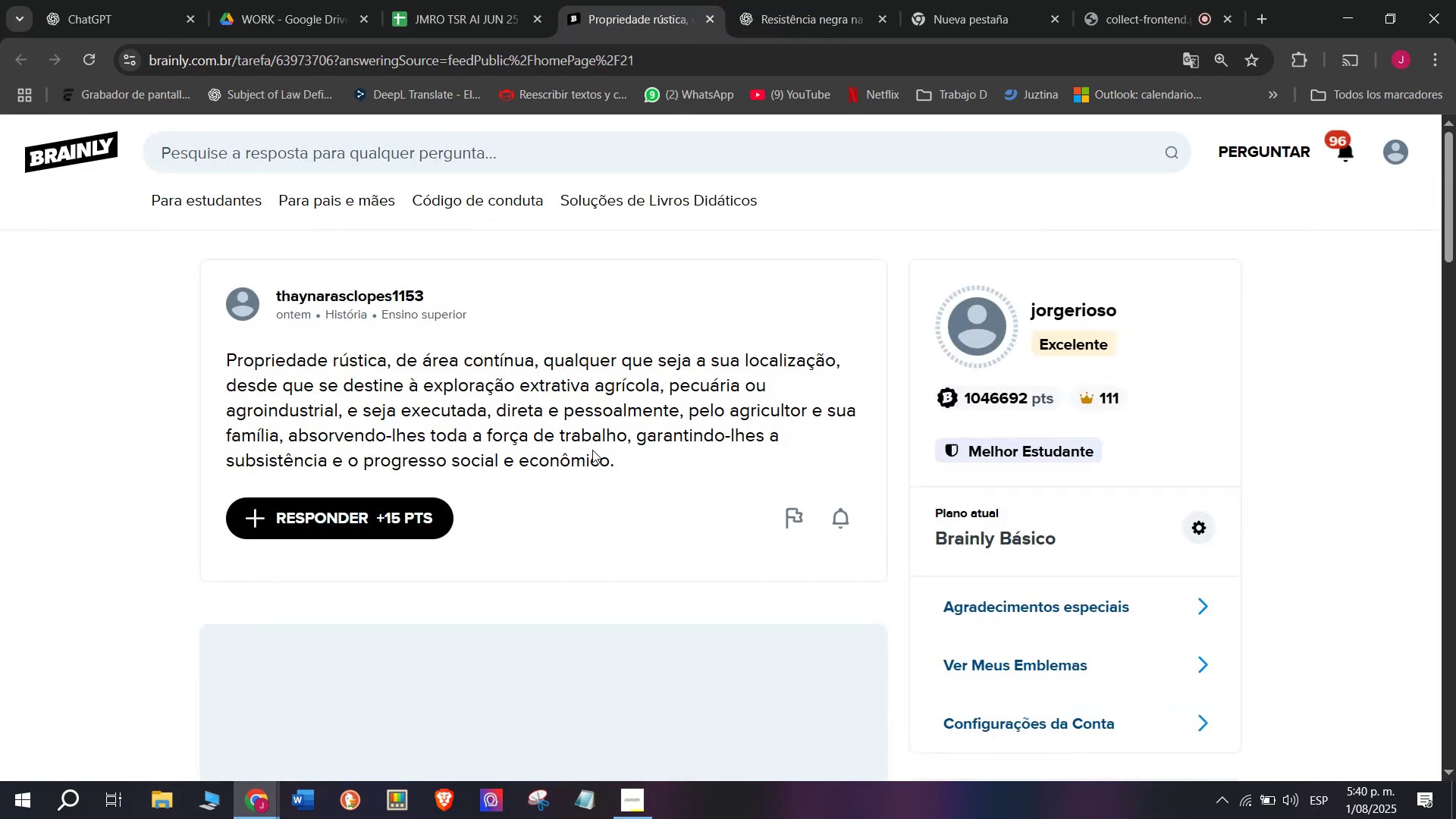 
left_click_drag(start_coordinate=[627, 469], to_coordinate=[214, 352])
 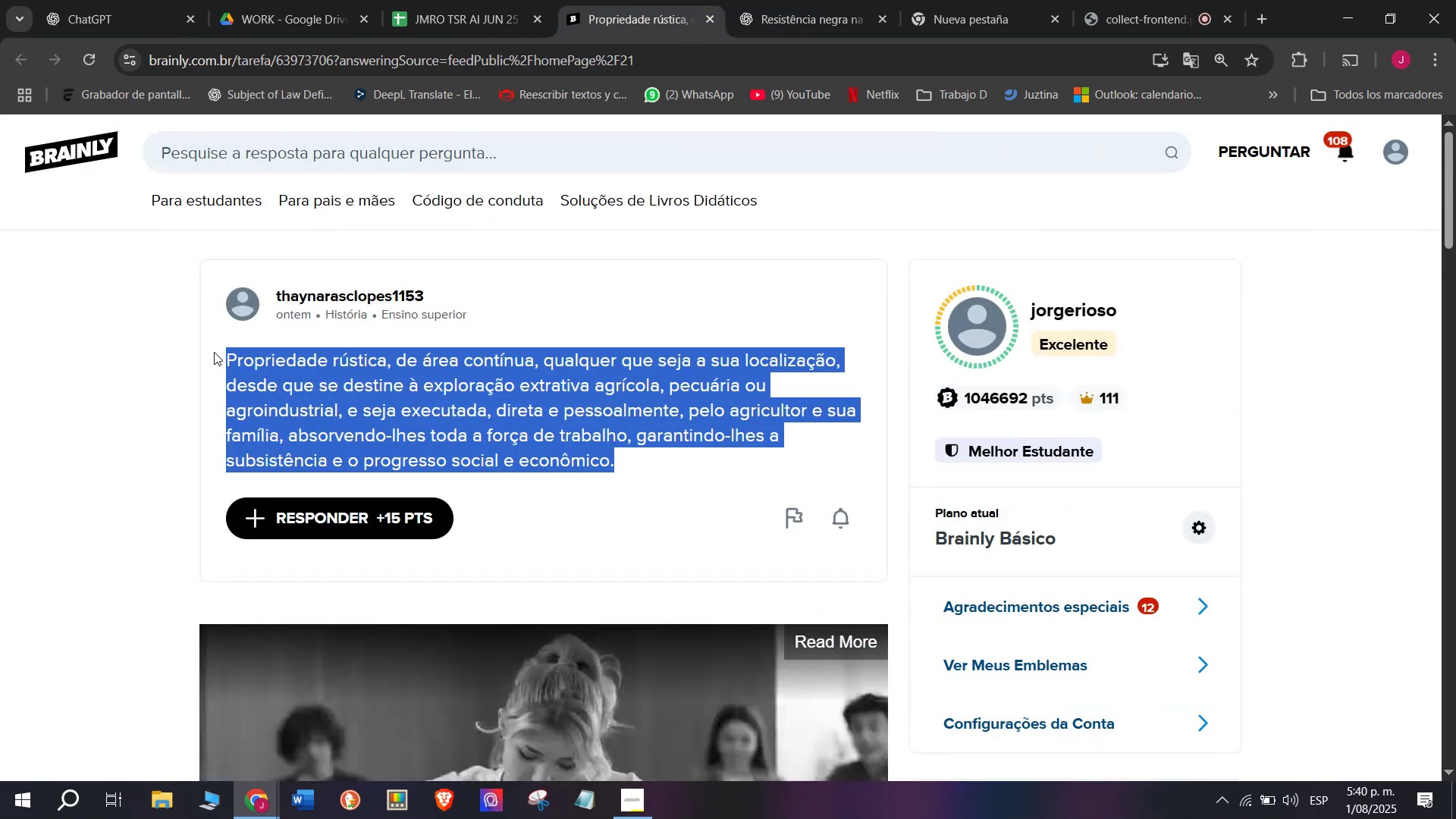 
key(Control+C)
 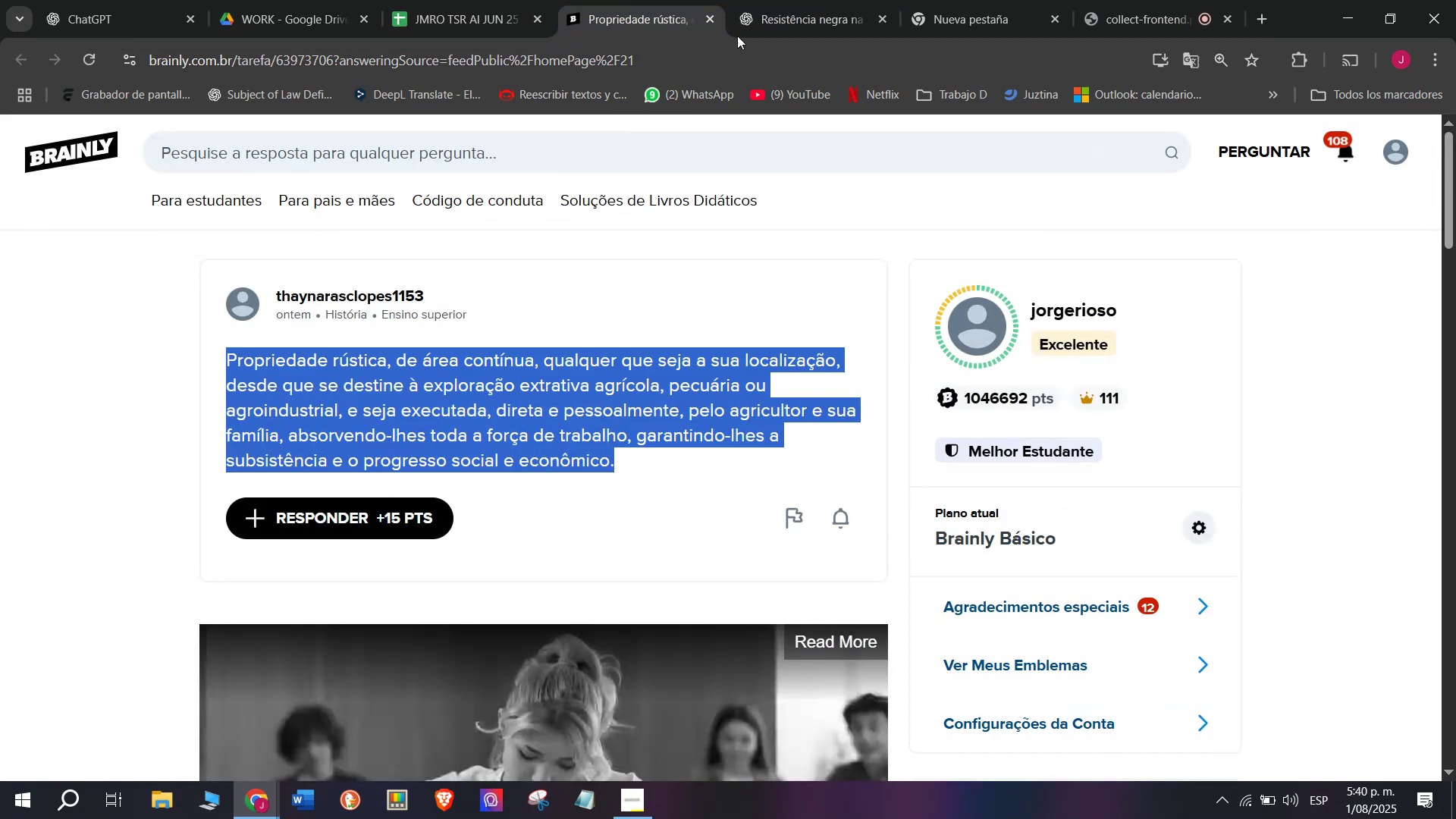 
left_click([838, 0])
 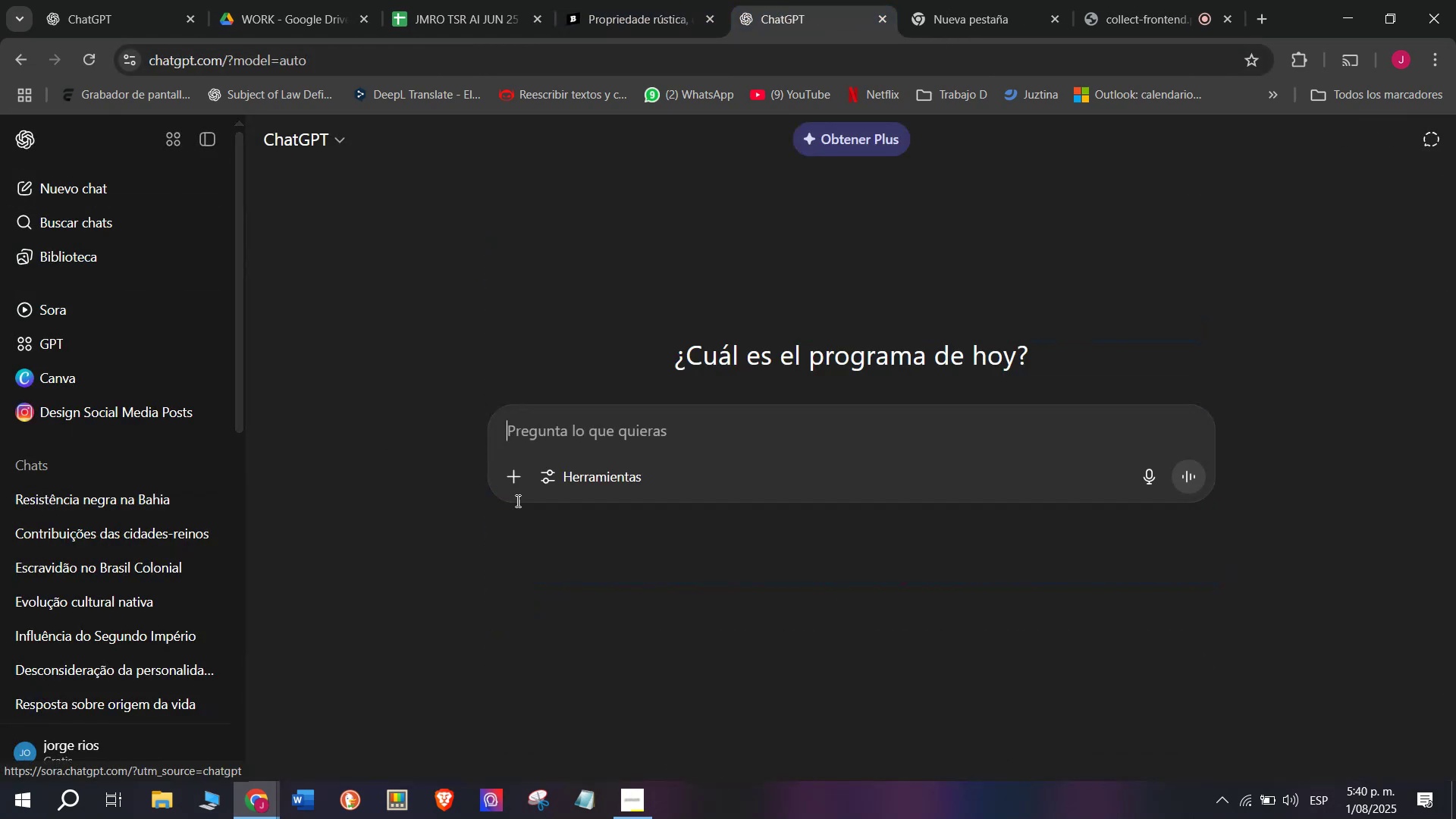 
key(Meta+MetaLeft)
 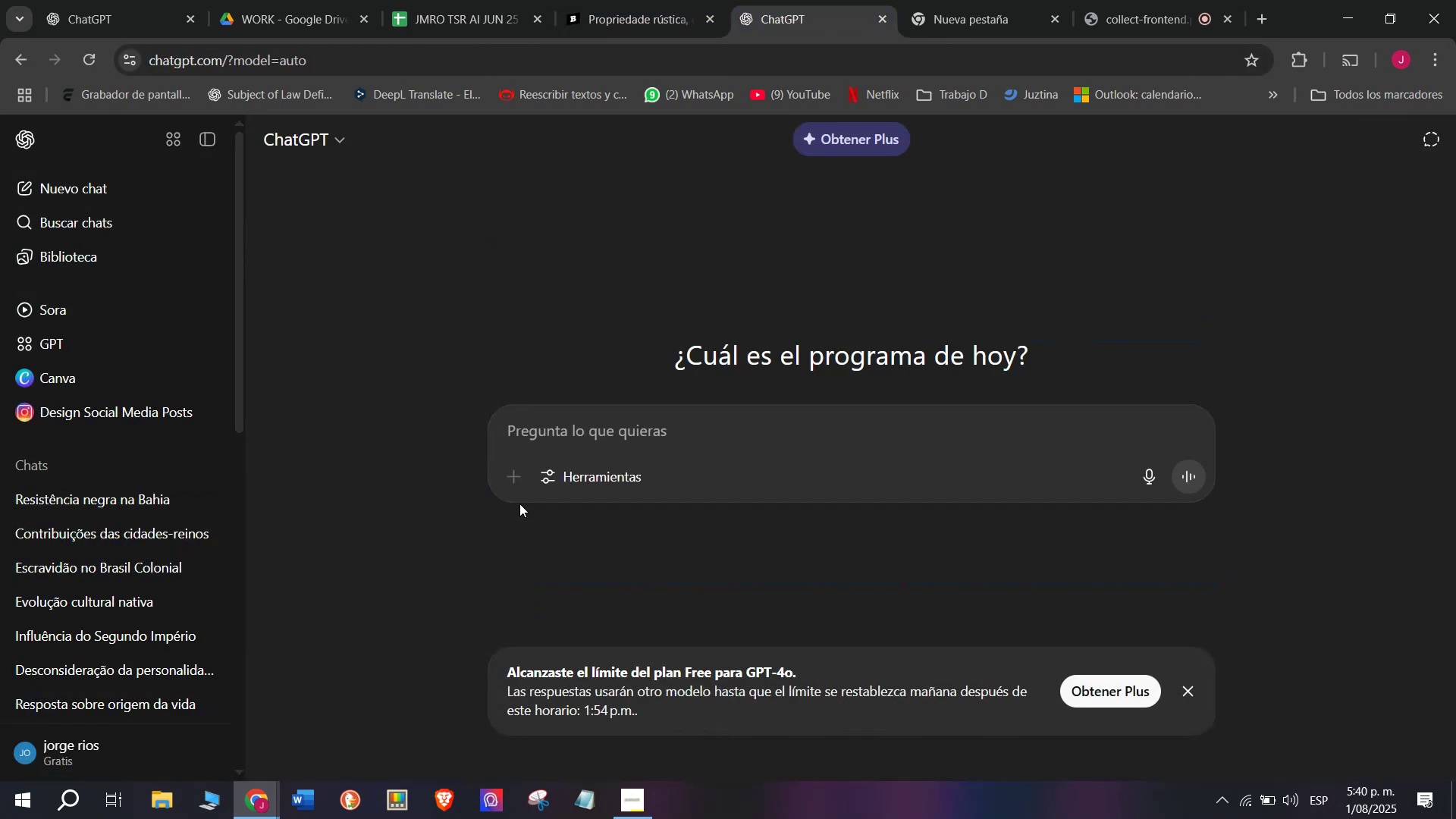 
key(Meta+V)
 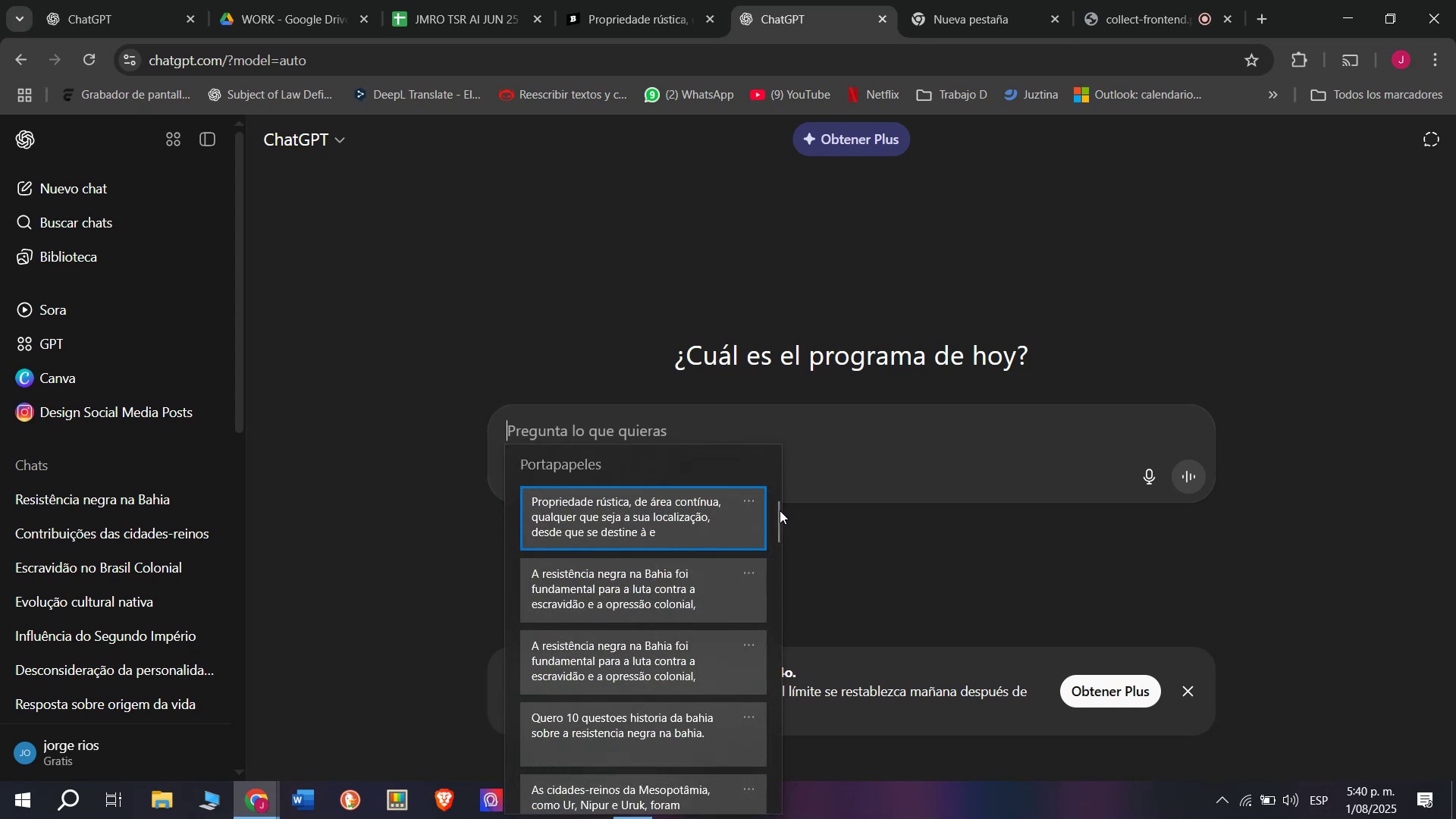 
left_click_drag(start_coordinate=[778, 511], to_coordinate=[764, 818])
 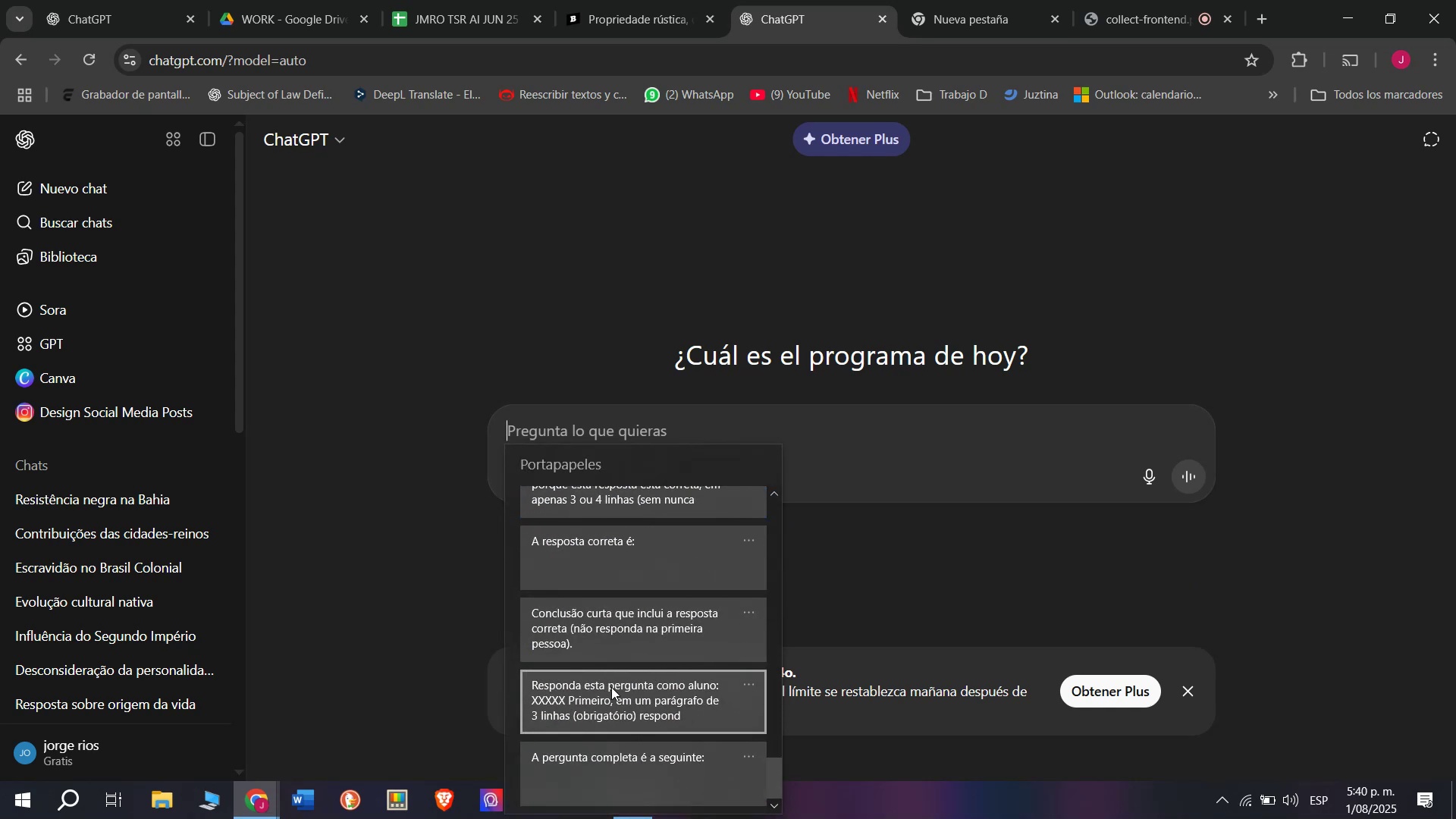 
left_click([611, 685])
 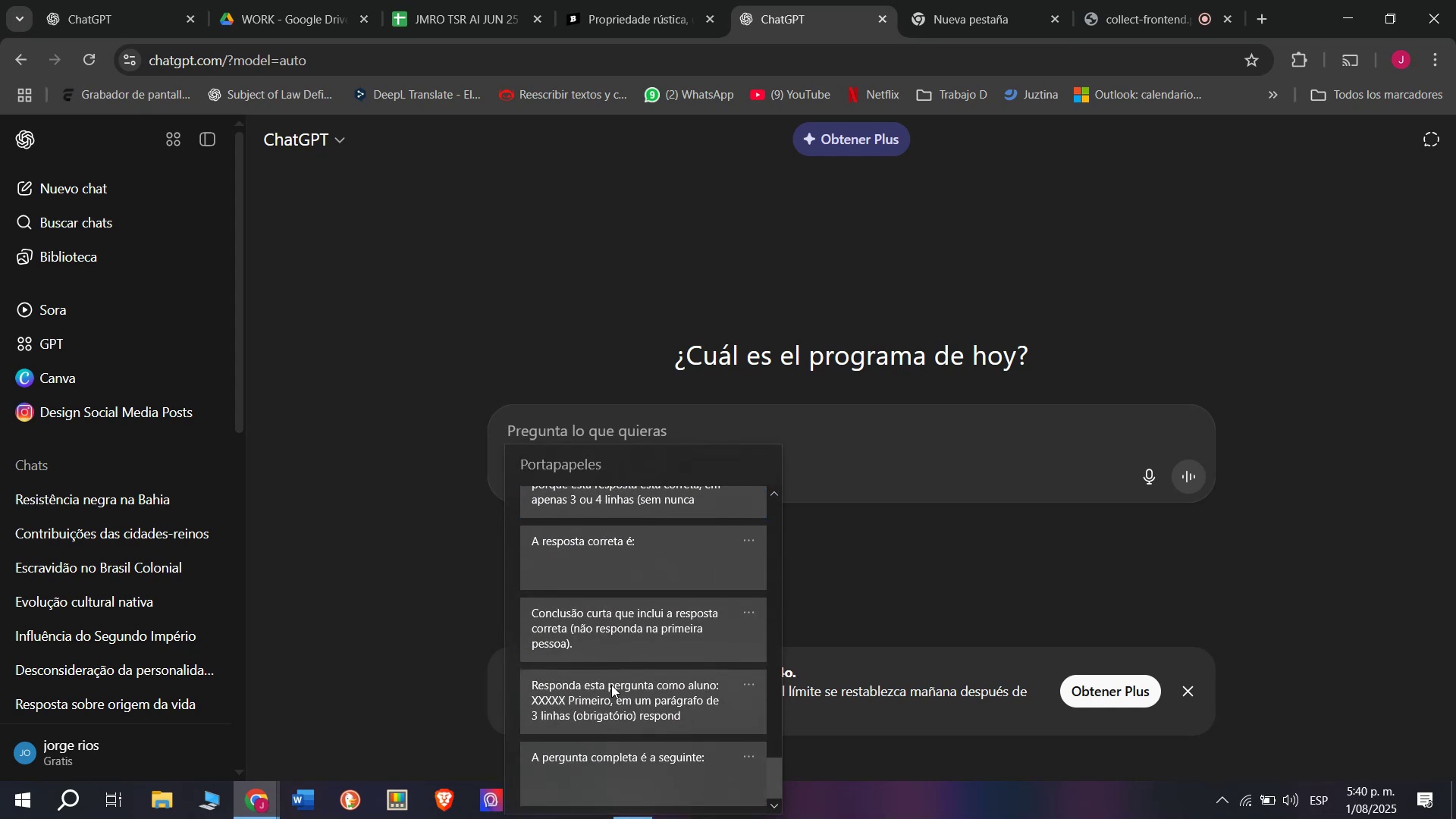 
key(Control+ControlLeft)
 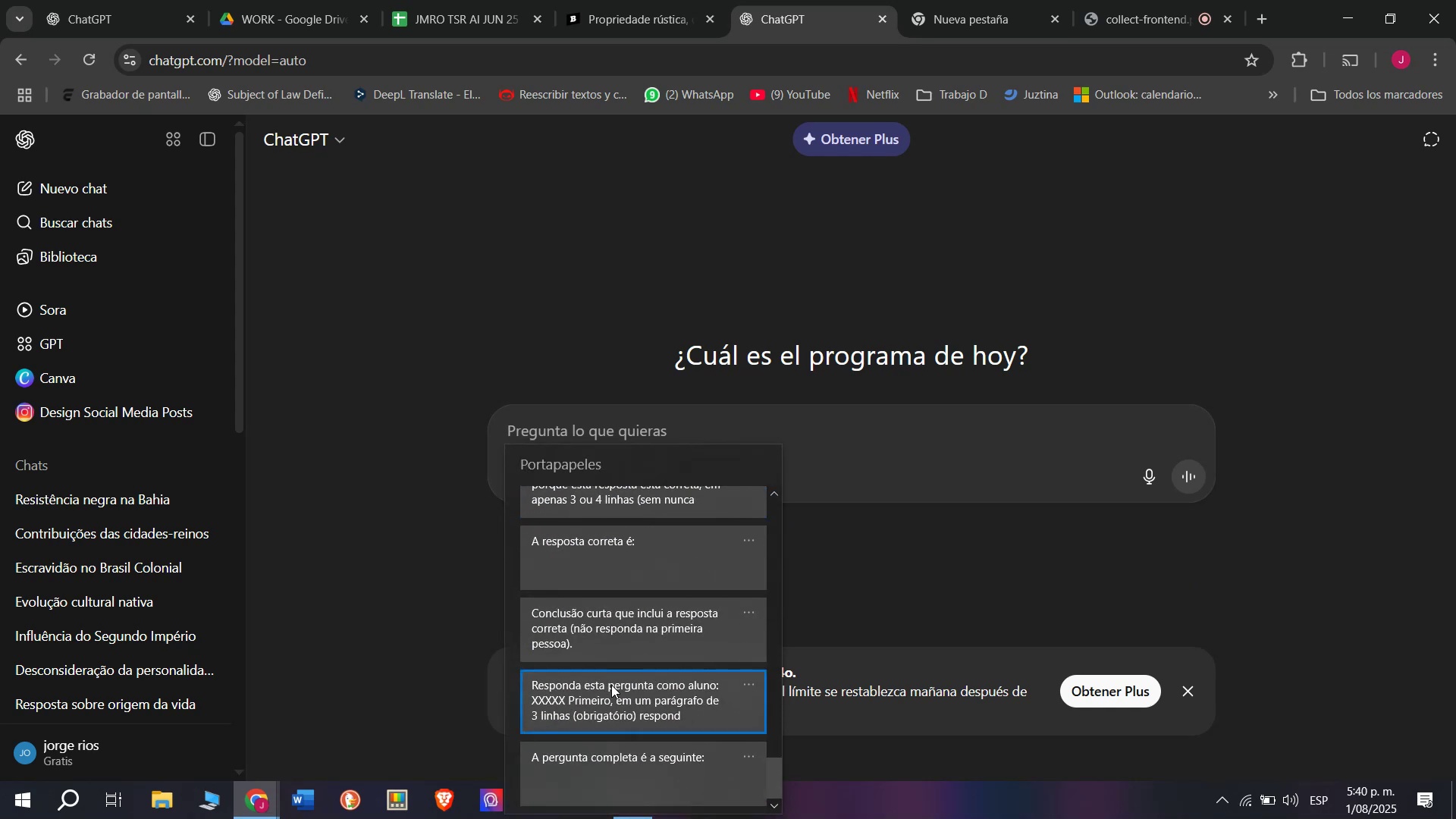 
key(Control+V)
 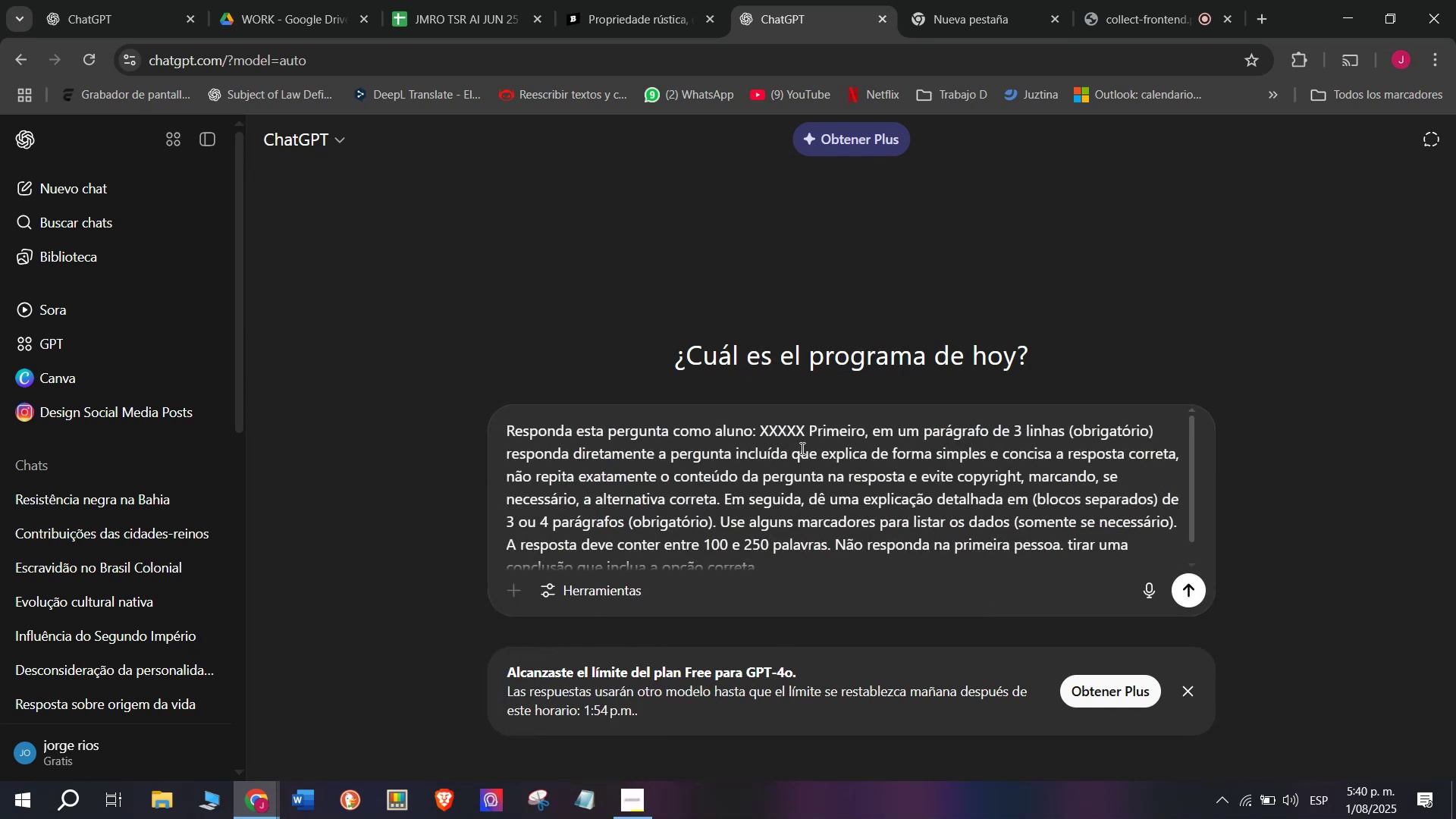 
left_click_drag(start_coordinate=[805, 441], to_coordinate=[763, 432])
 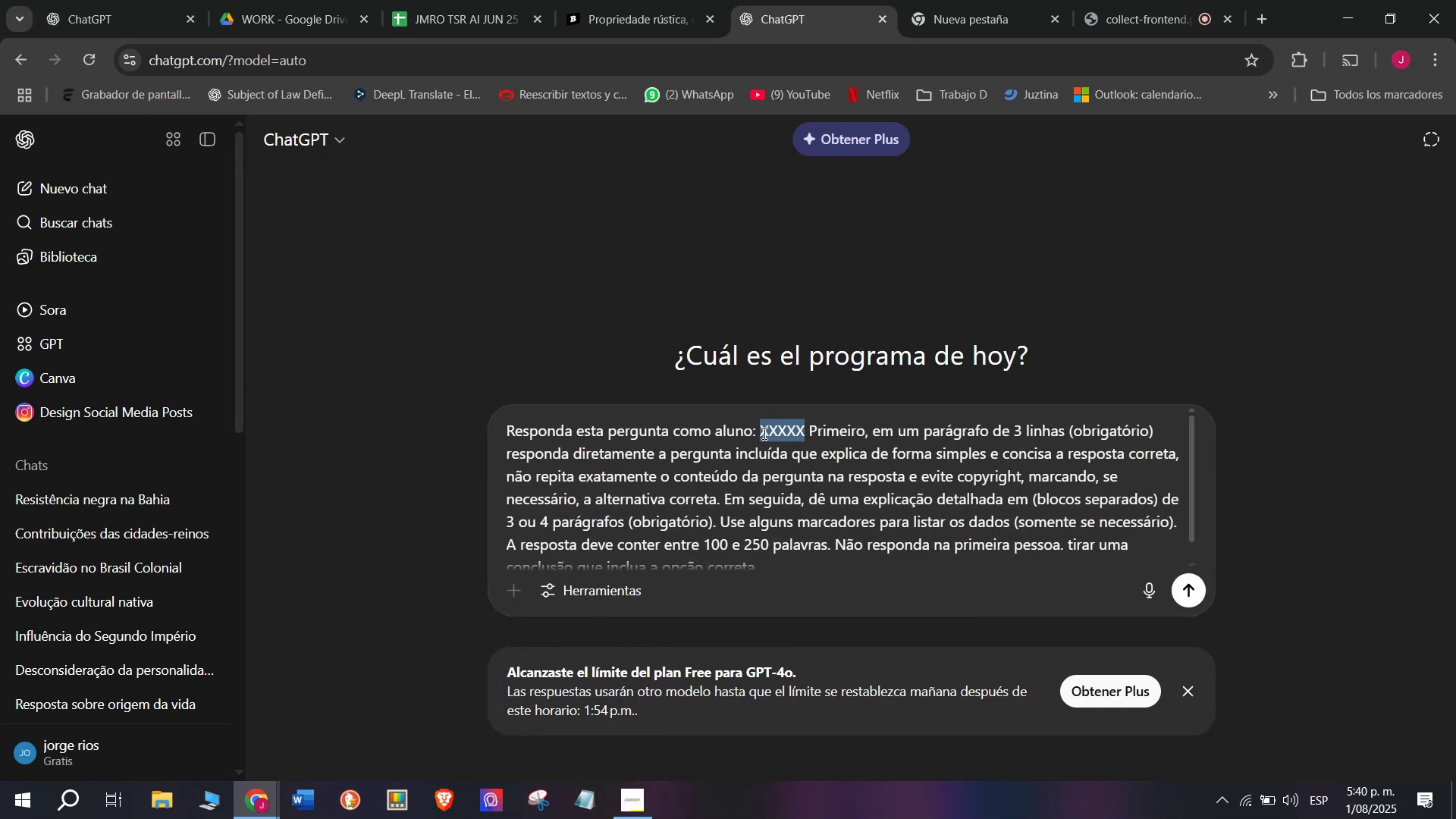 
key(Meta+MetaLeft)
 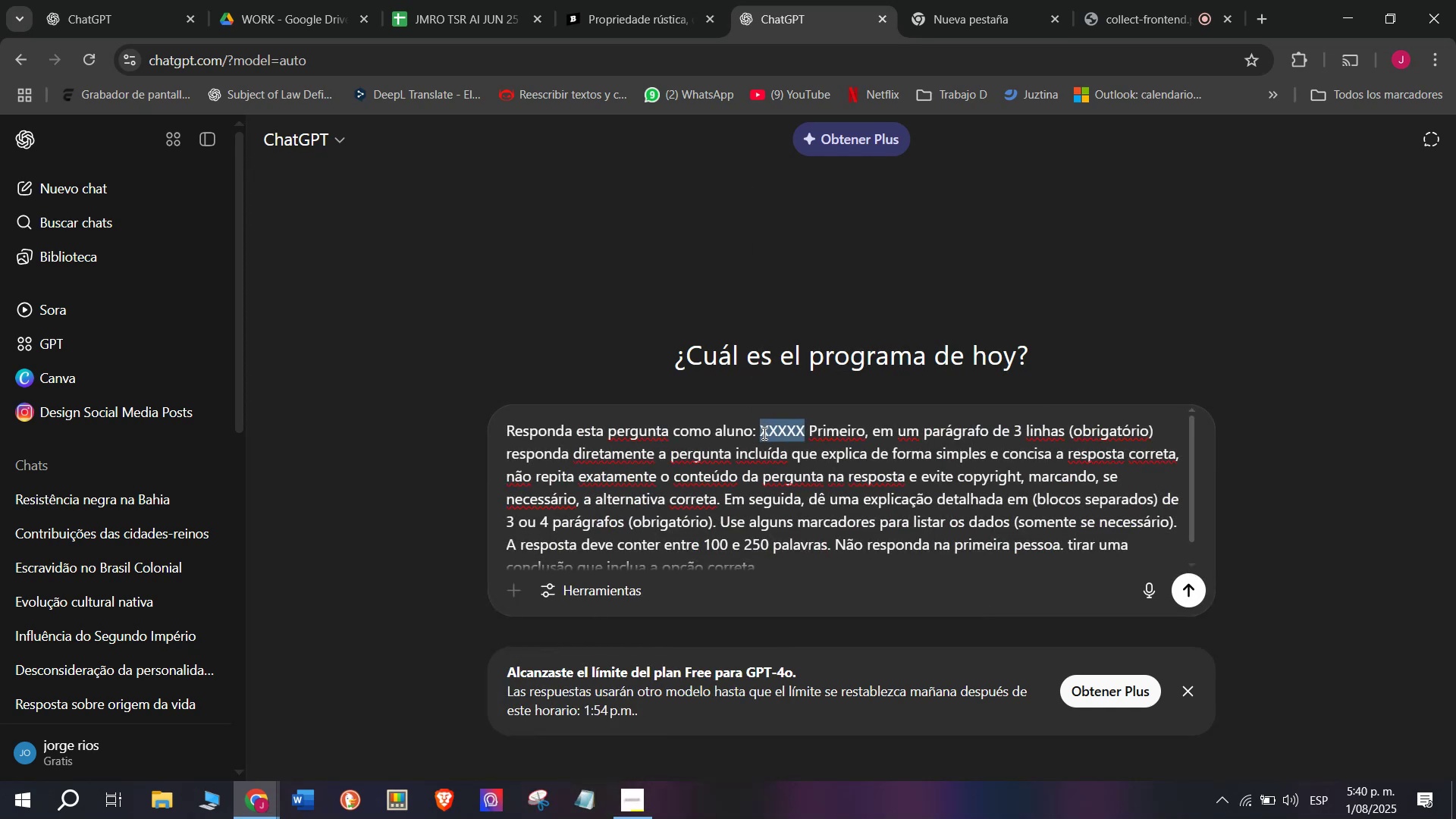 
key(Meta+V)
 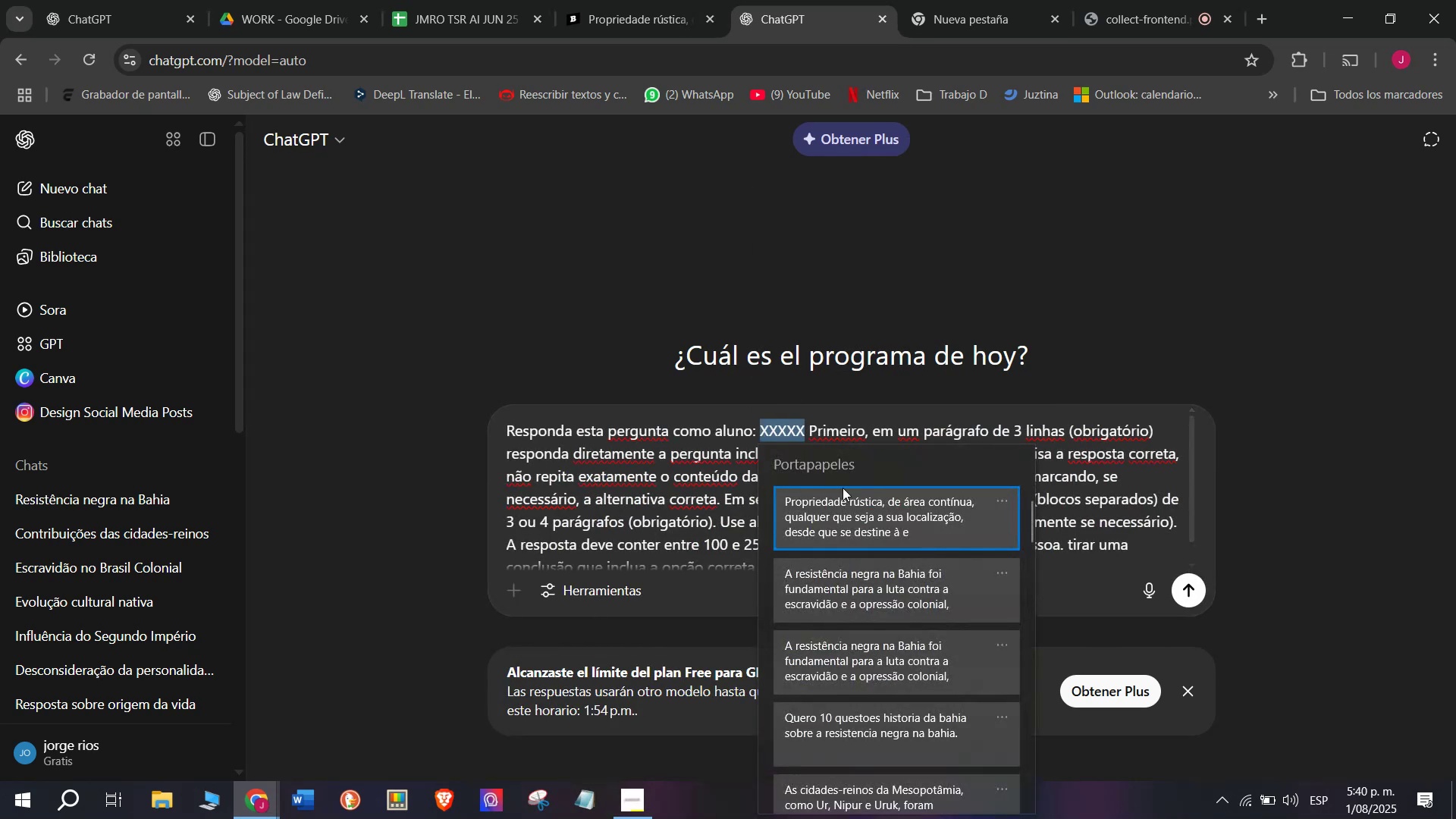 
left_click([845, 523])
 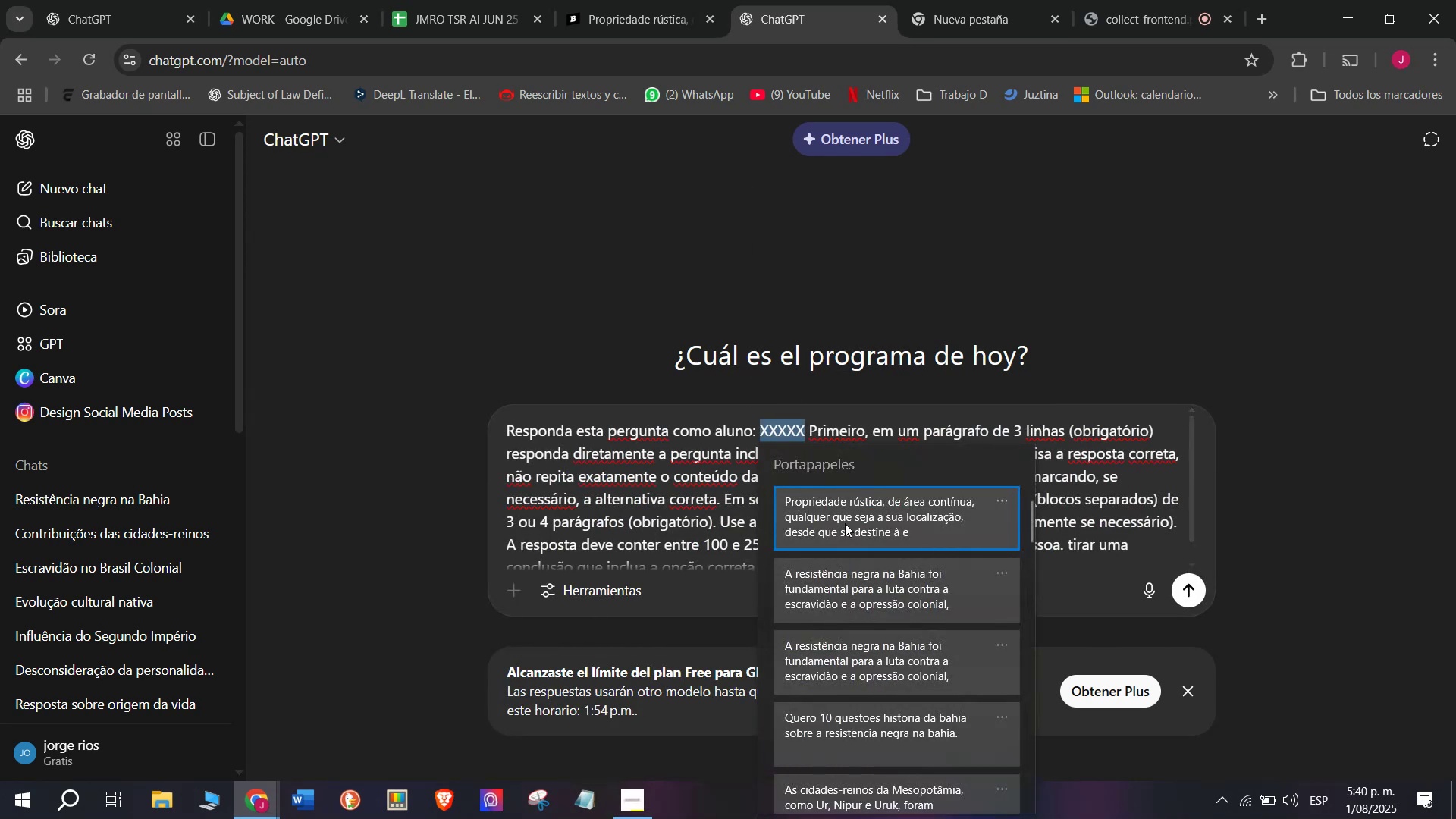 
key(Control+ControlLeft)
 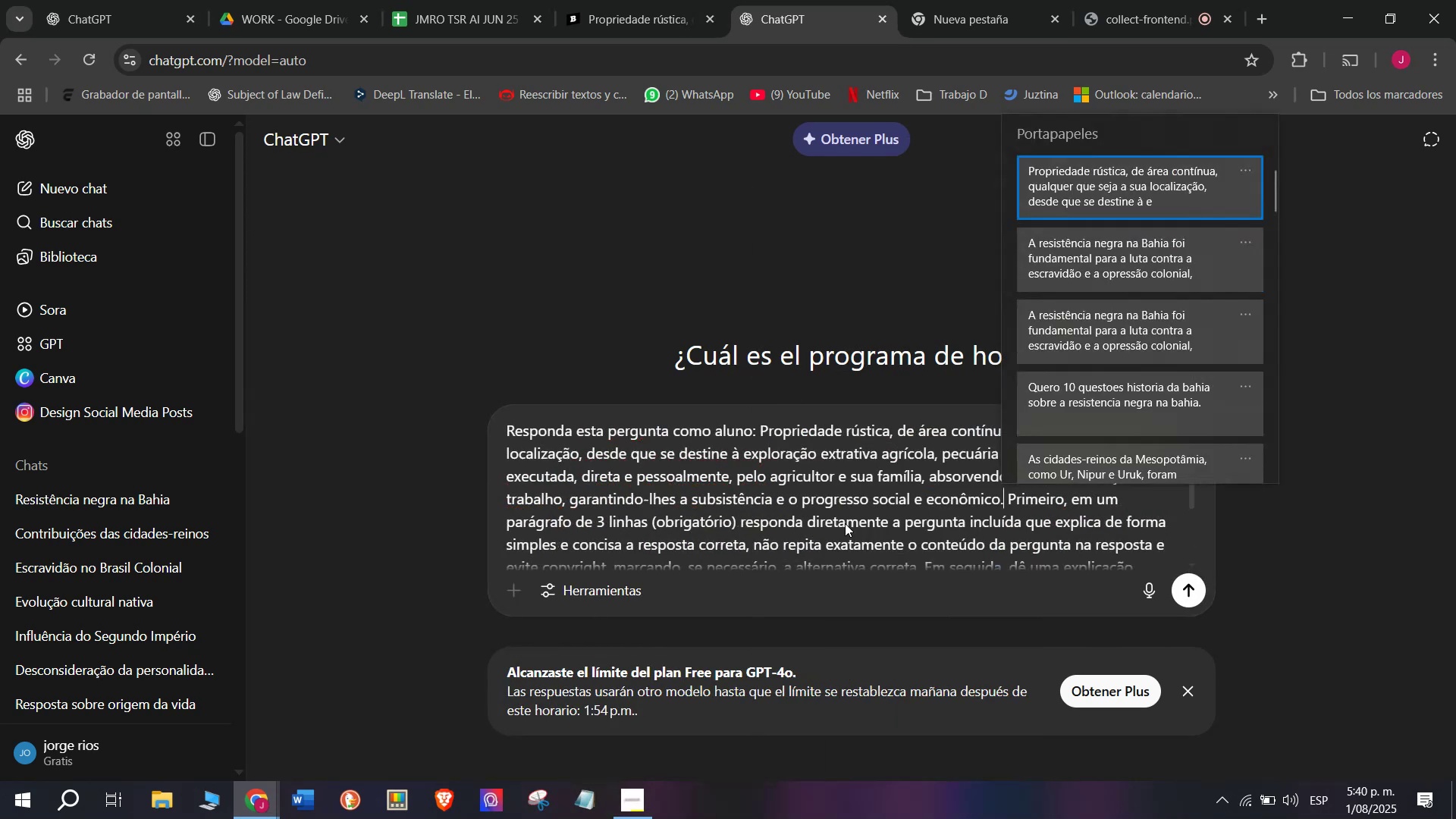 
key(Control+V)
 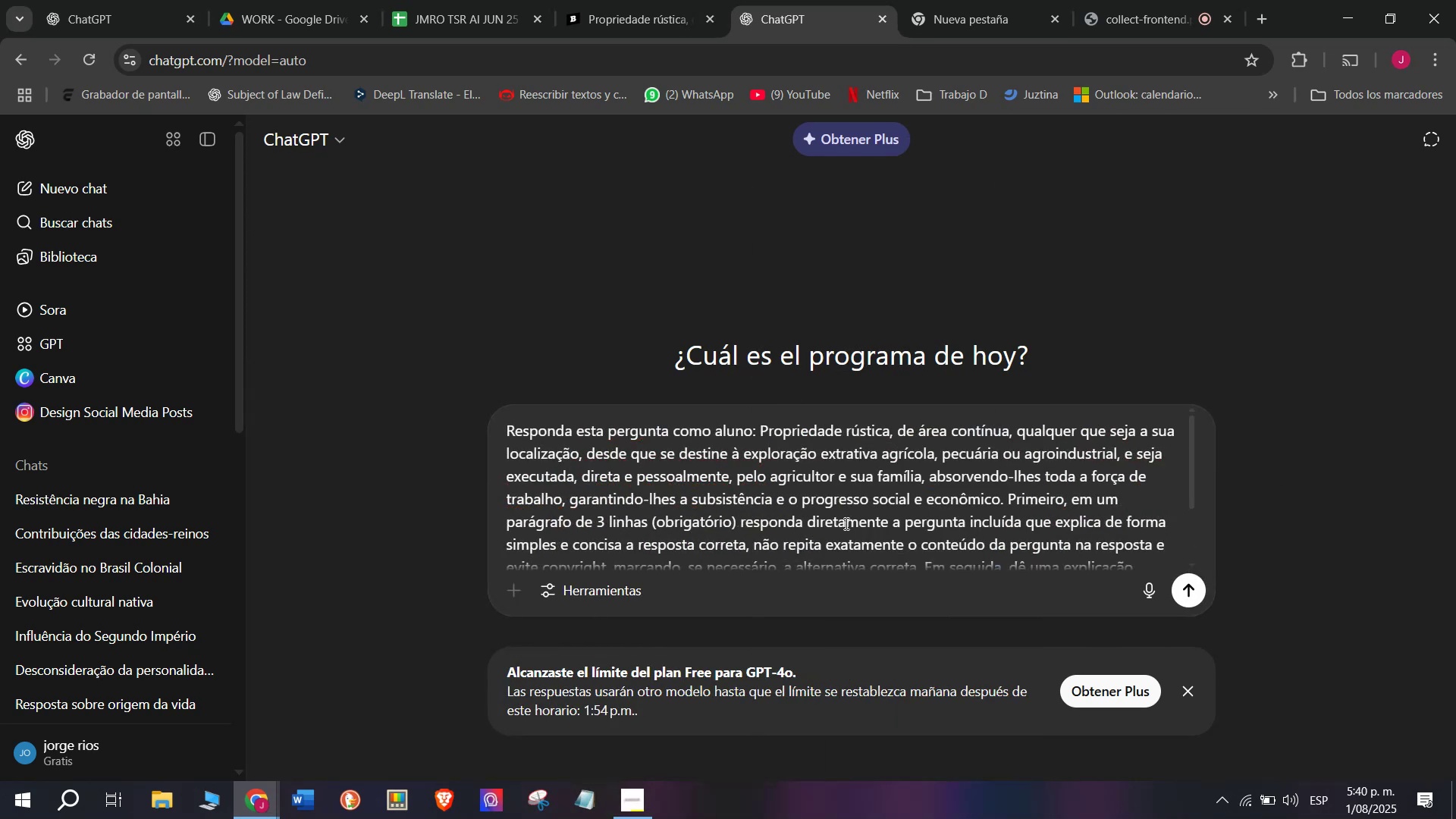 
key(Enter)
 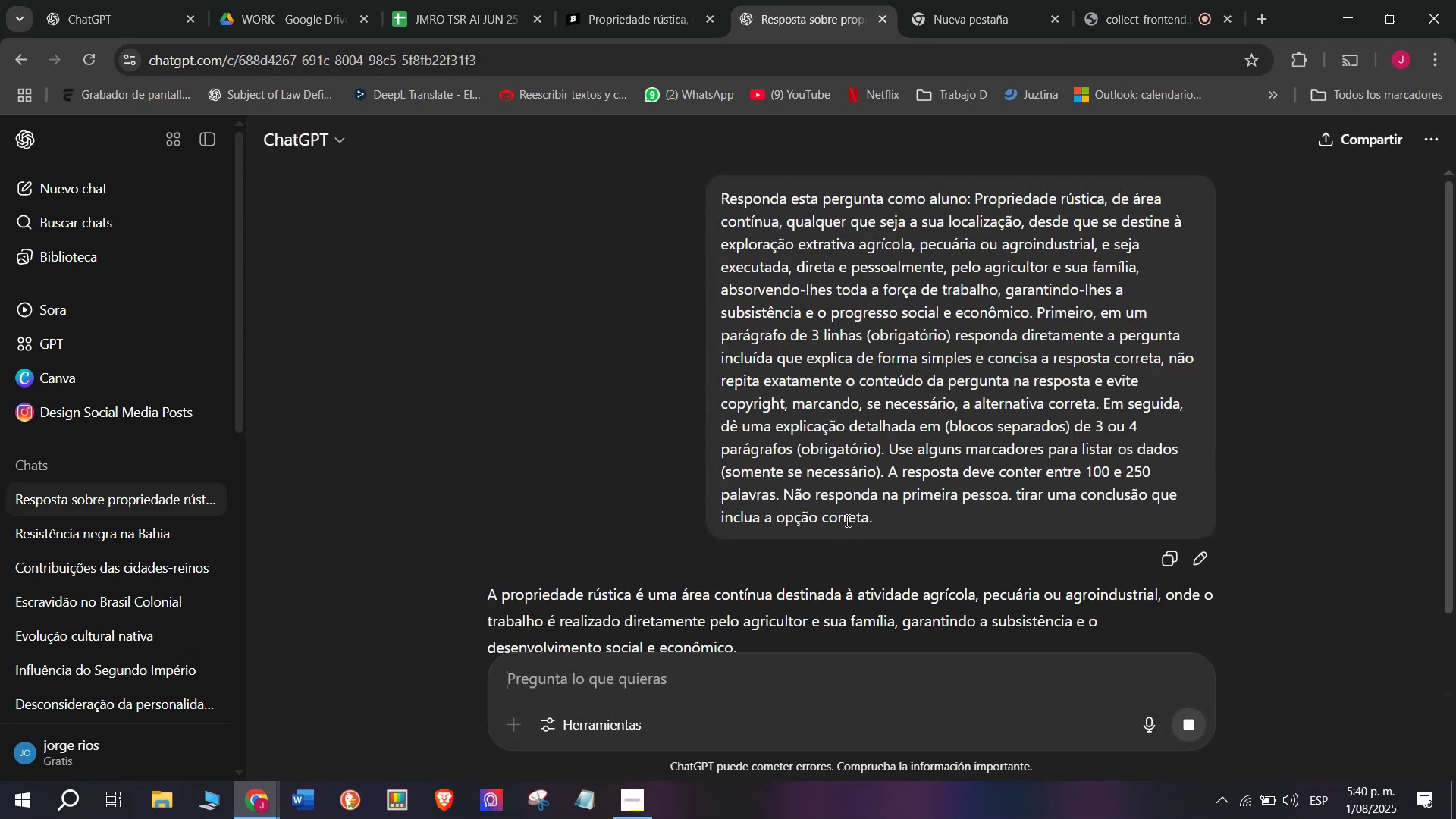 
scroll: coordinate [971, 404], scroll_direction: down, amount: 1.0
 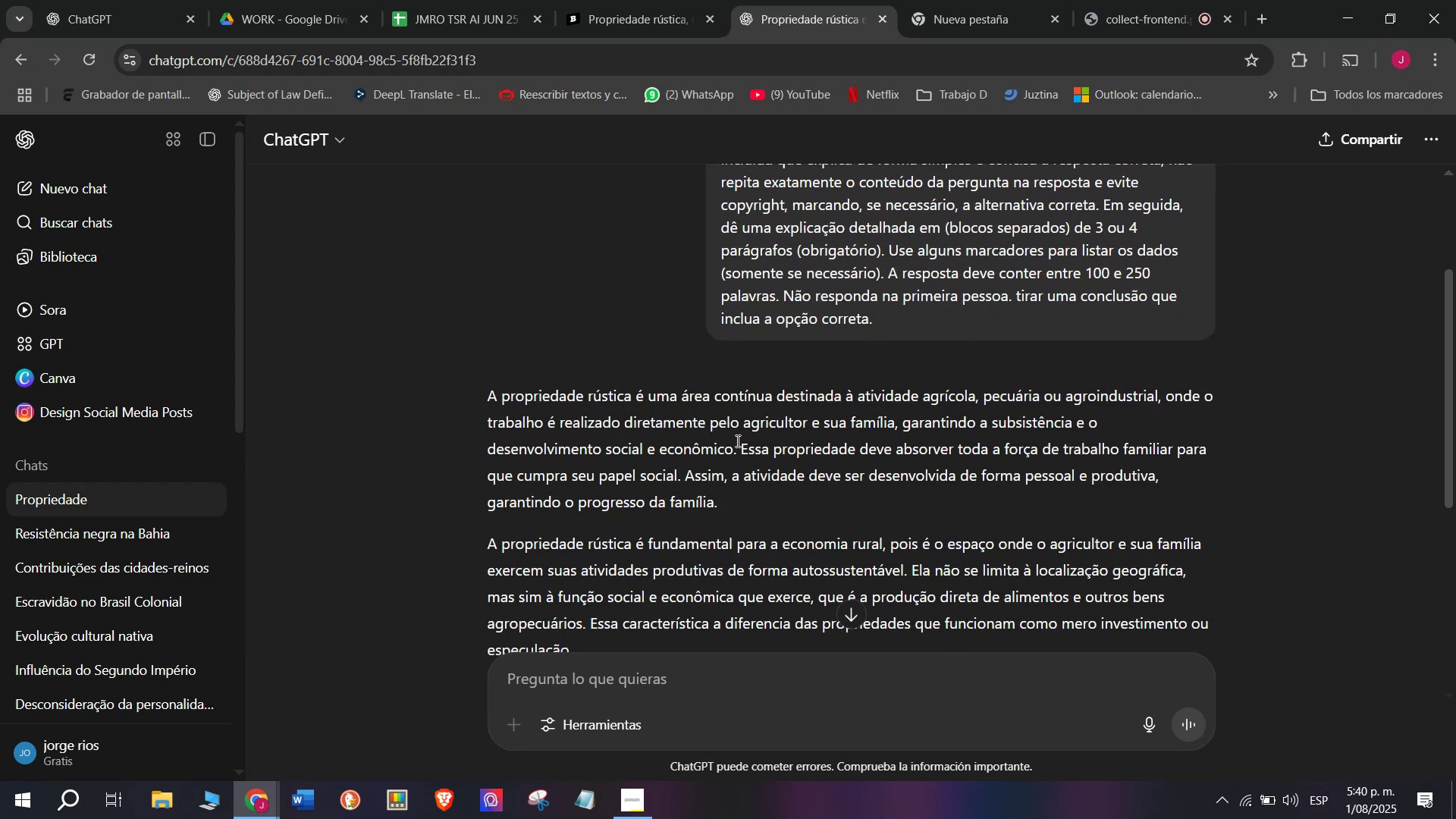 
left_click_drag(start_coordinate=[741, 448], to_coordinate=[485, 392])
 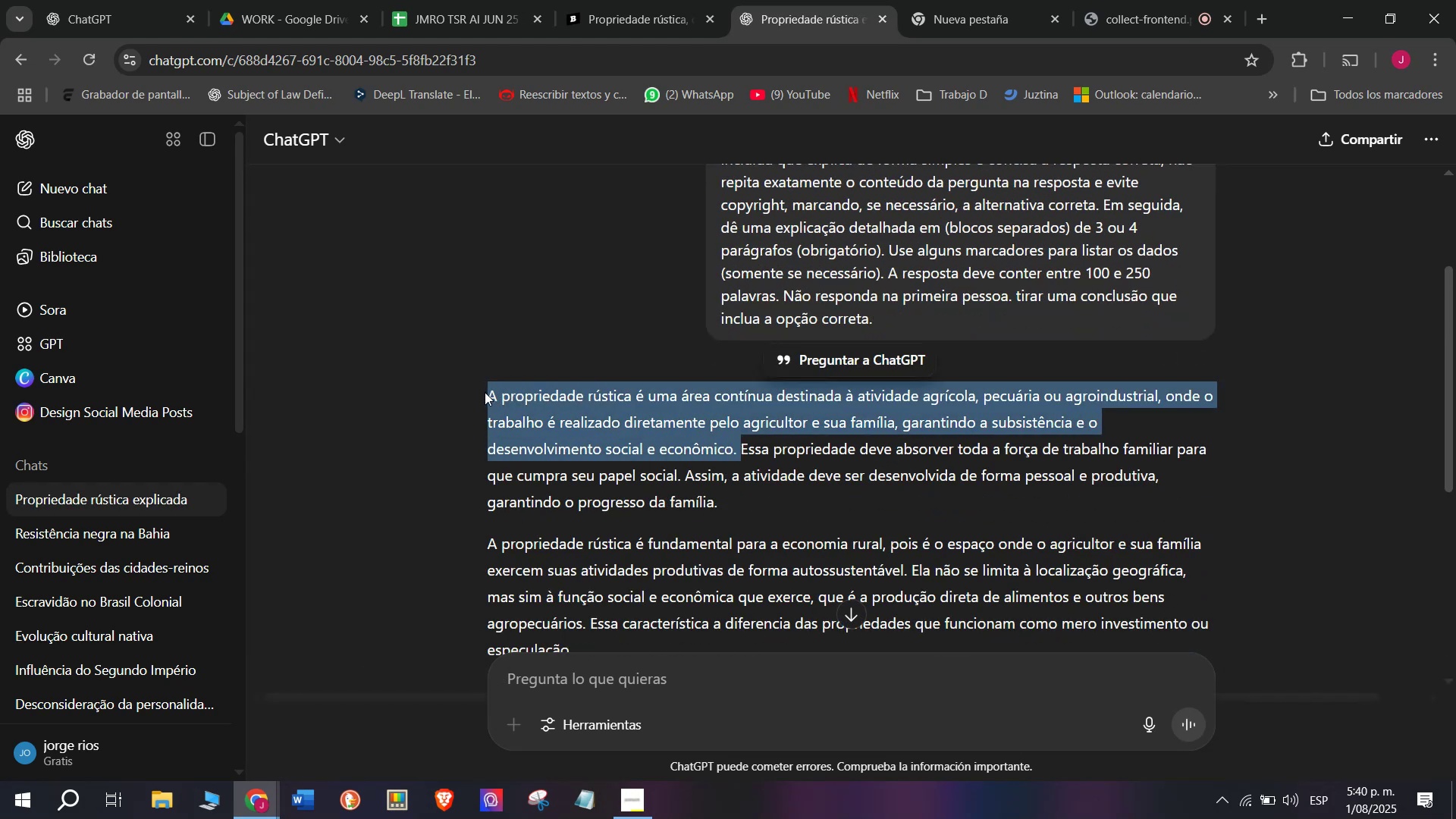 
key(Control+C)
 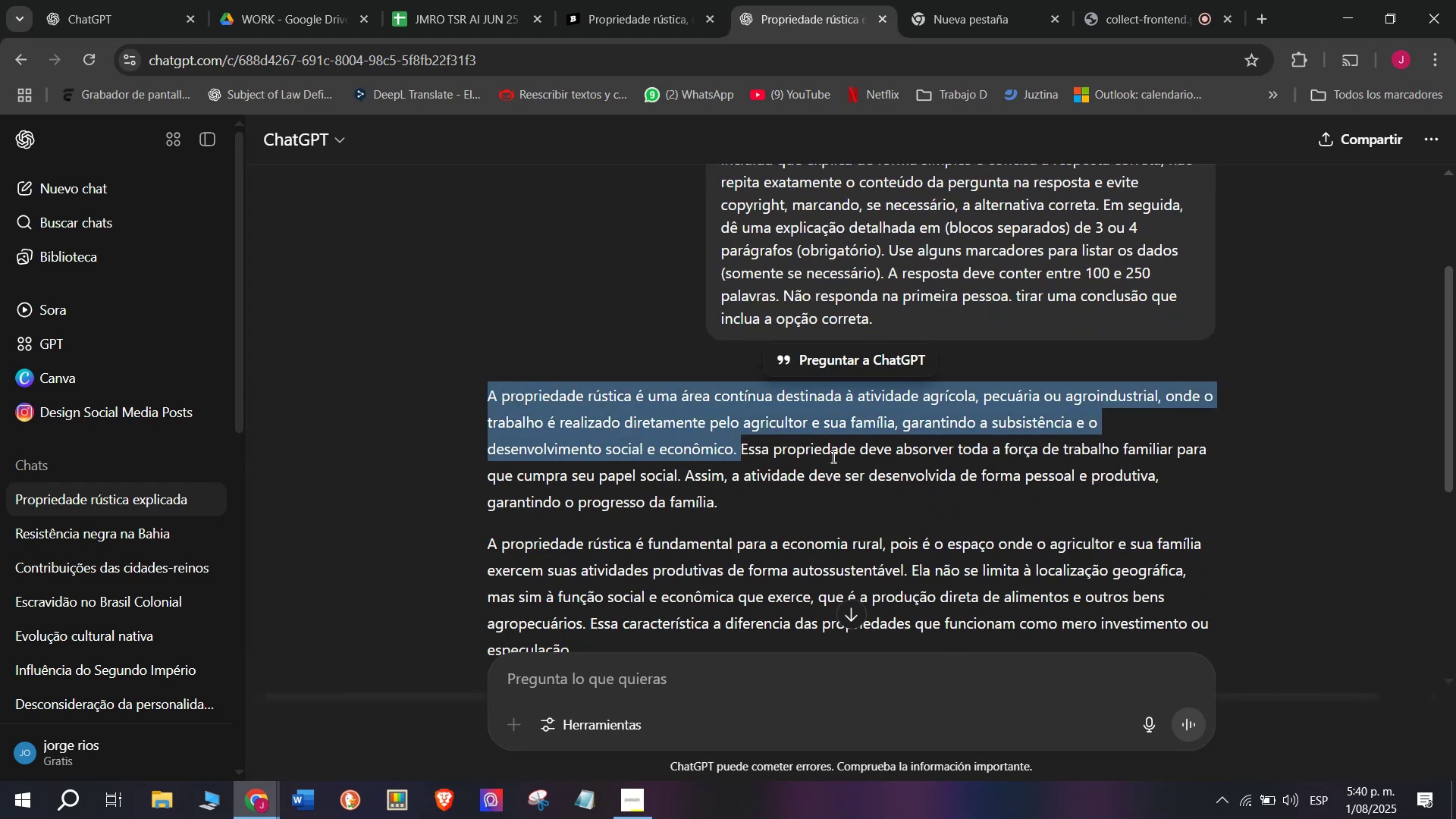 
scroll: coordinate [832, 457], scroll_direction: down, amount: 1.0
 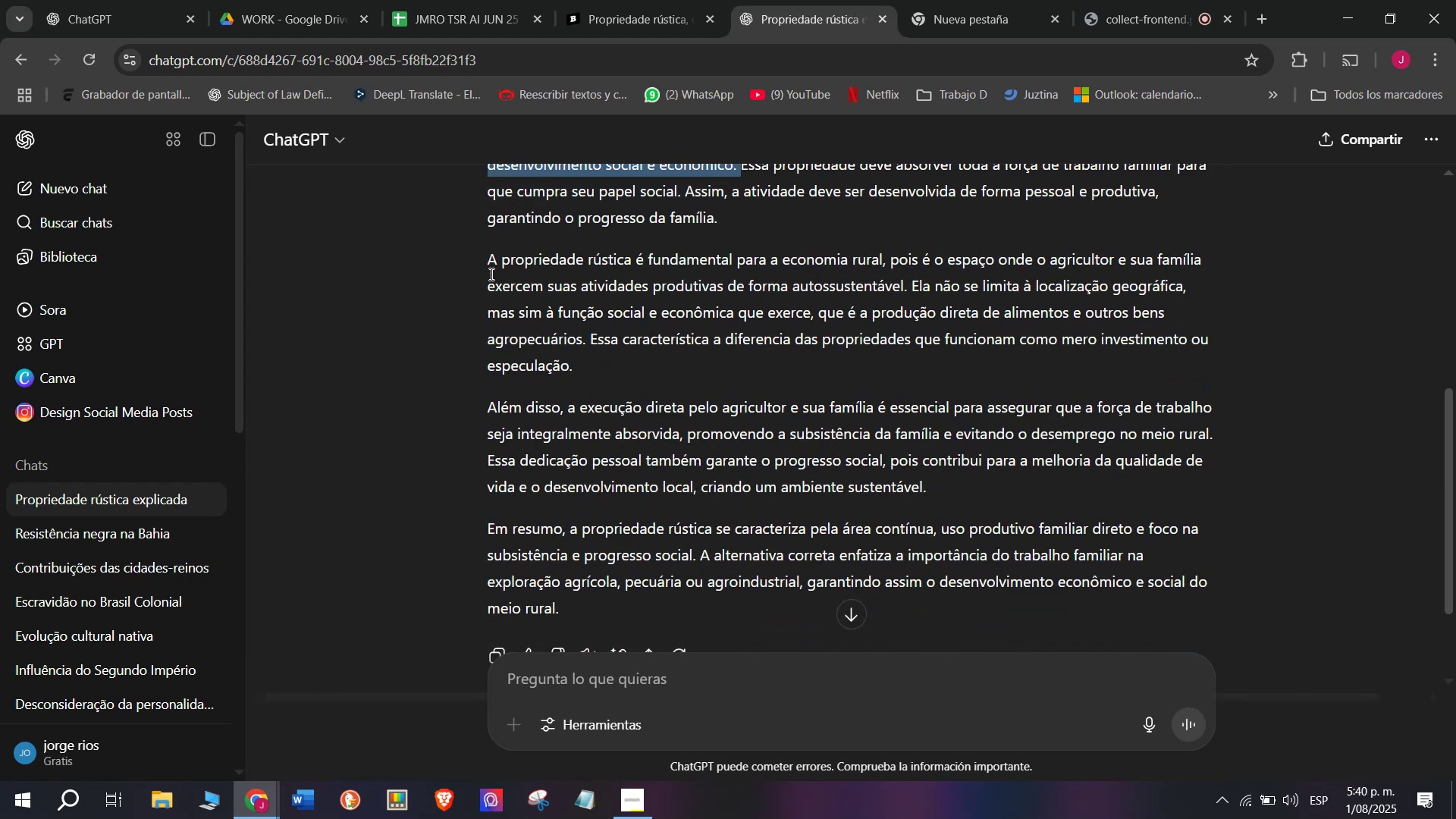 
left_click_drag(start_coordinate=[481, 265], to_coordinate=[960, 494])
 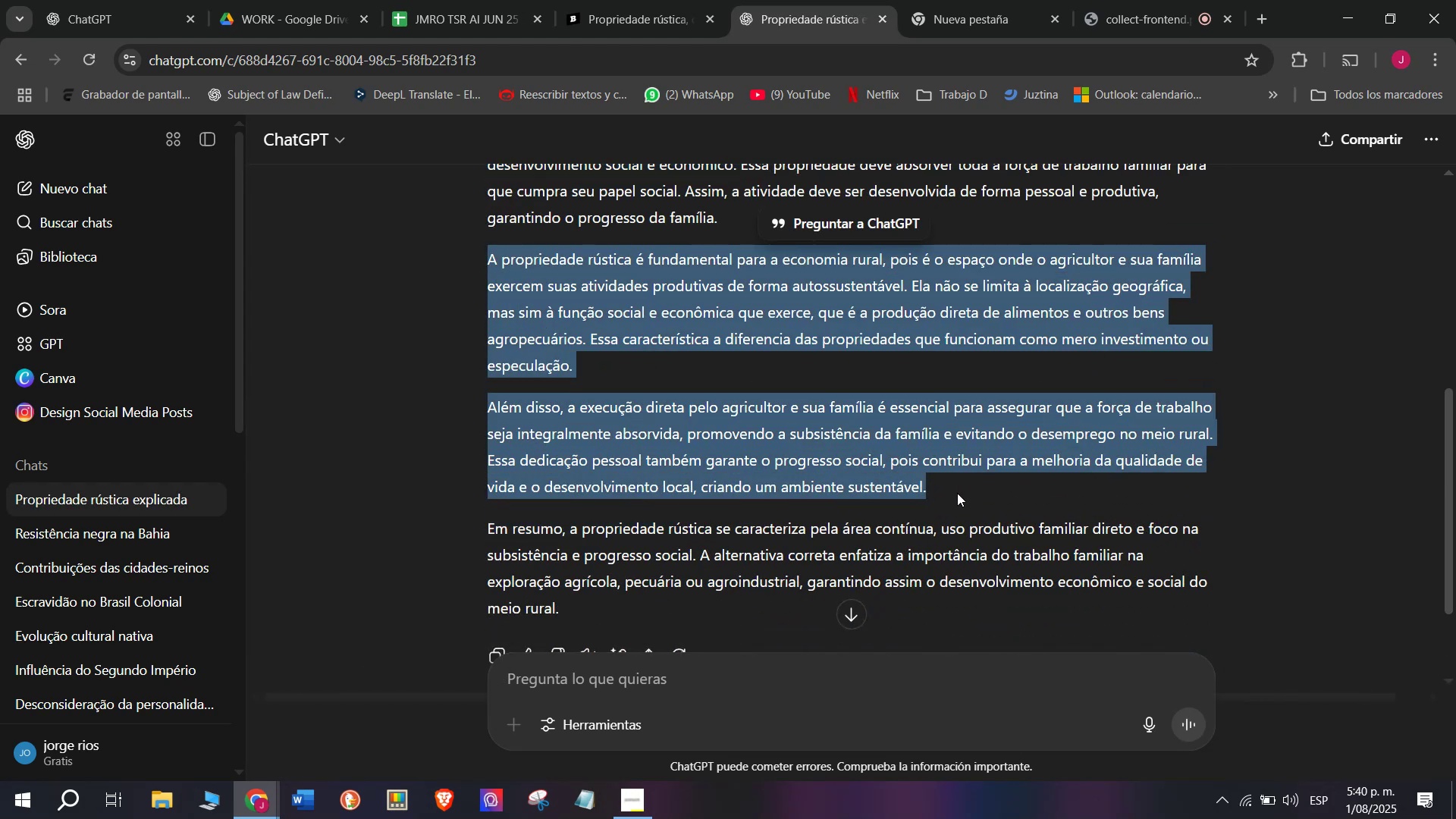 
key(Control+C)
 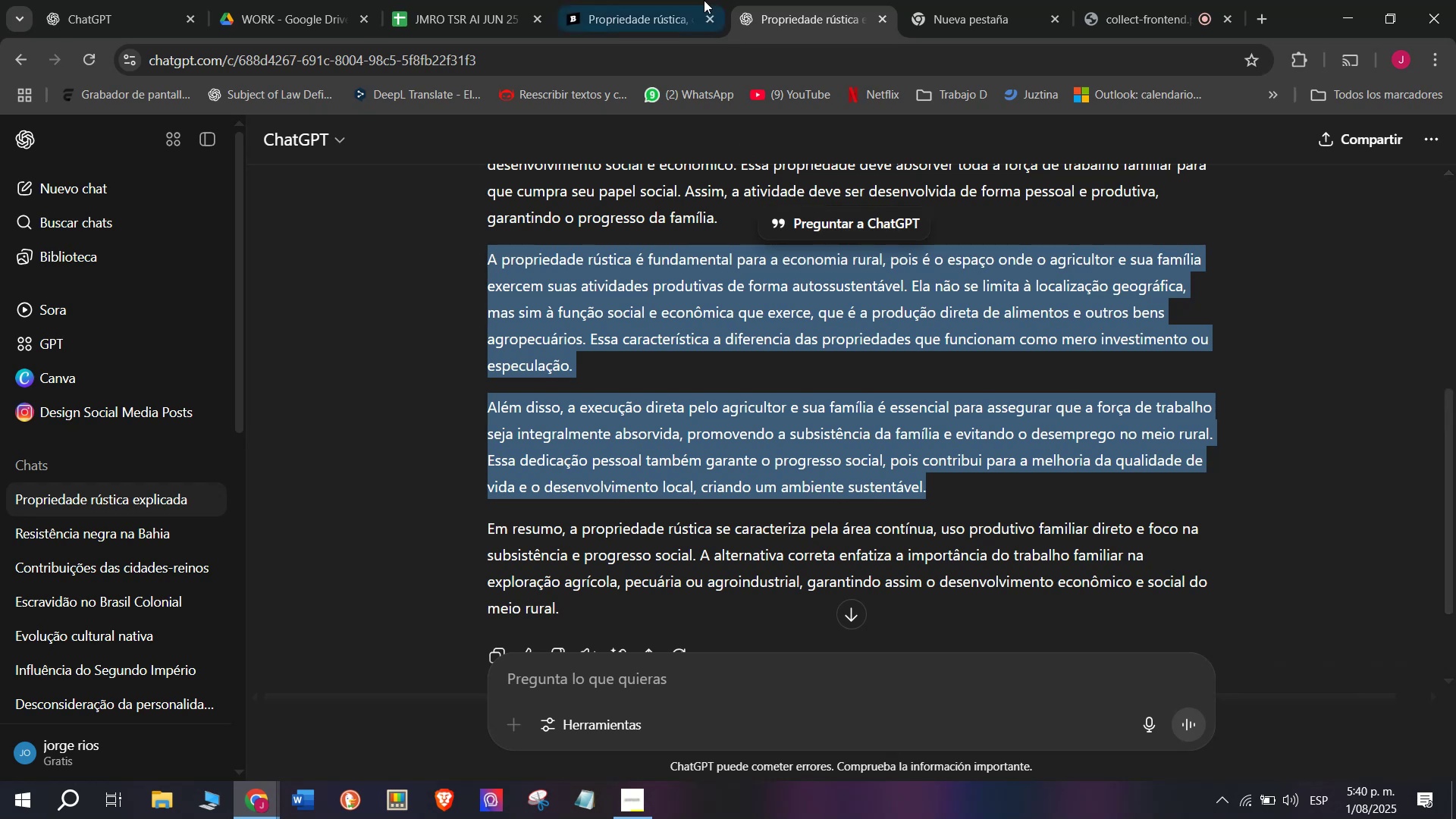 
left_click([700, 0])
 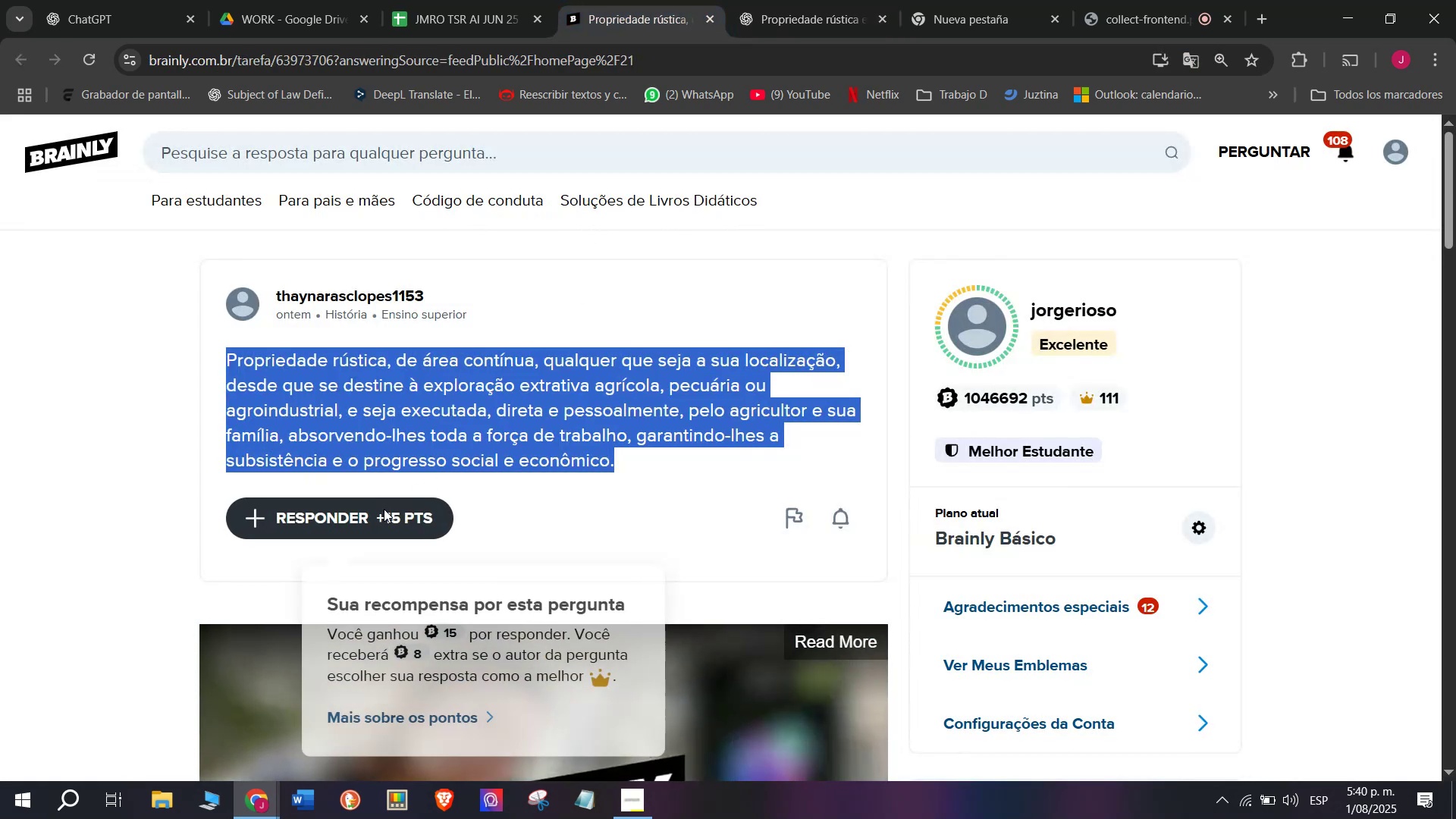 
left_click_drag(start_coordinate=[699, 444], to_coordinate=[508, 149])
 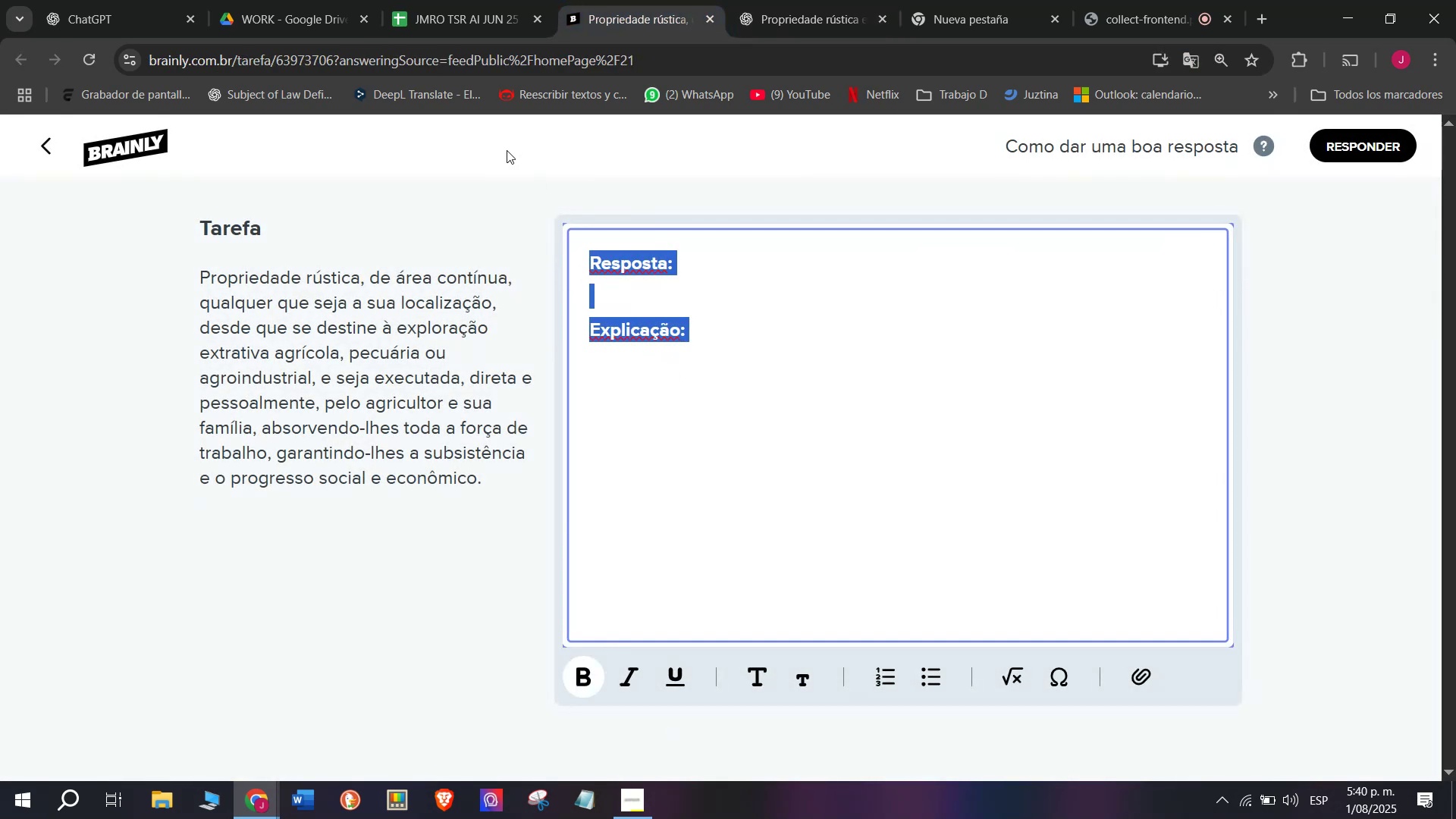 
key(Meta+MetaLeft)
 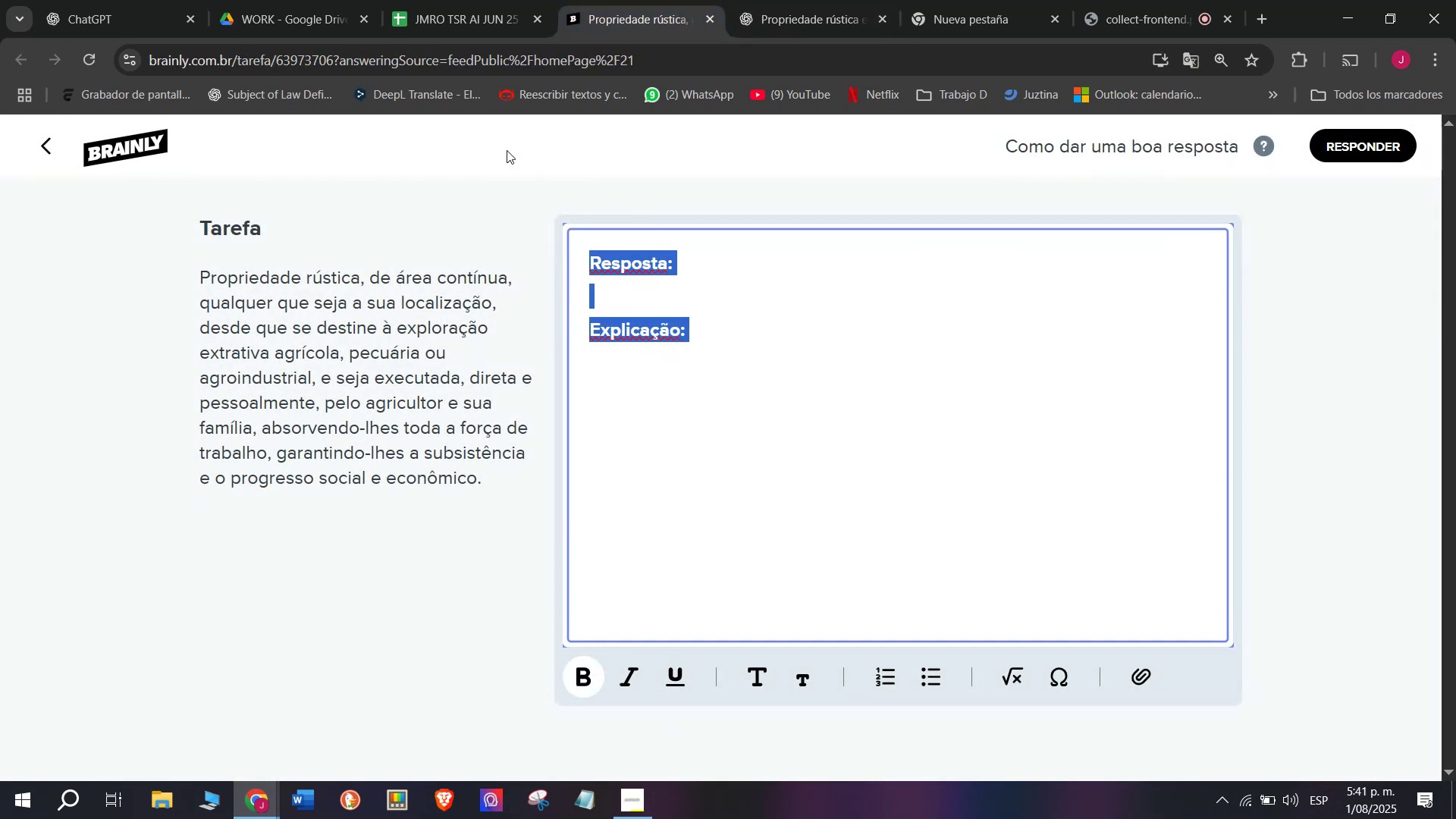 
key(Meta+V)
 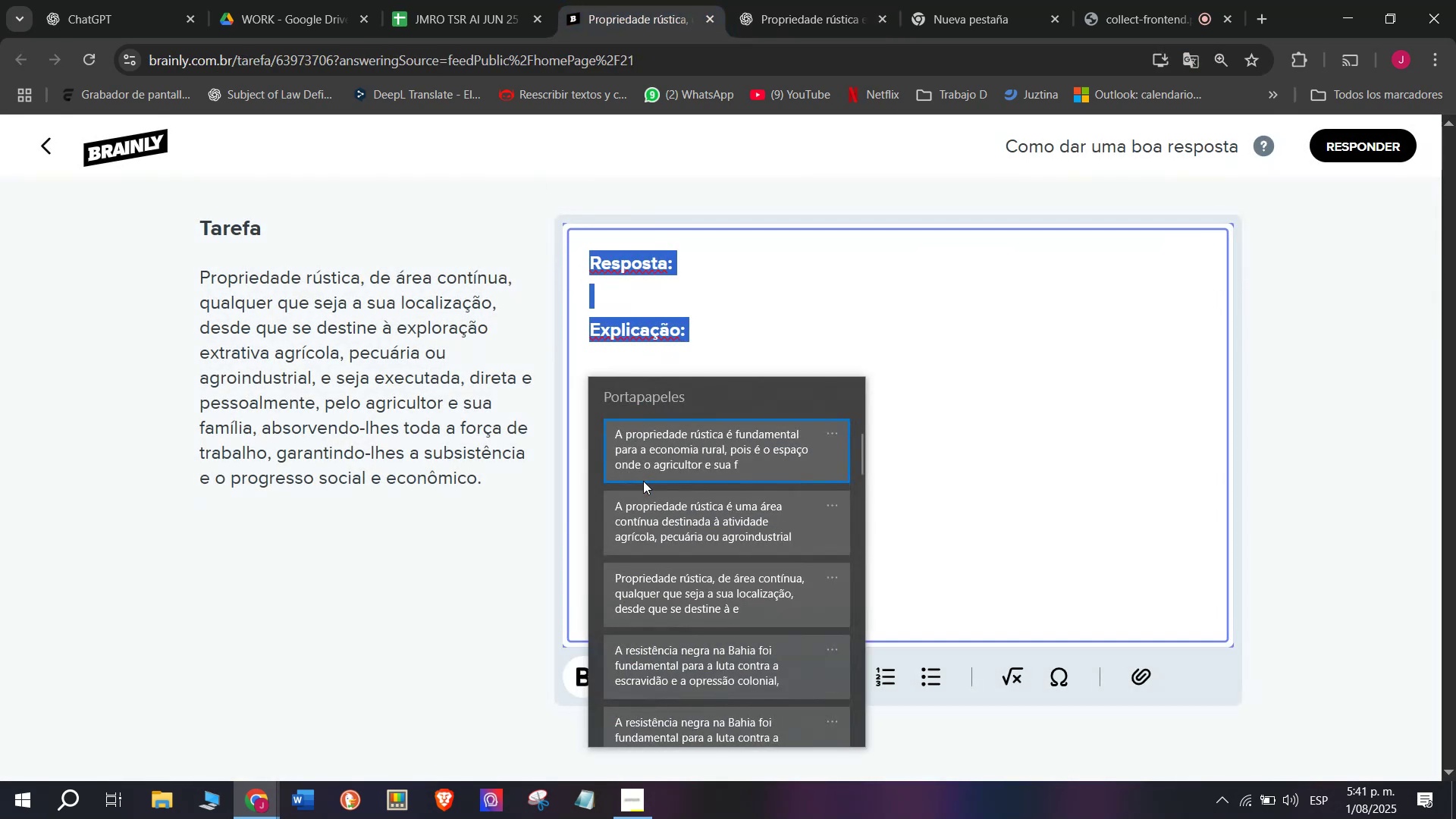 
left_click([637, 513])
 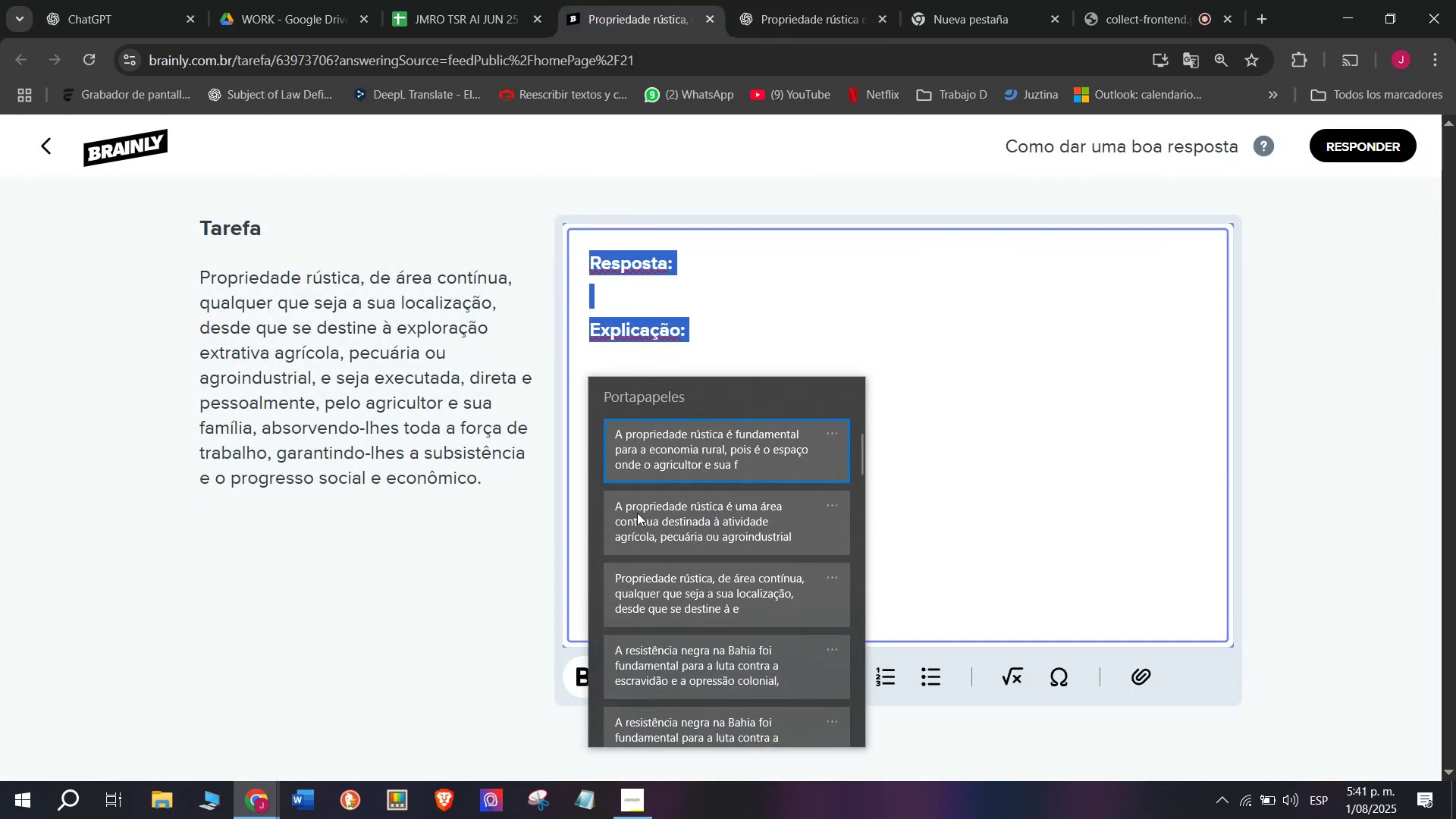 
key(Control+ControlLeft)
 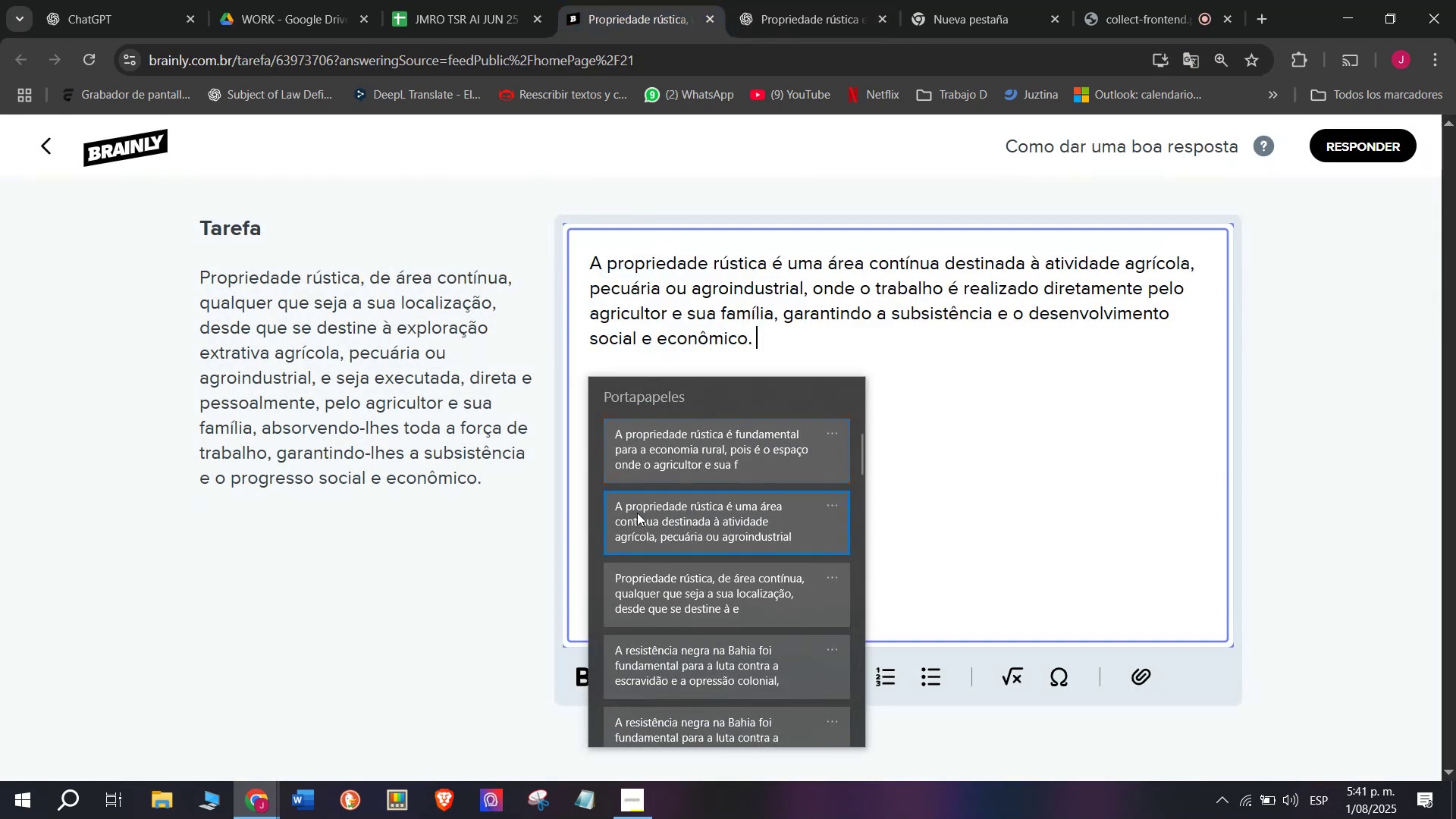 
key(Control+V)
 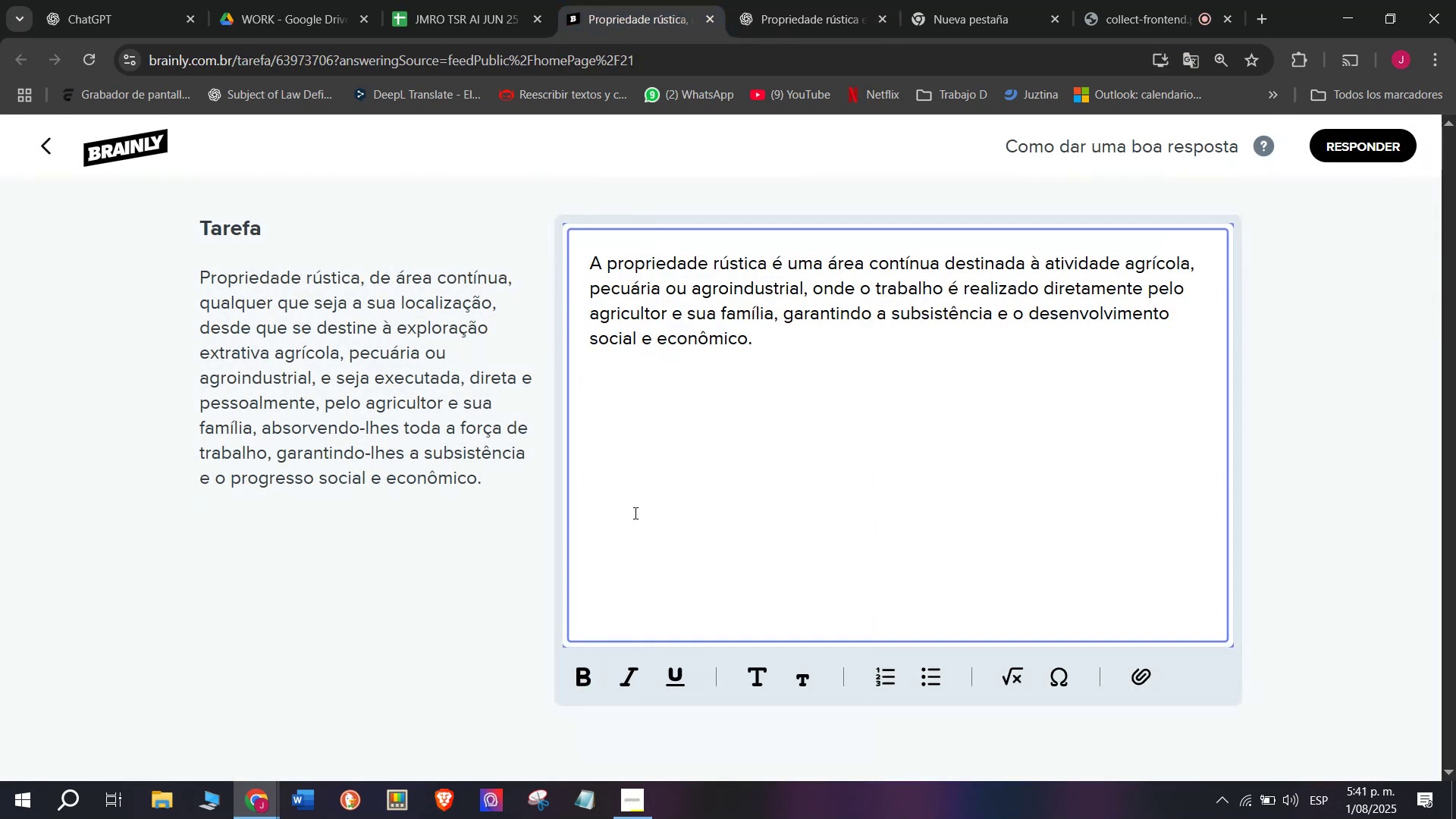 
key(Enter)
 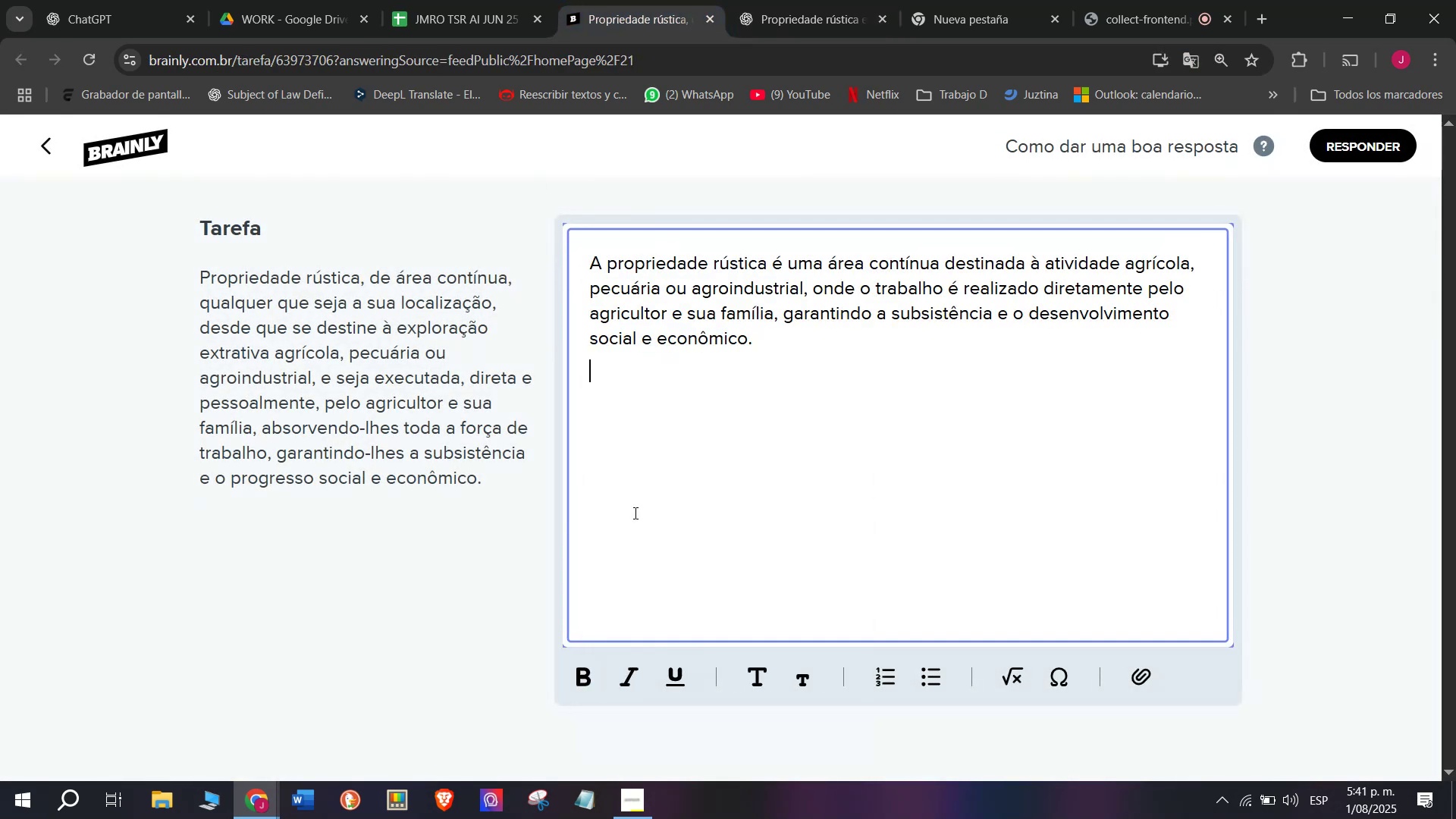 
key(Enter)
 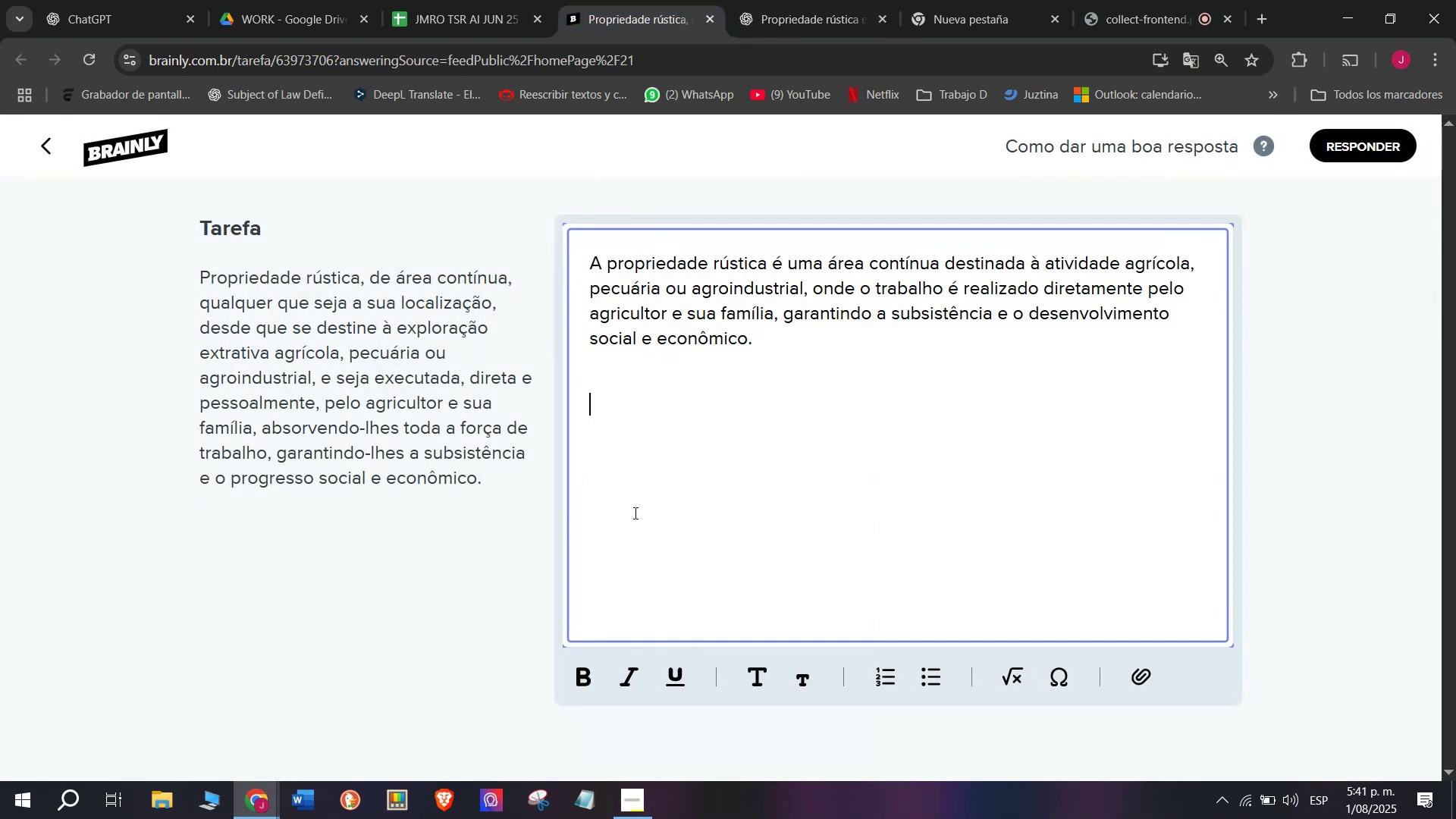 
key(Meta+MetaLeft)
 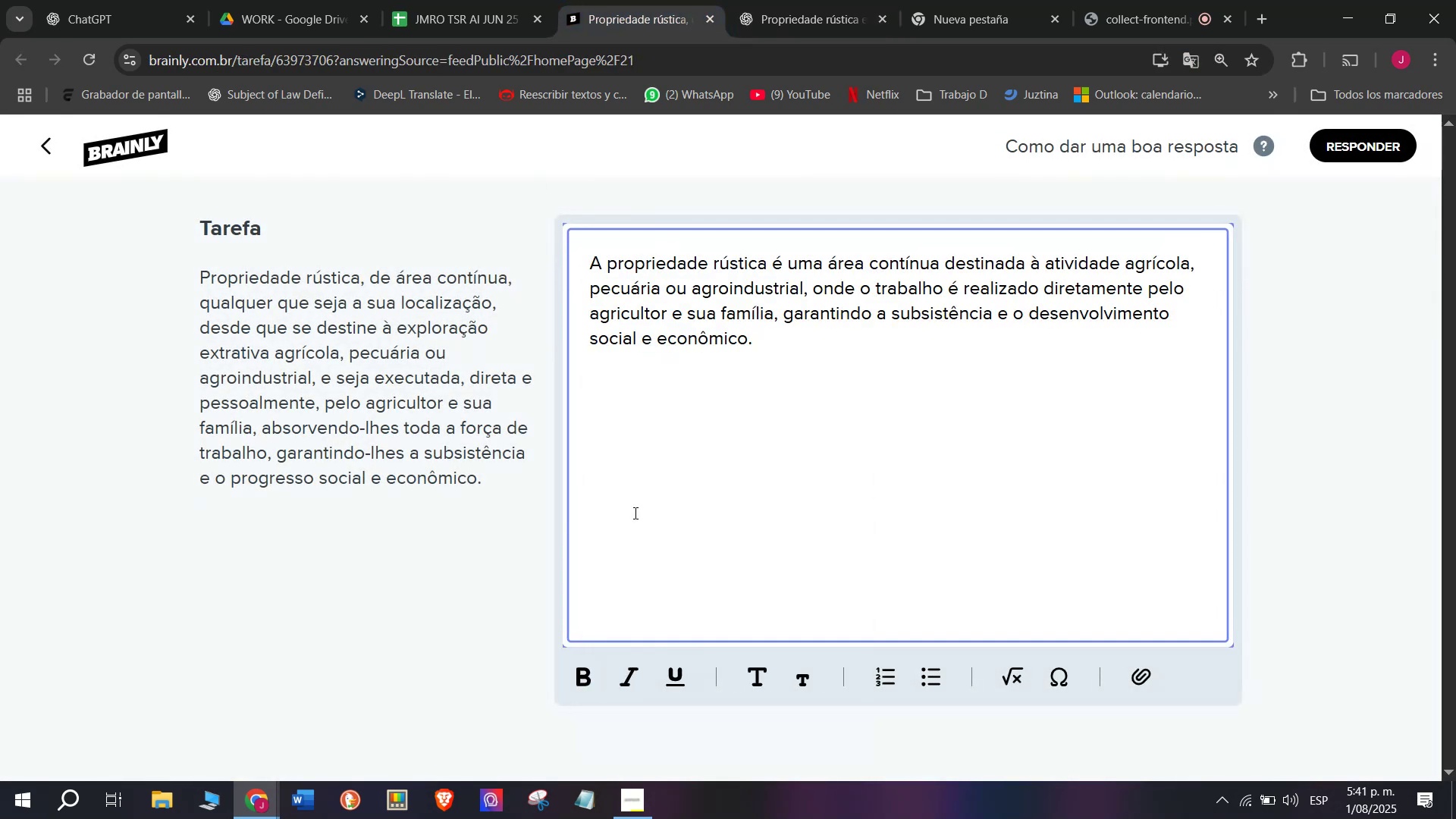 
key(Meta+V)
 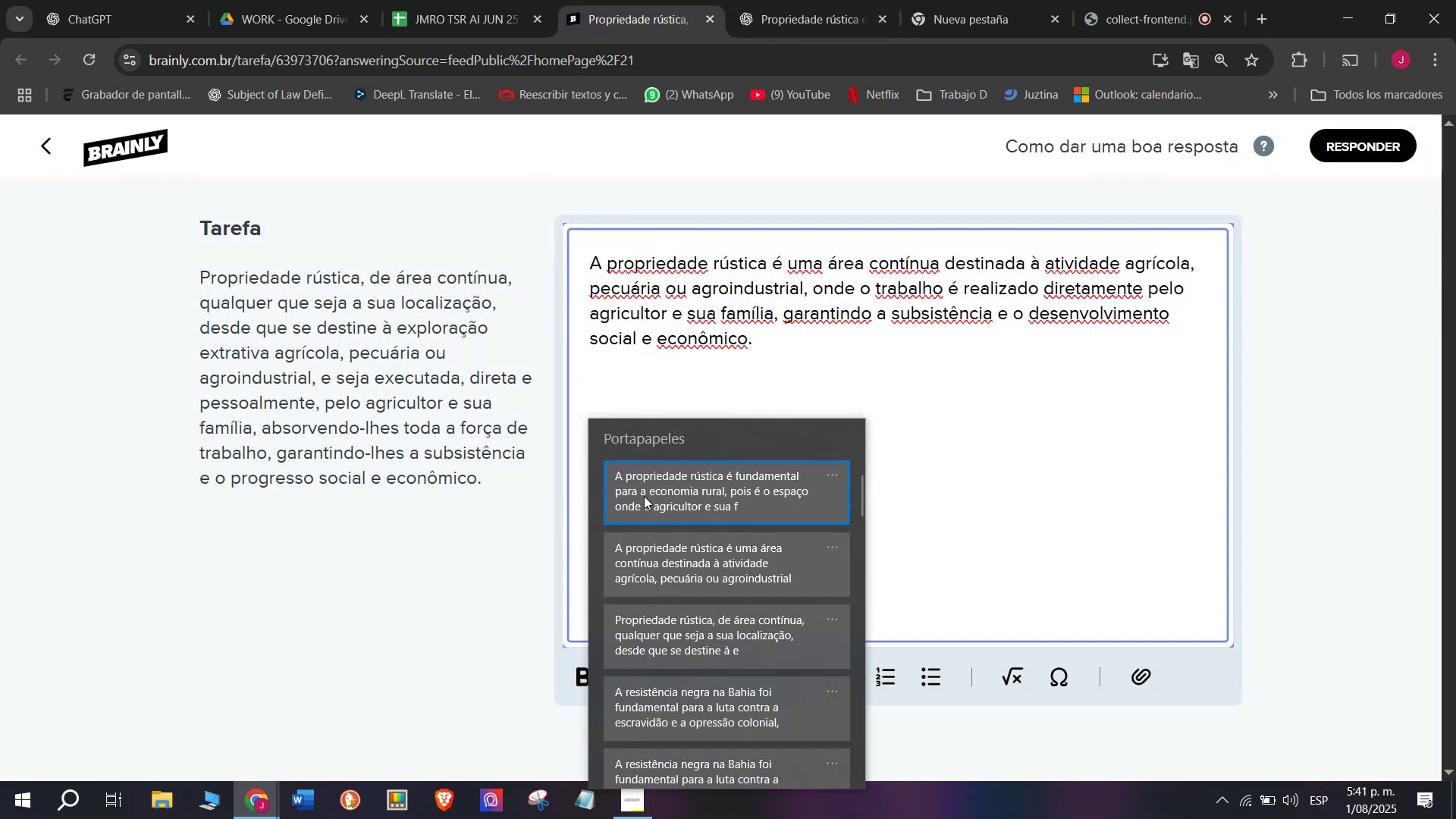 
left_click([651, 494])
 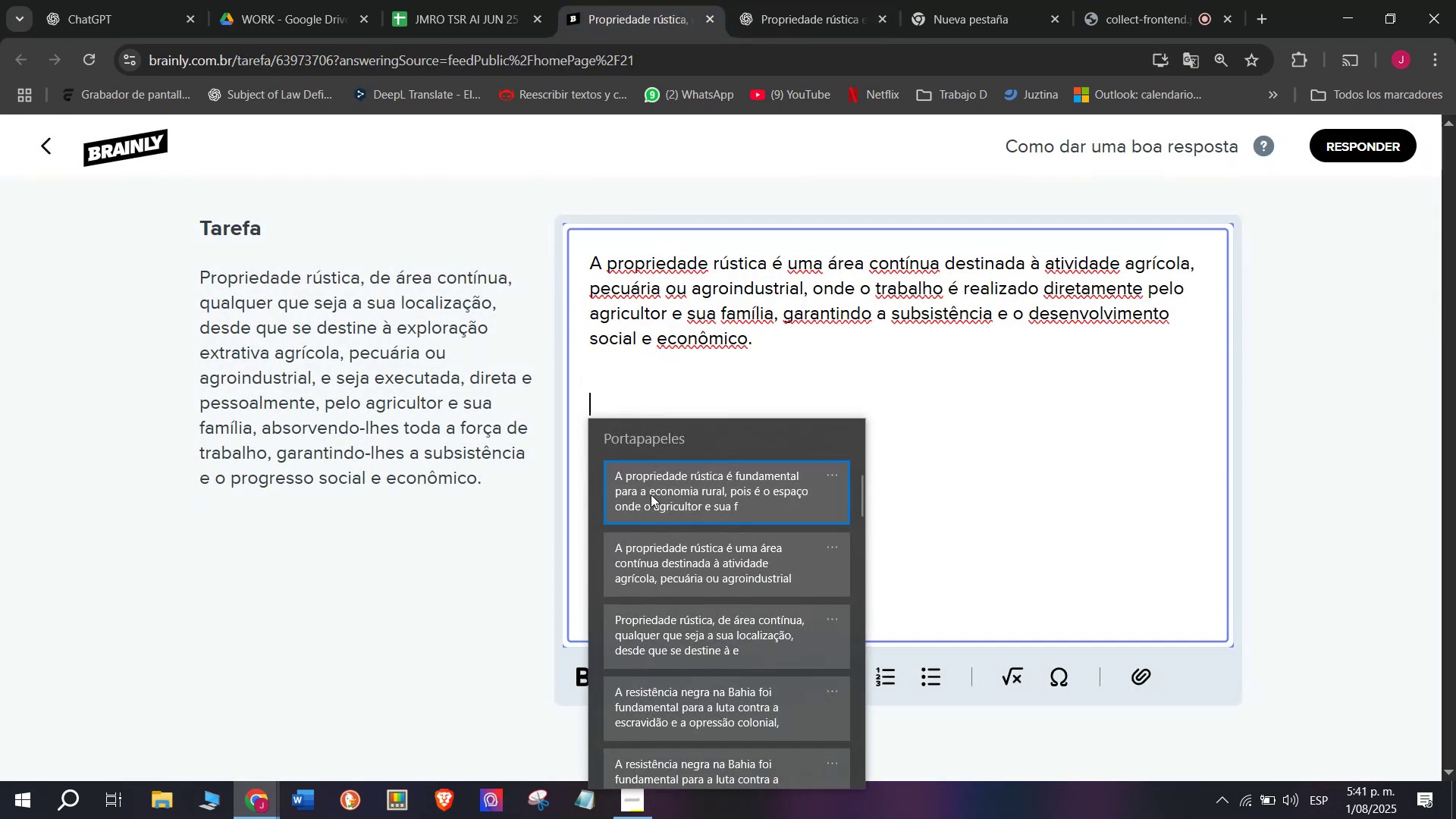 
key(Control+ControlLeft)
 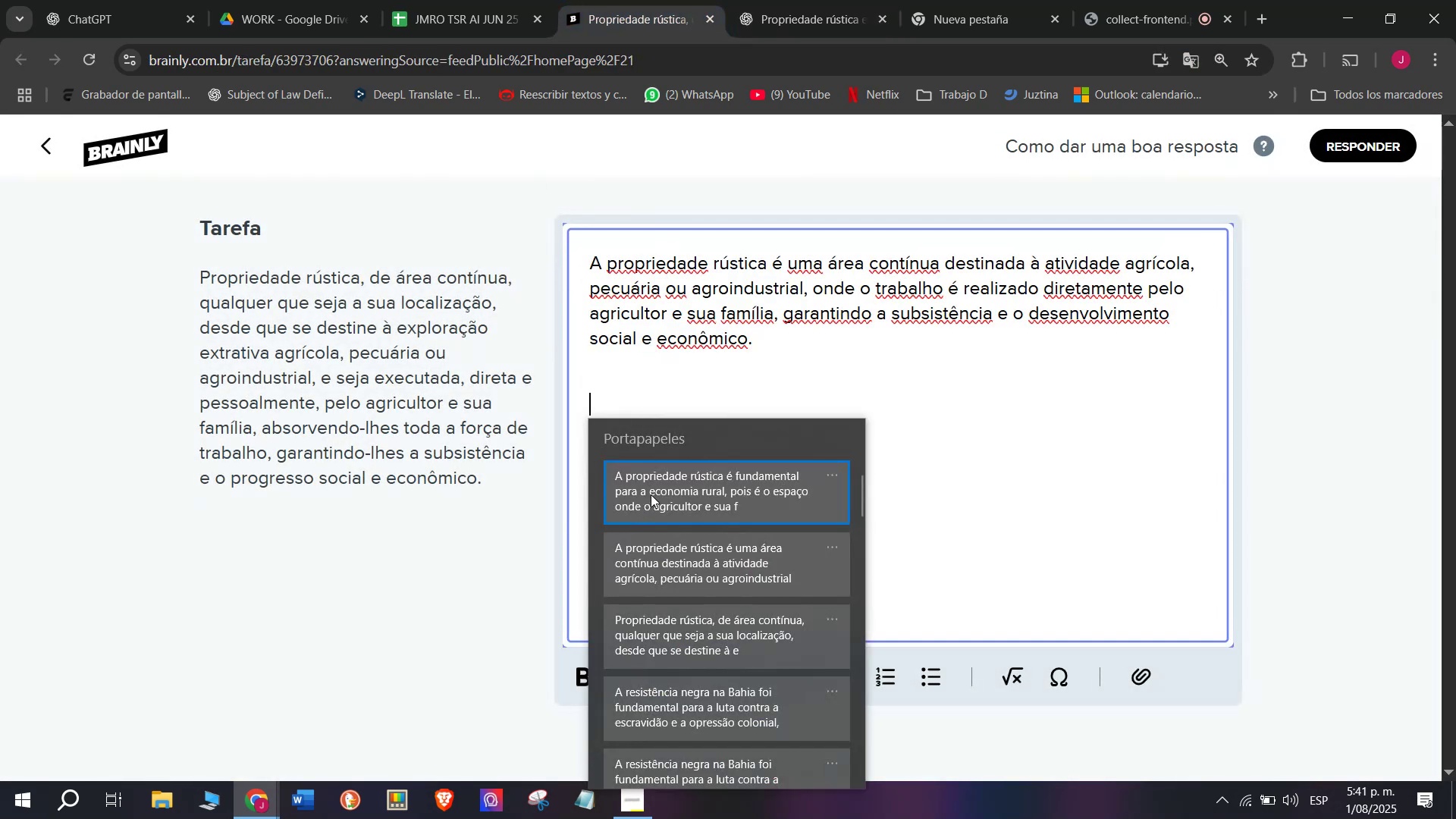 
key(Control+V)
 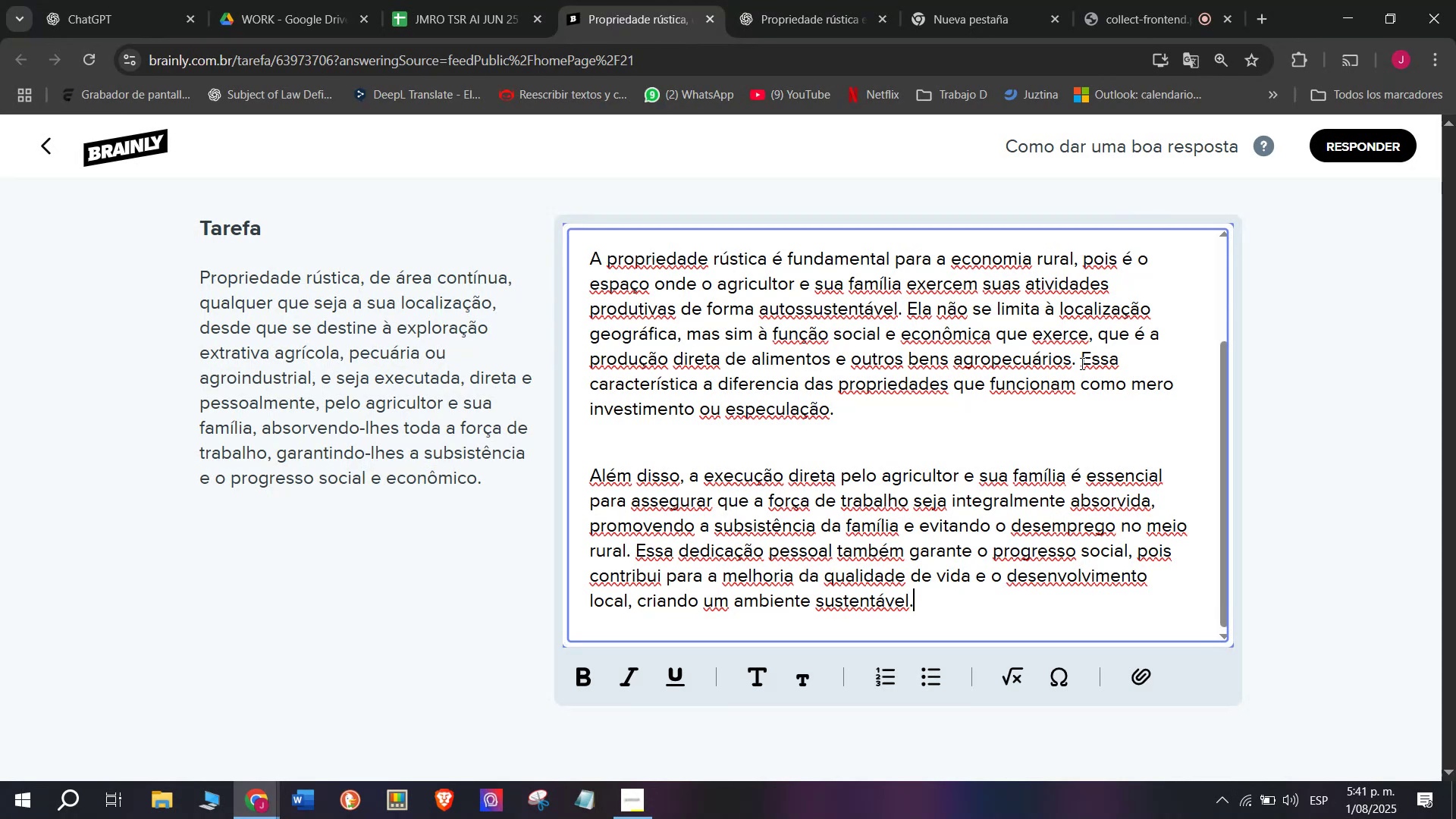 
left_click_drag(start_coordinate=[1077, 359], to_coordinate=[1090, 409])
 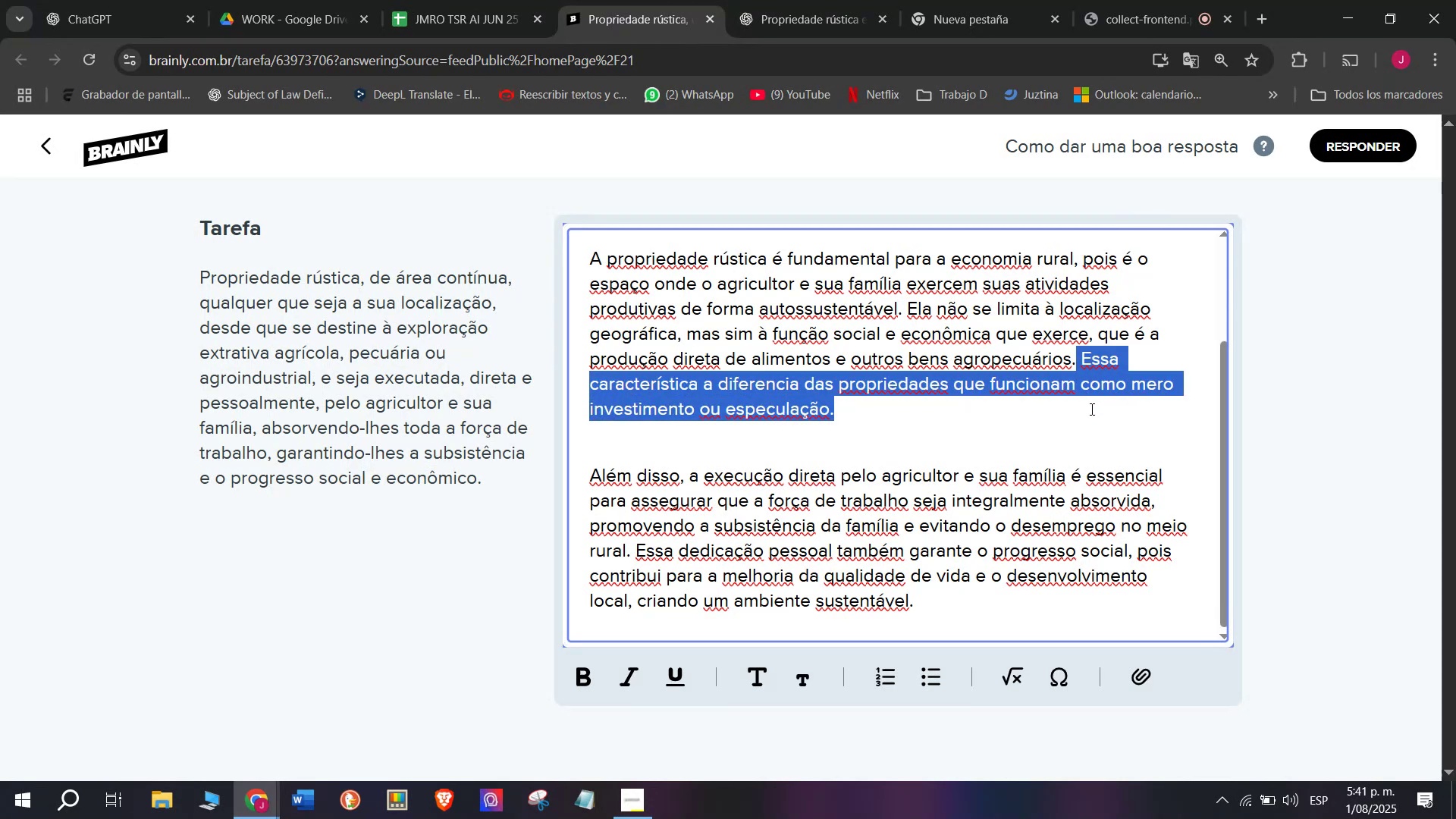 
key(Backspace)
 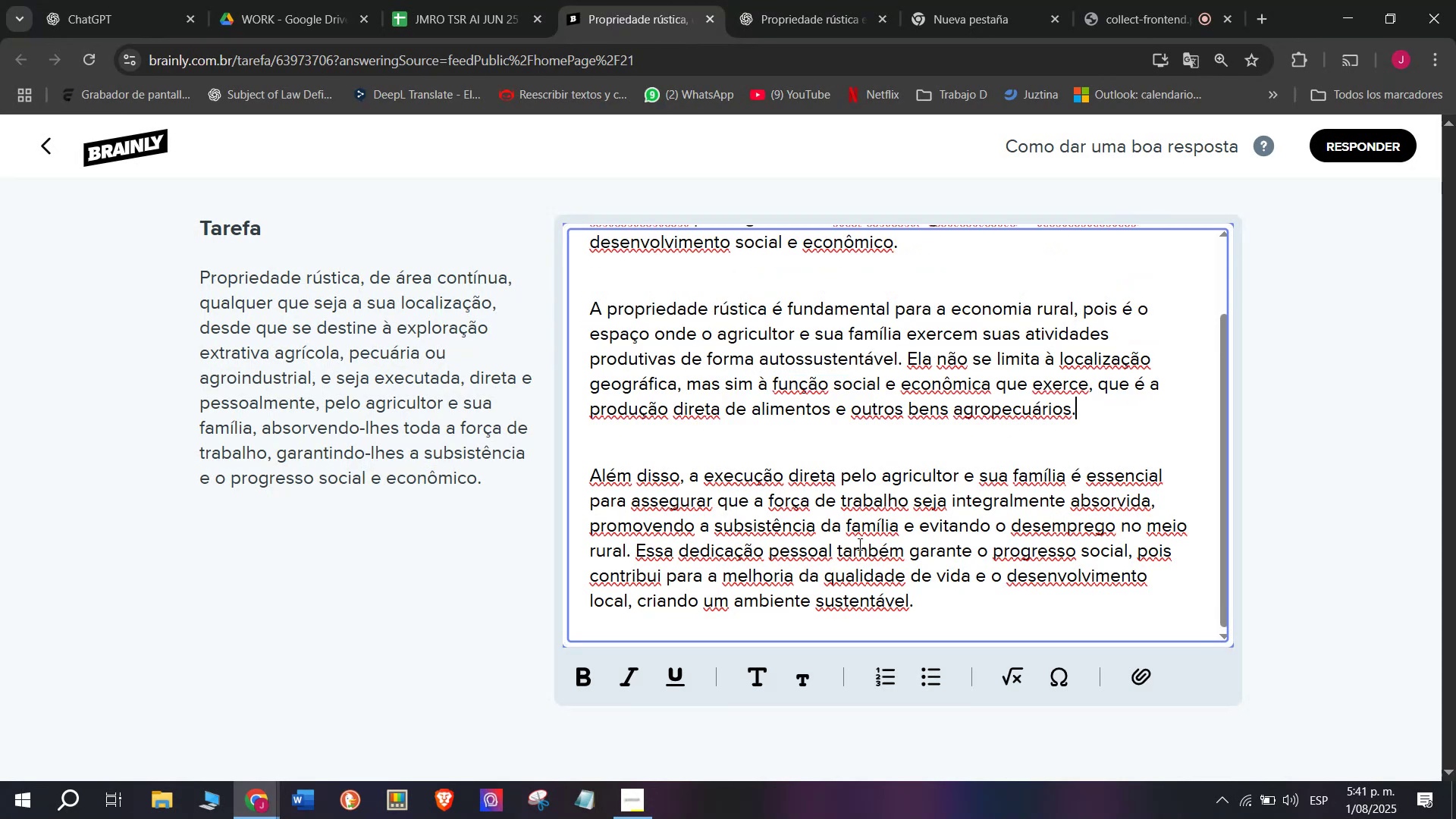 
scroll: coordinate [831, 574], scroll_direction: down, amount: 3.0
 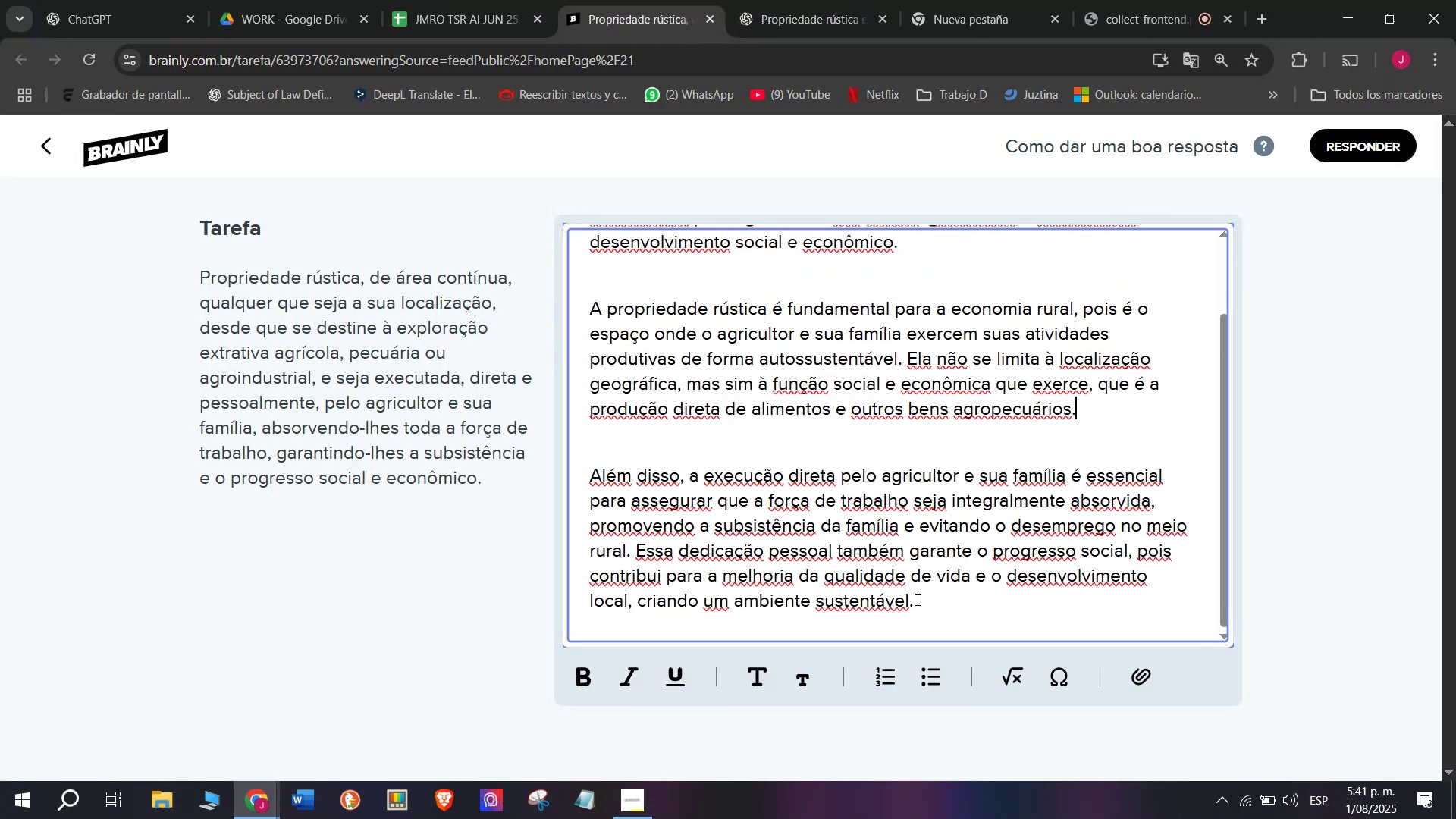 
left_click_drag(start_coordinate=[922, 603], to_coordinate=[433, 138])
 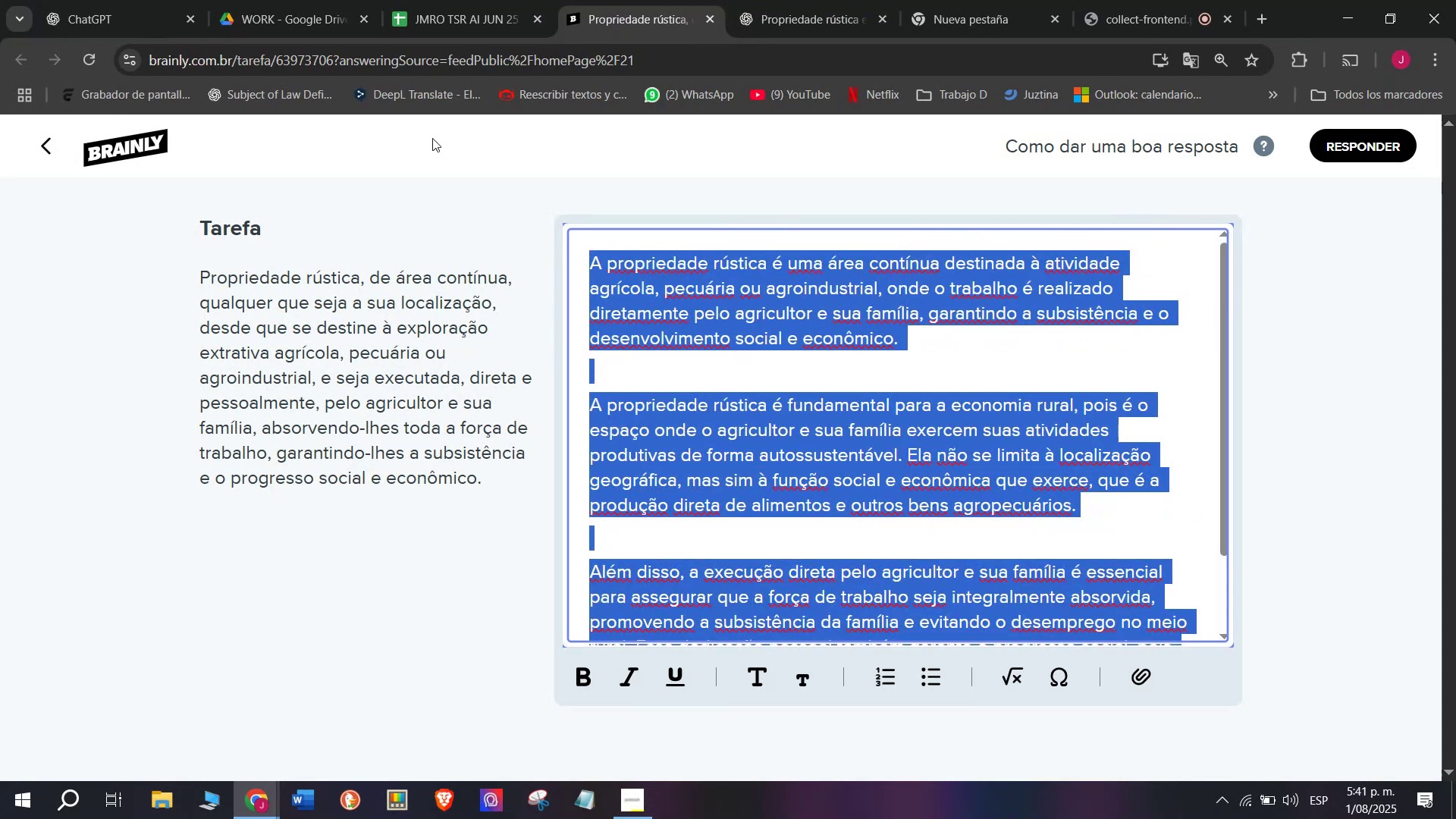 
key(Control+ControlLeft)
 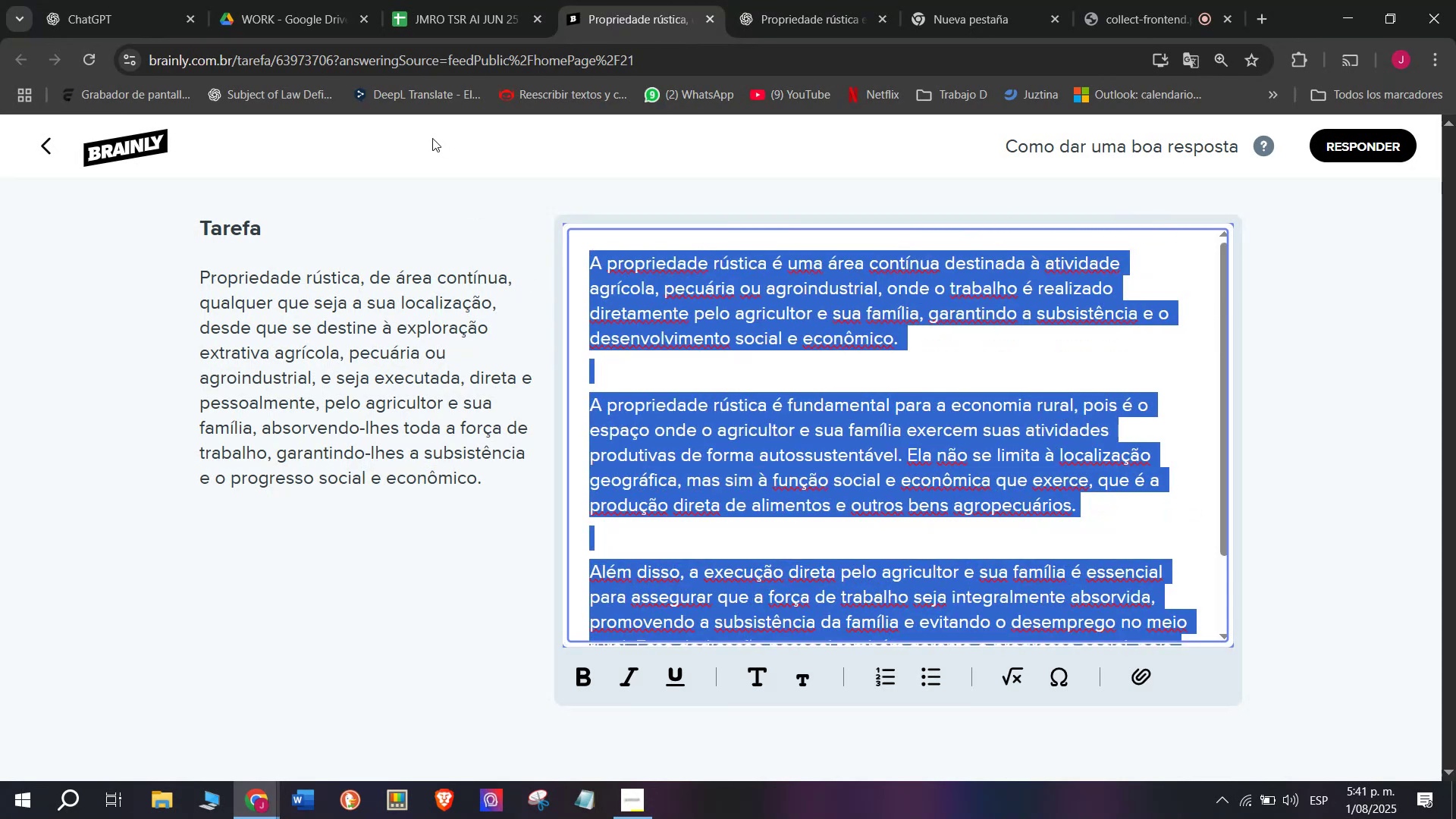 
key(Control+C)
 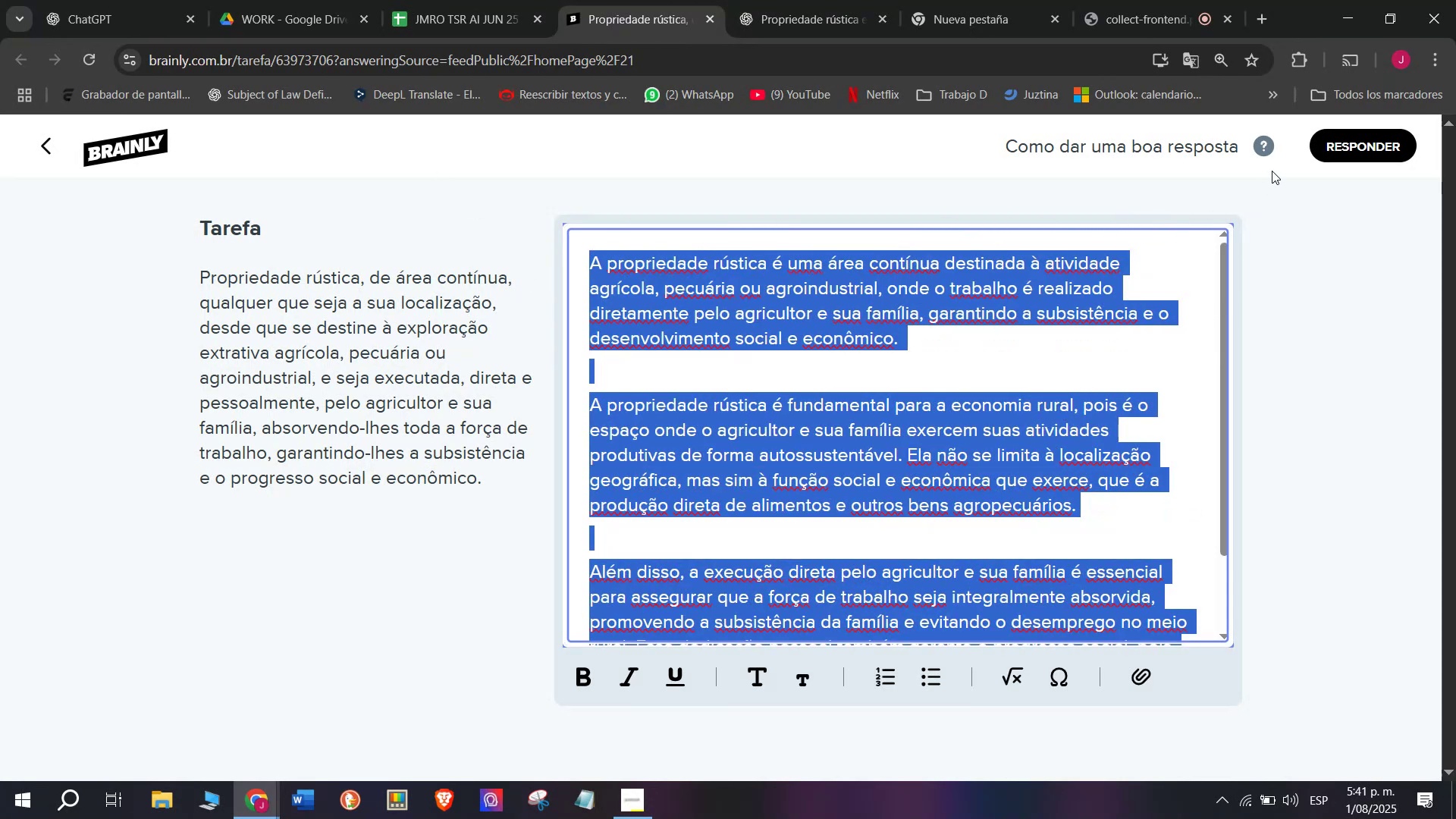 
left_click([1352, 139])
 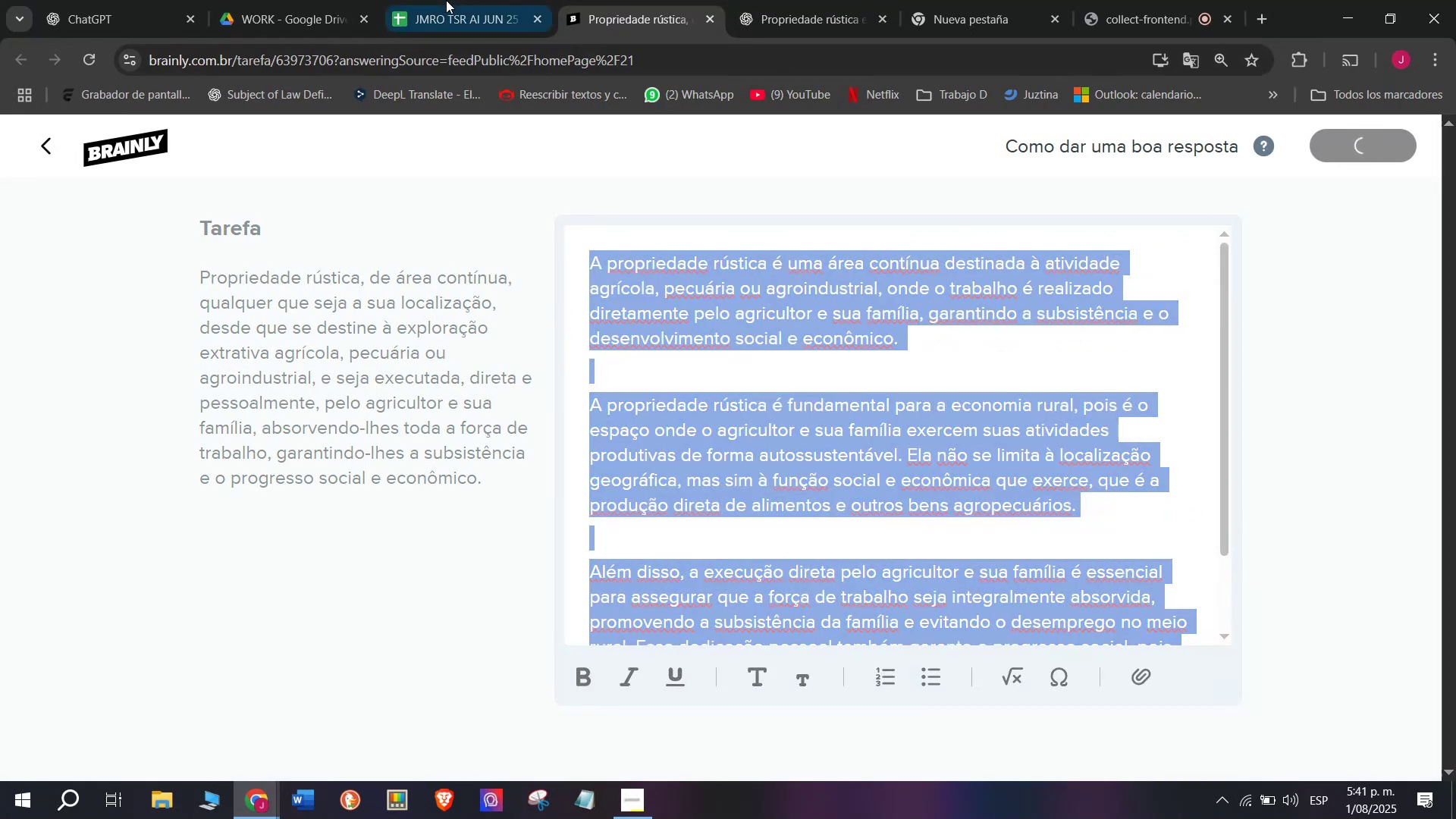 
left_click([446, 0])
 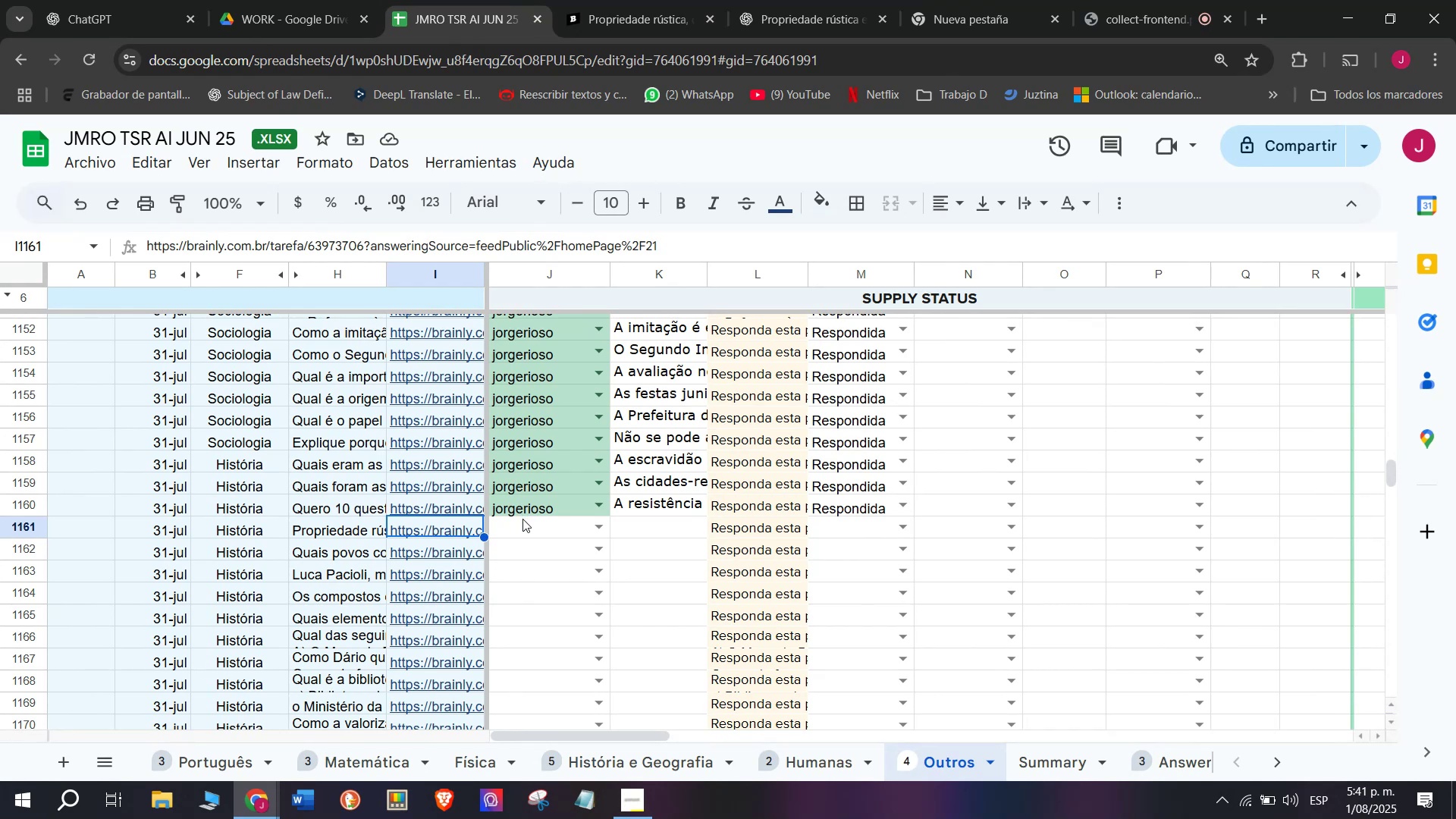 
left_click([522, 529])
 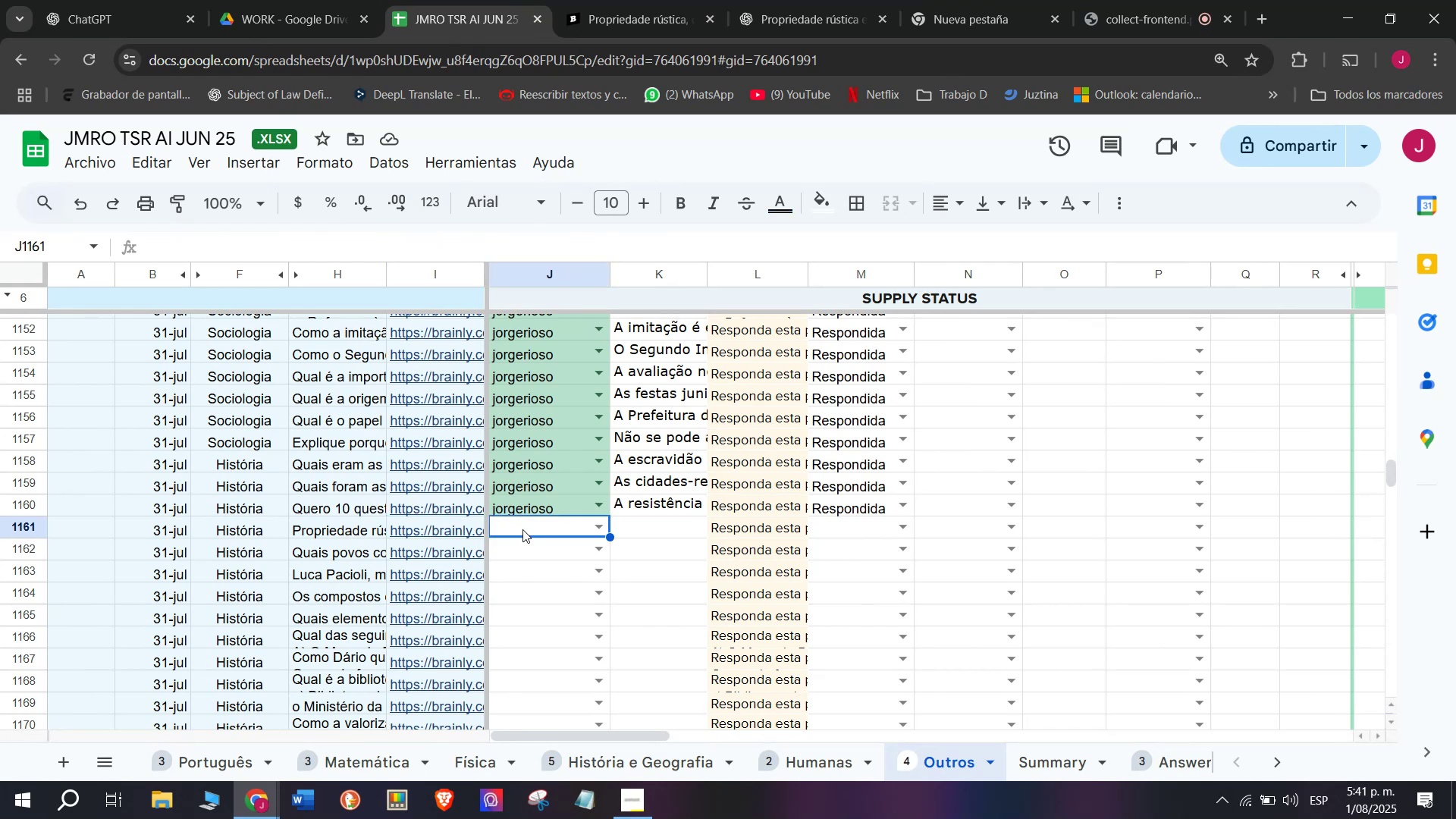 
key(J)
 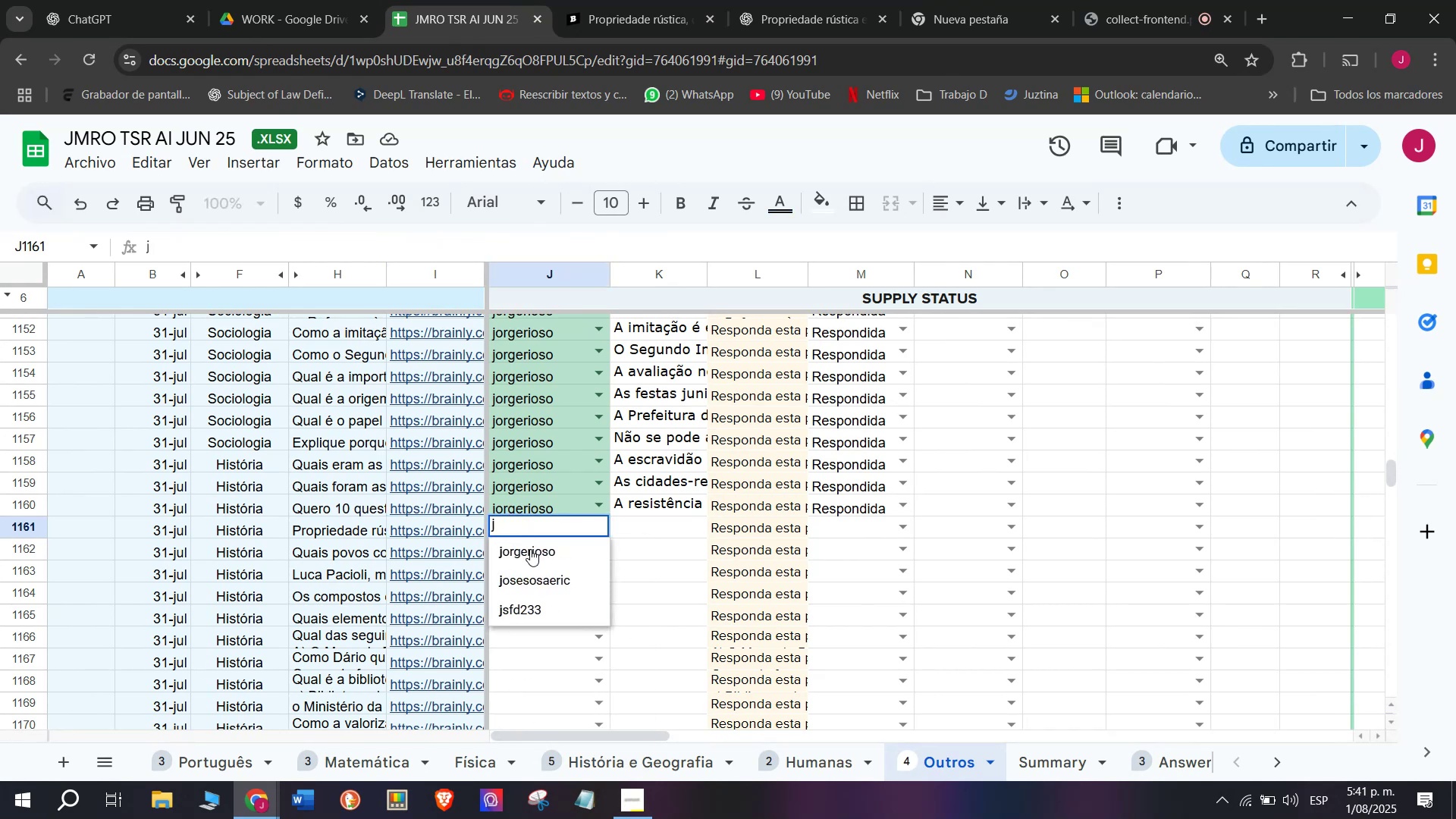 
left_click([531, 552])
 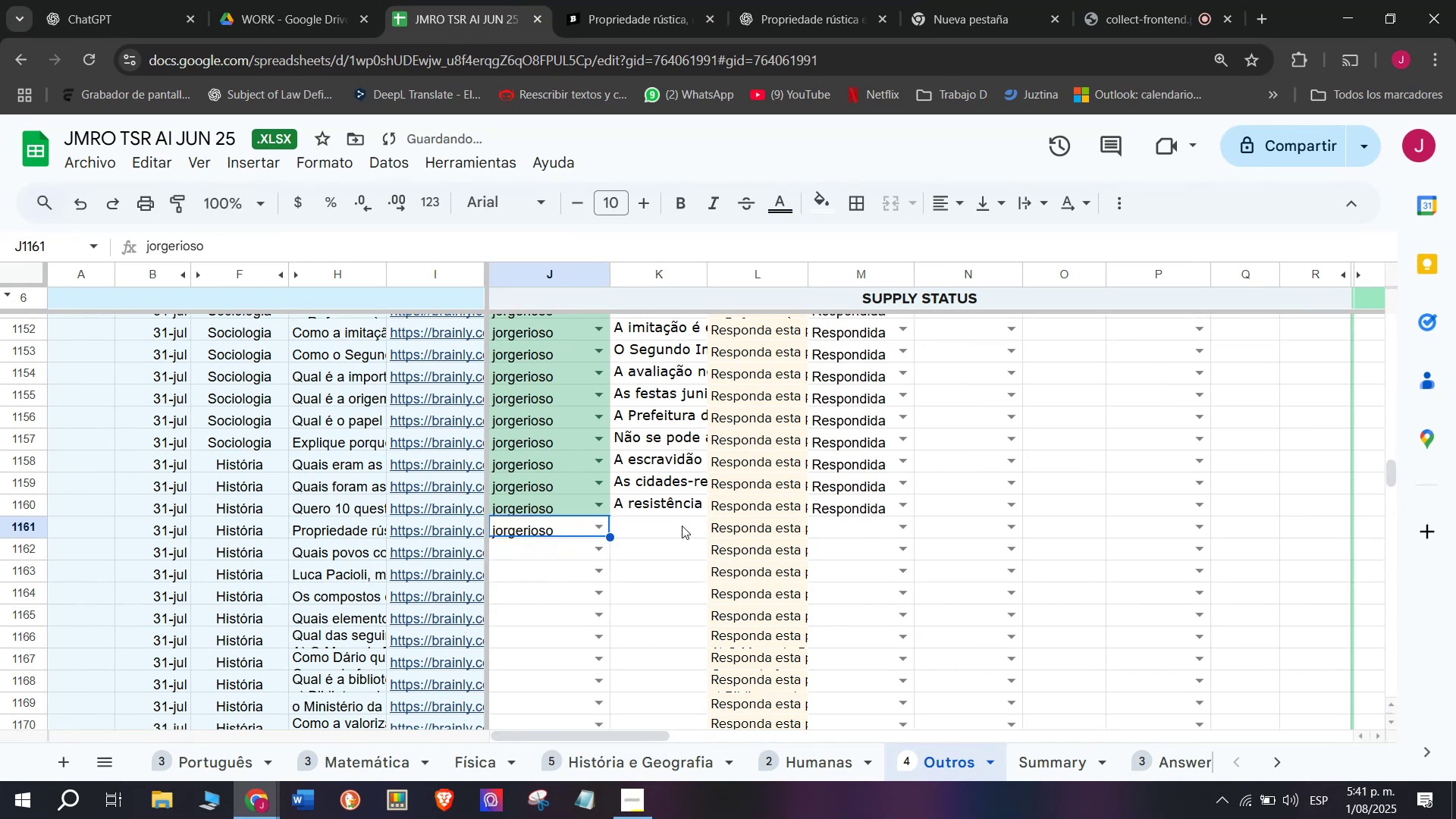 
double_click([682, 526])
 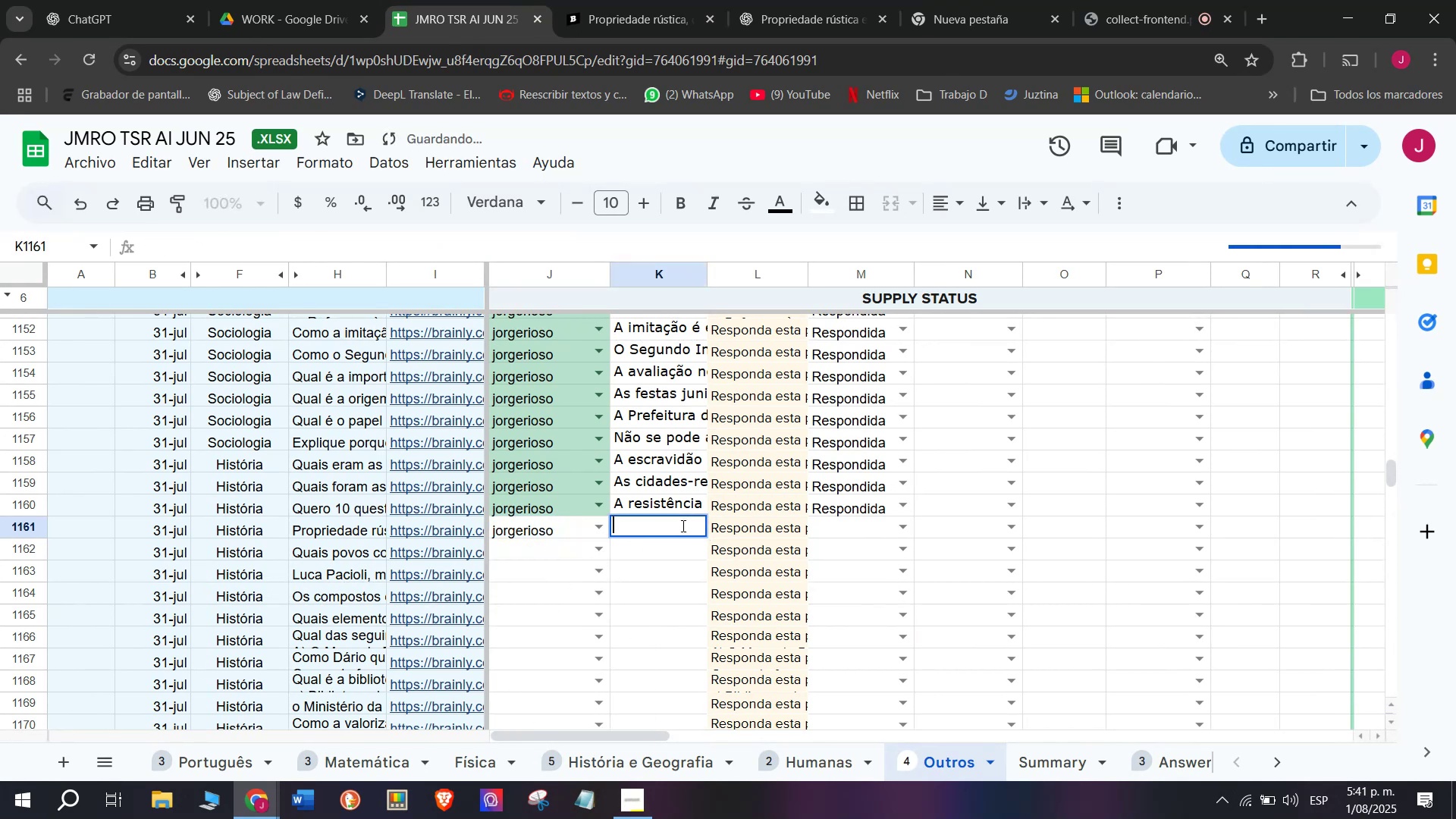 
key(Control+V)
 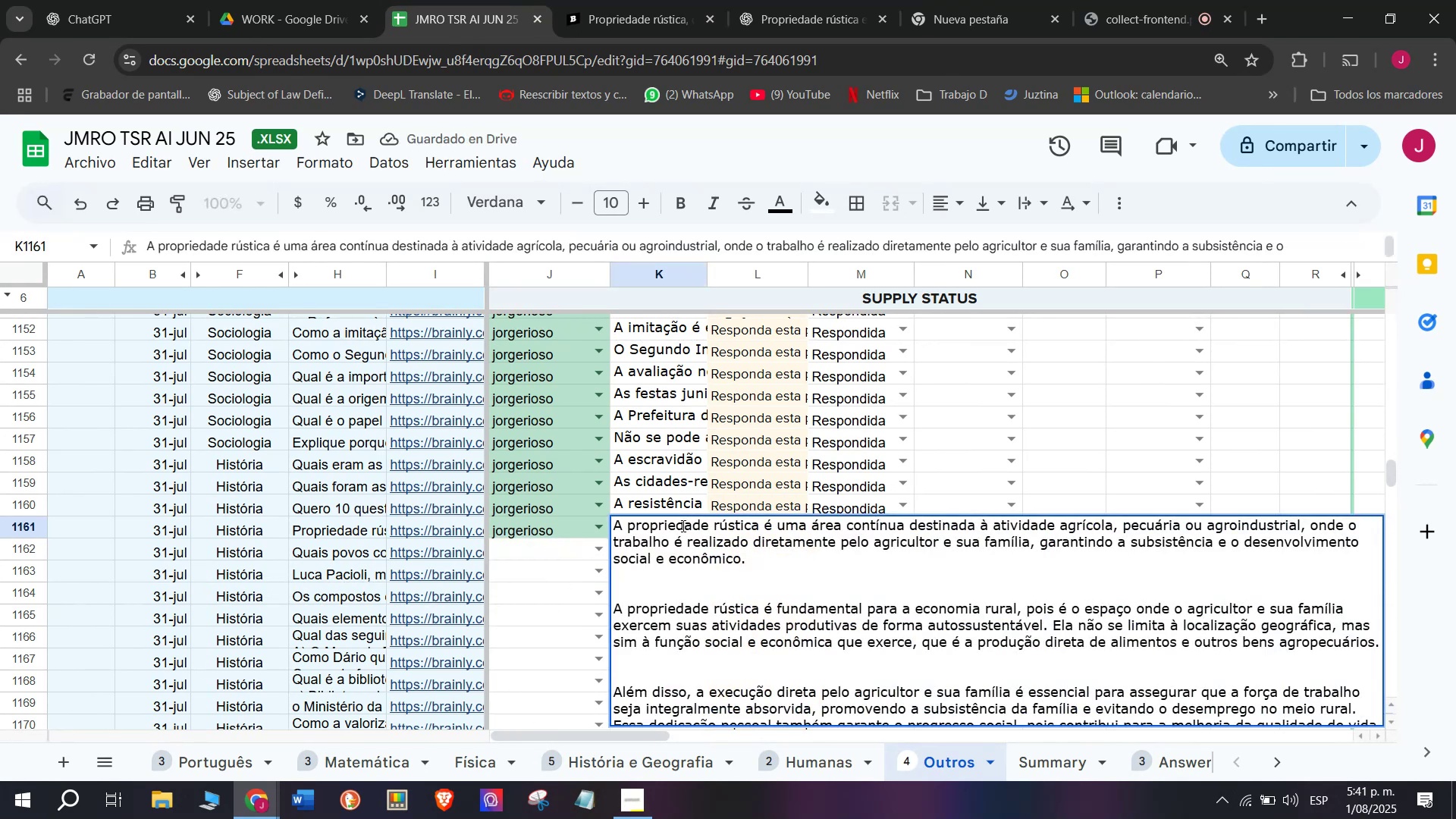 
key(Enter)
 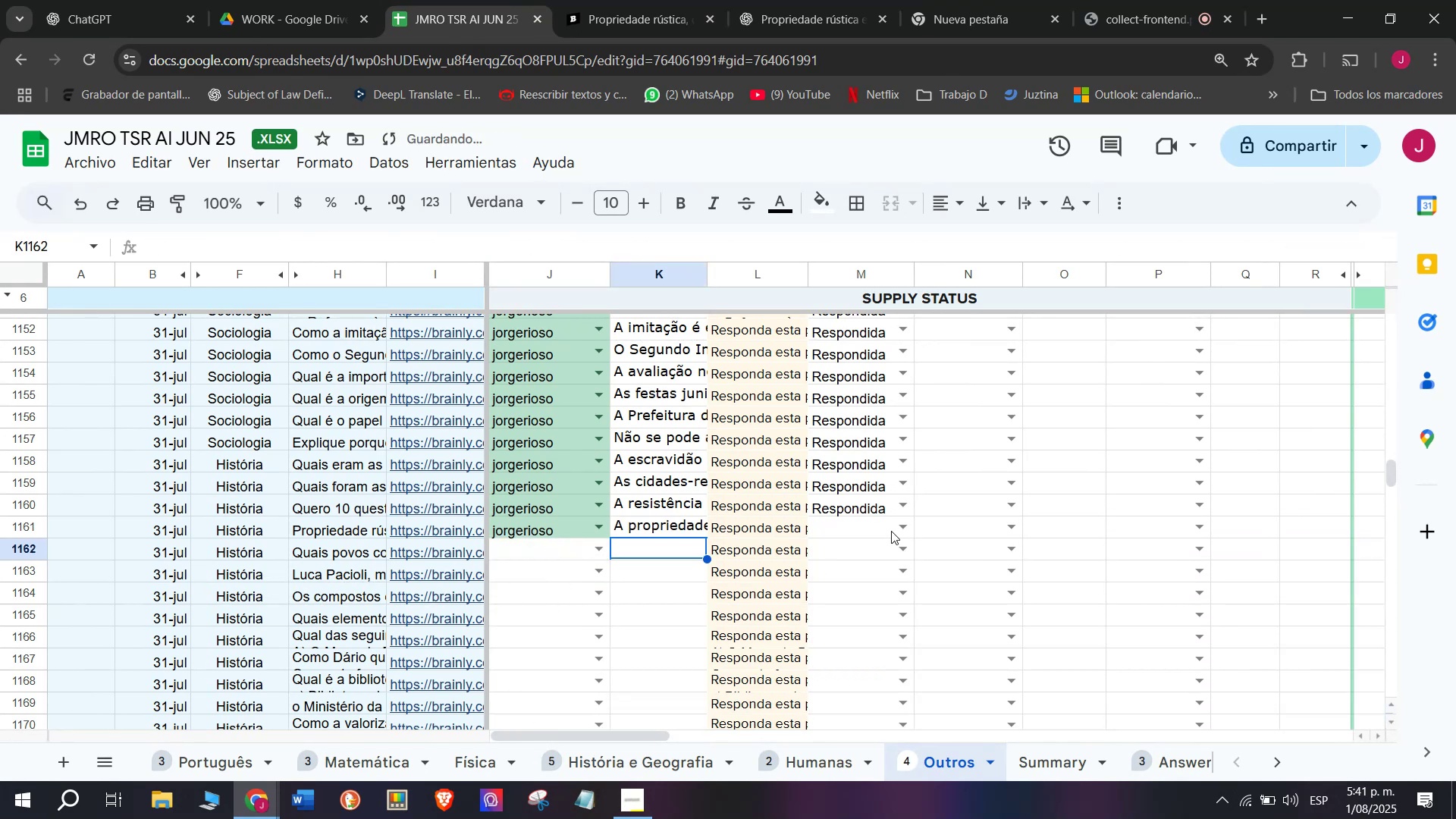 
left_click([899, 531])
 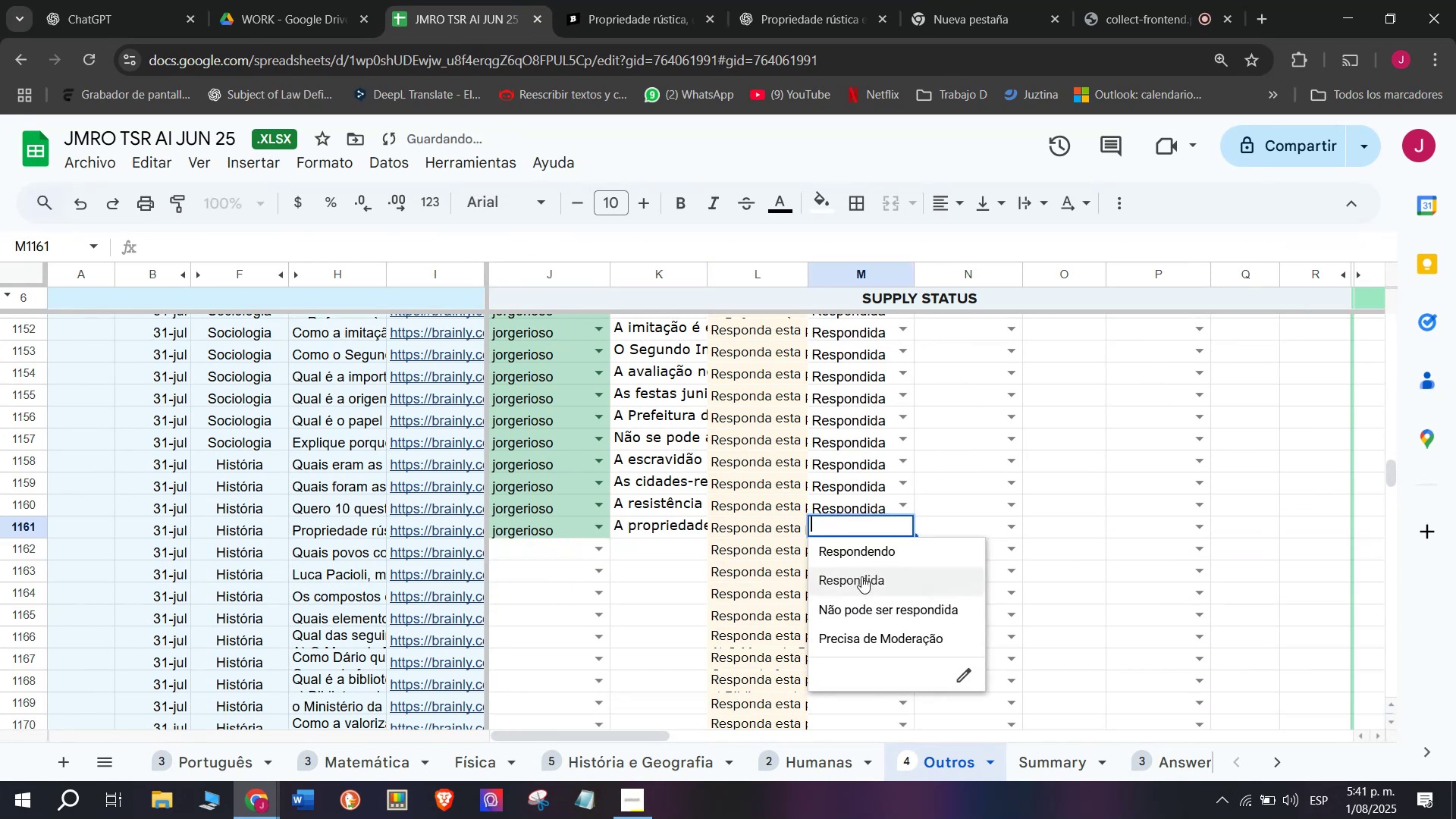 
left_click([860, 576])
 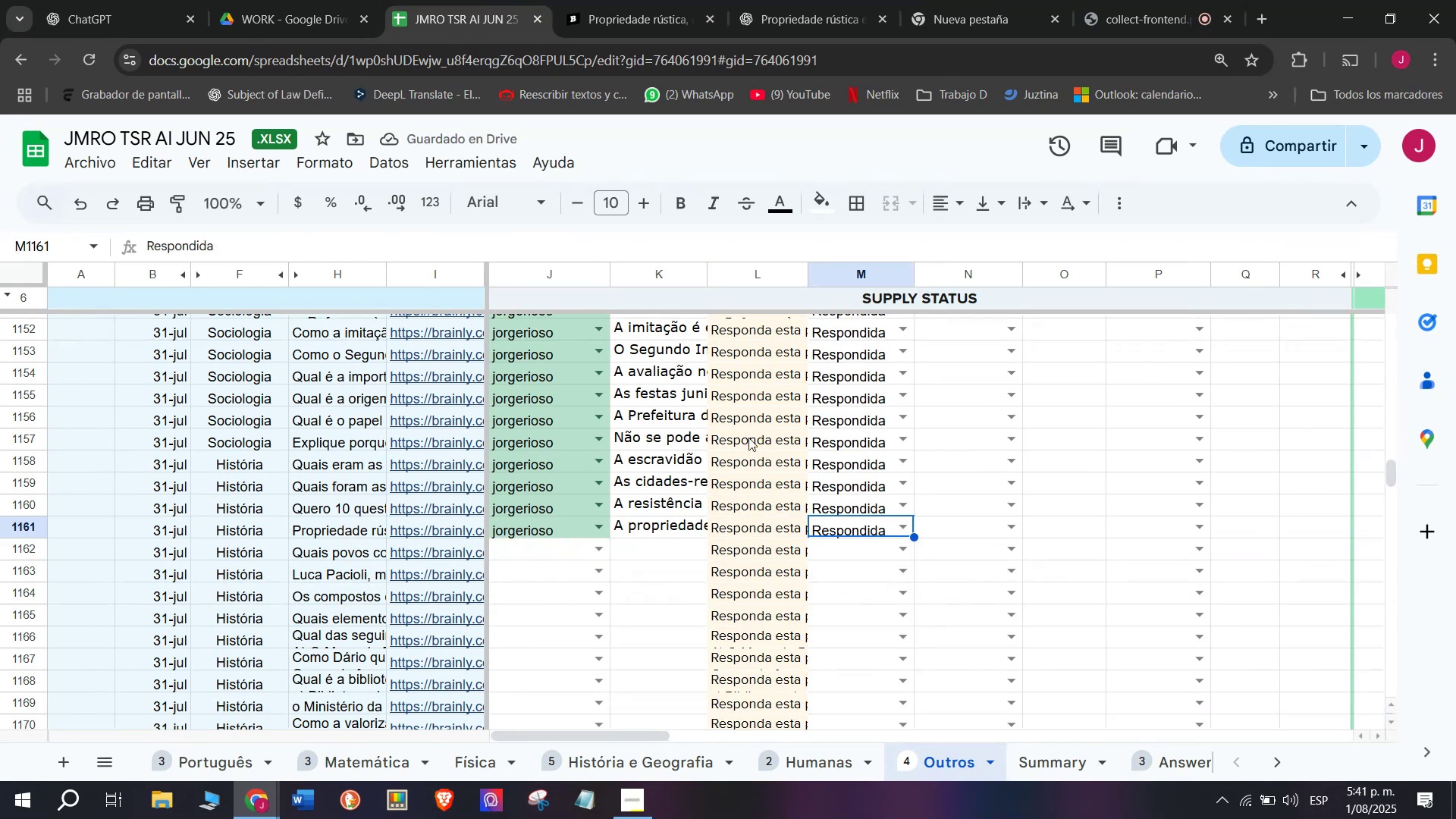 
left_click([641, 0])
 